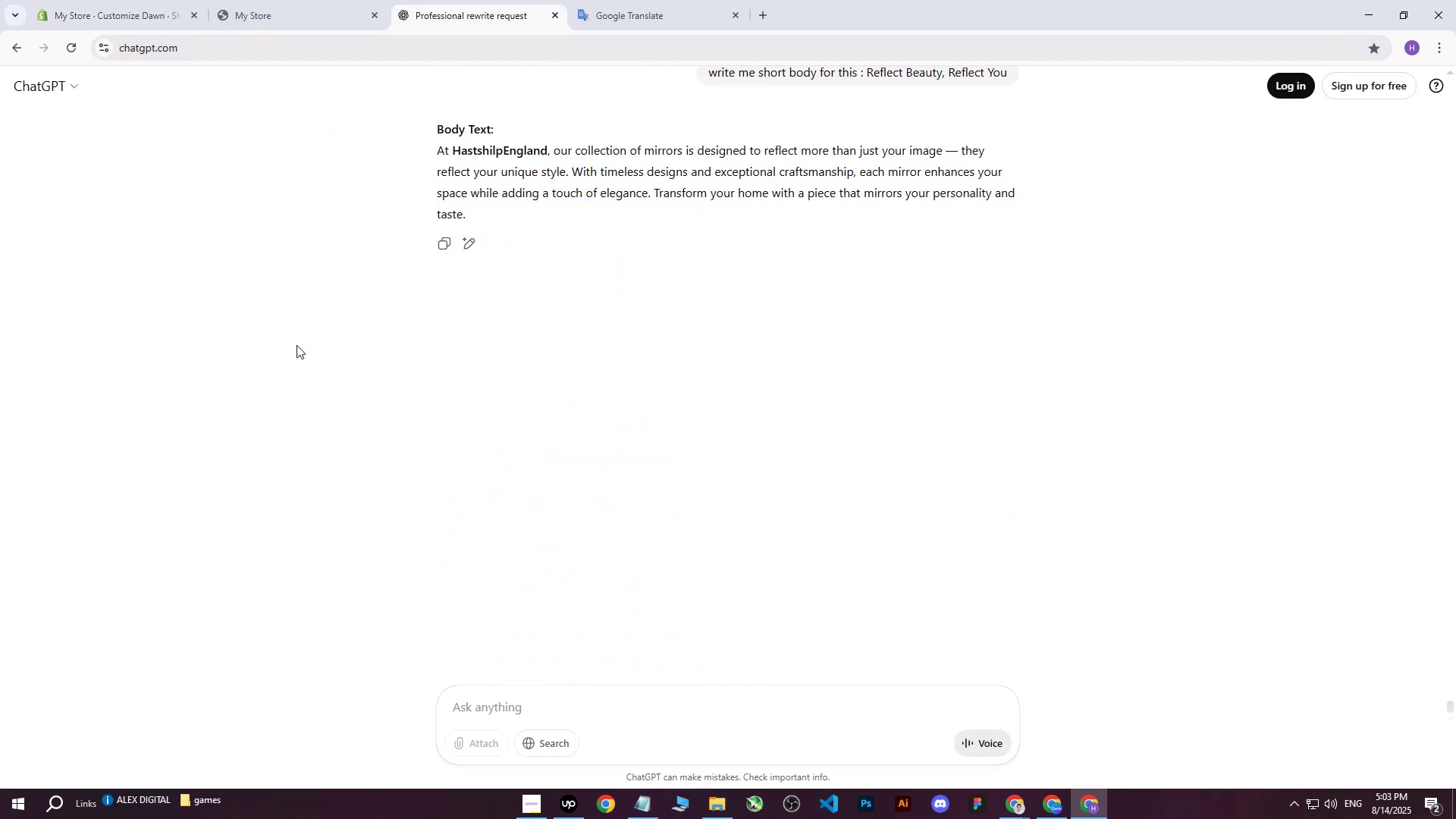 
scroll: coordinate [299, 391], scroll_direction: up, amount: 3.0
 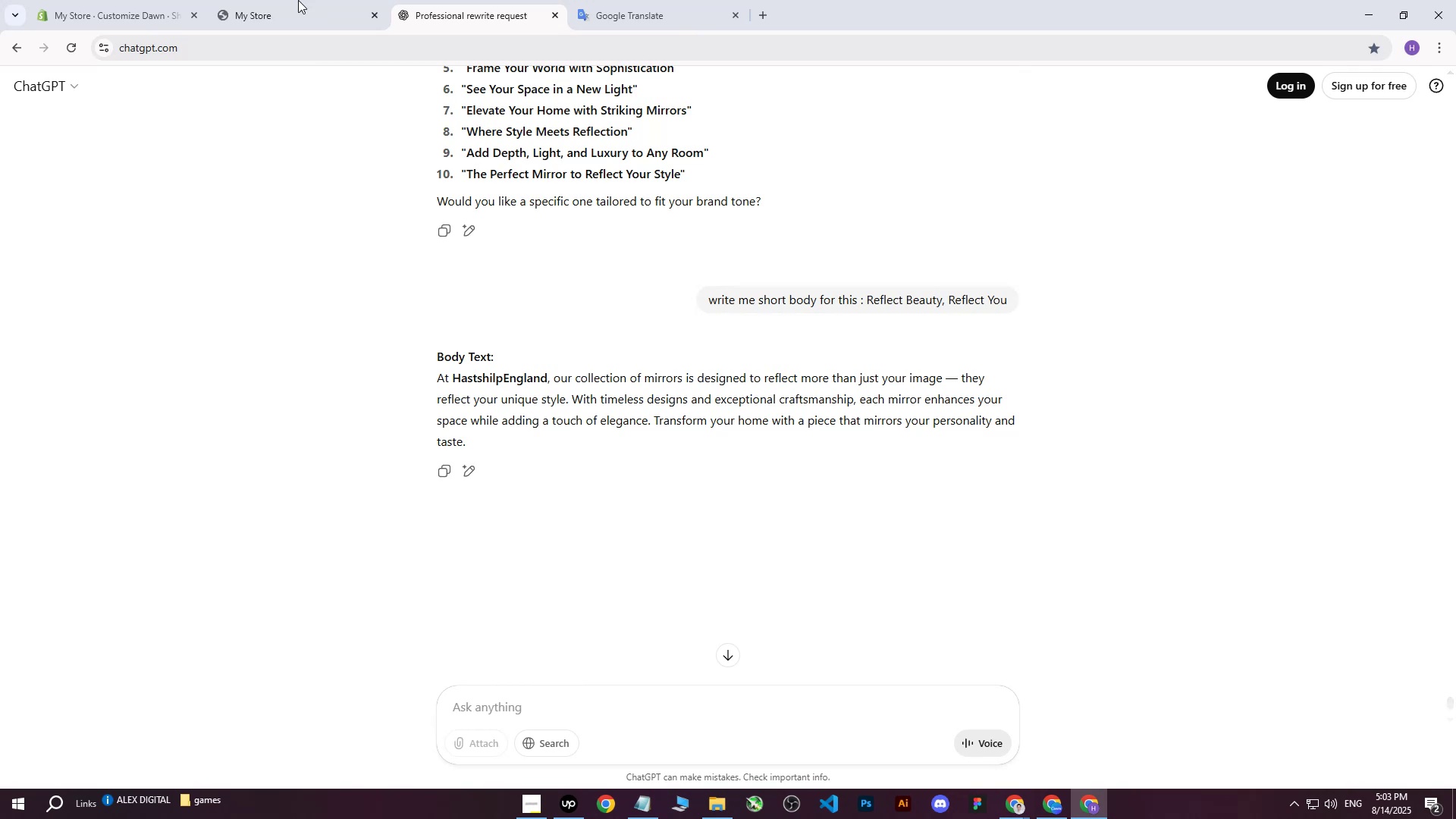 
left_click([296, 0])
 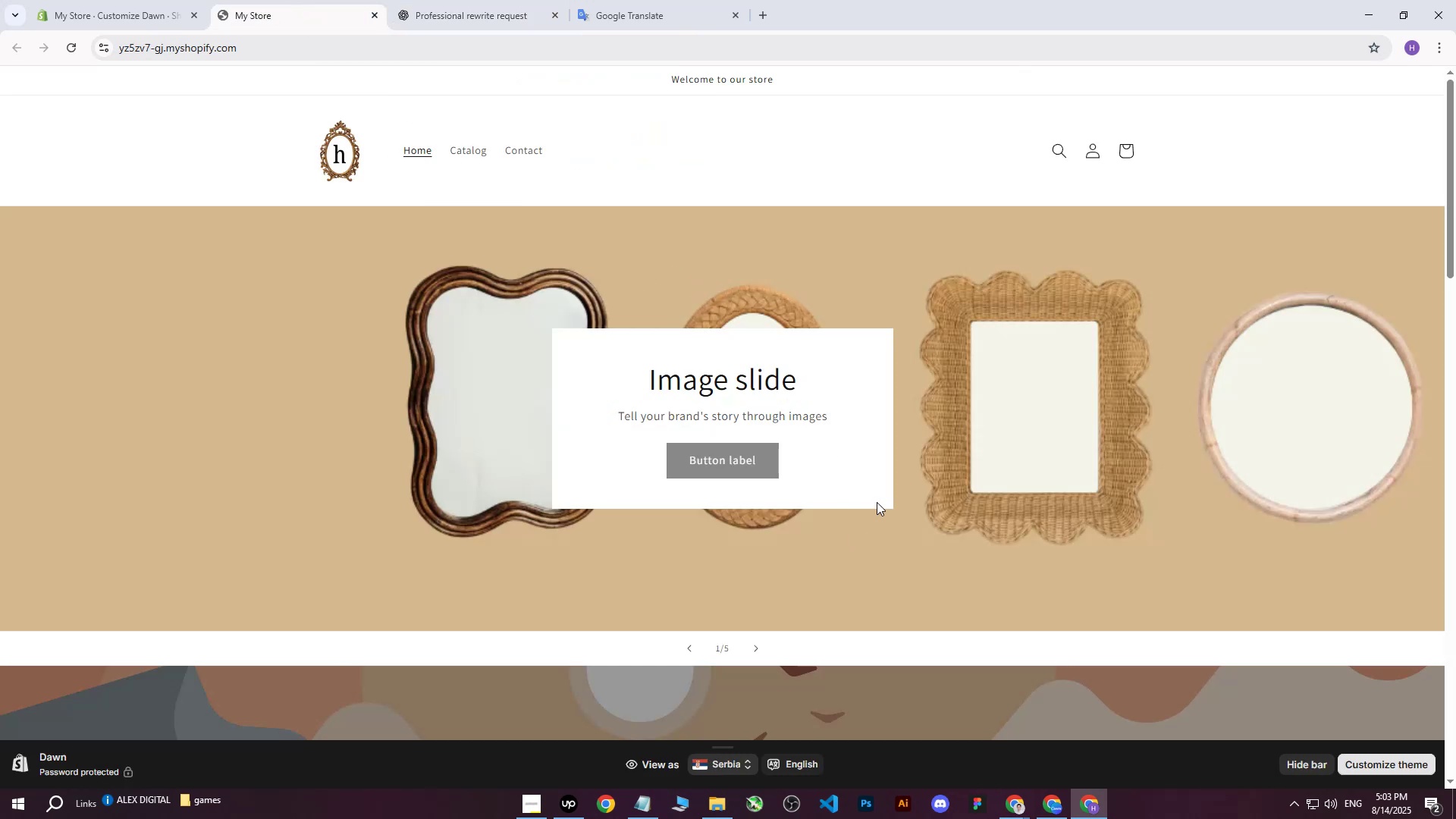 
scroll: coordinate [876, 502], scroll_direction: up, amount: 2.0
 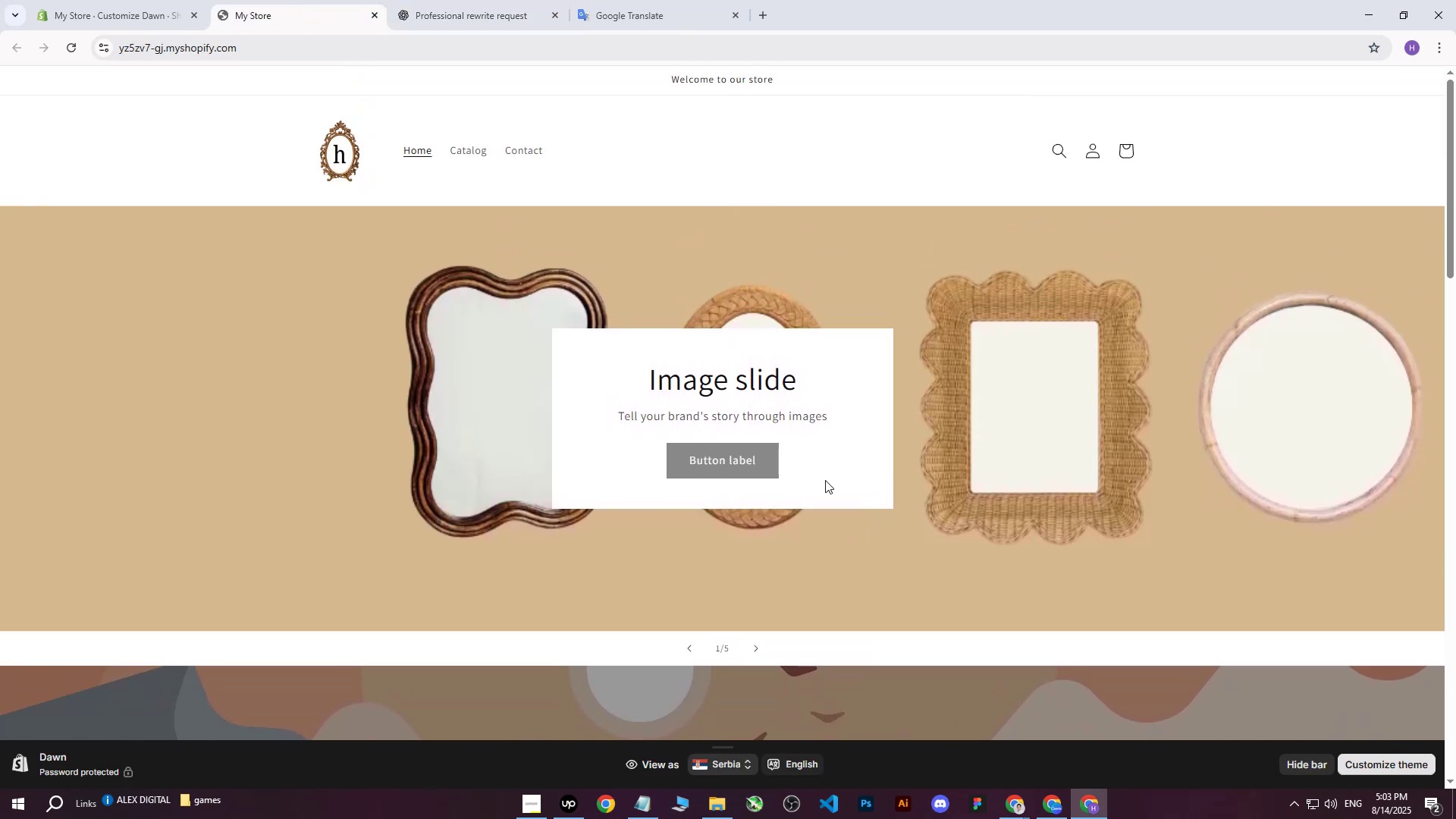 
left_click([78, 47])
 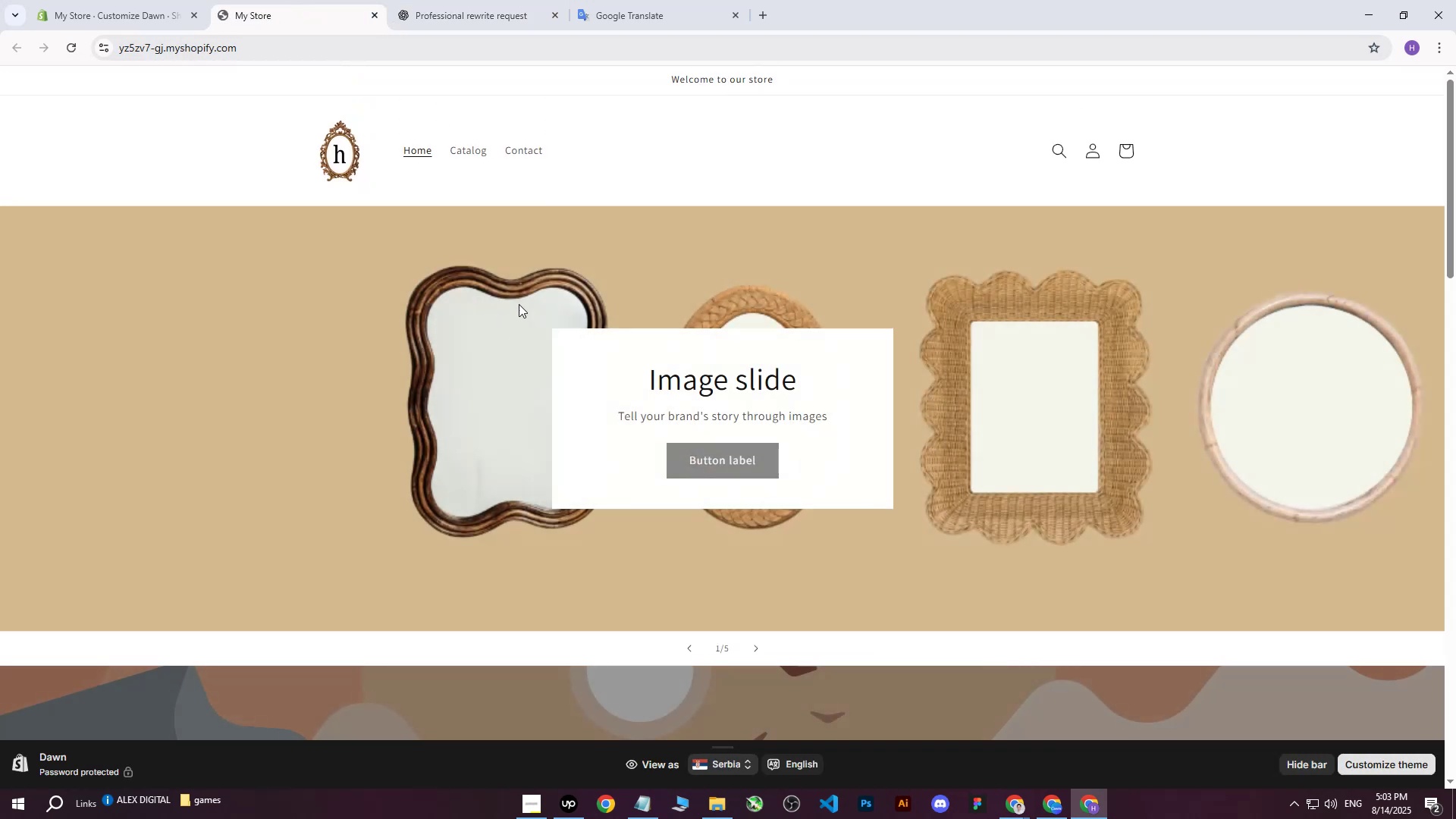 
left_click([129, 0])
 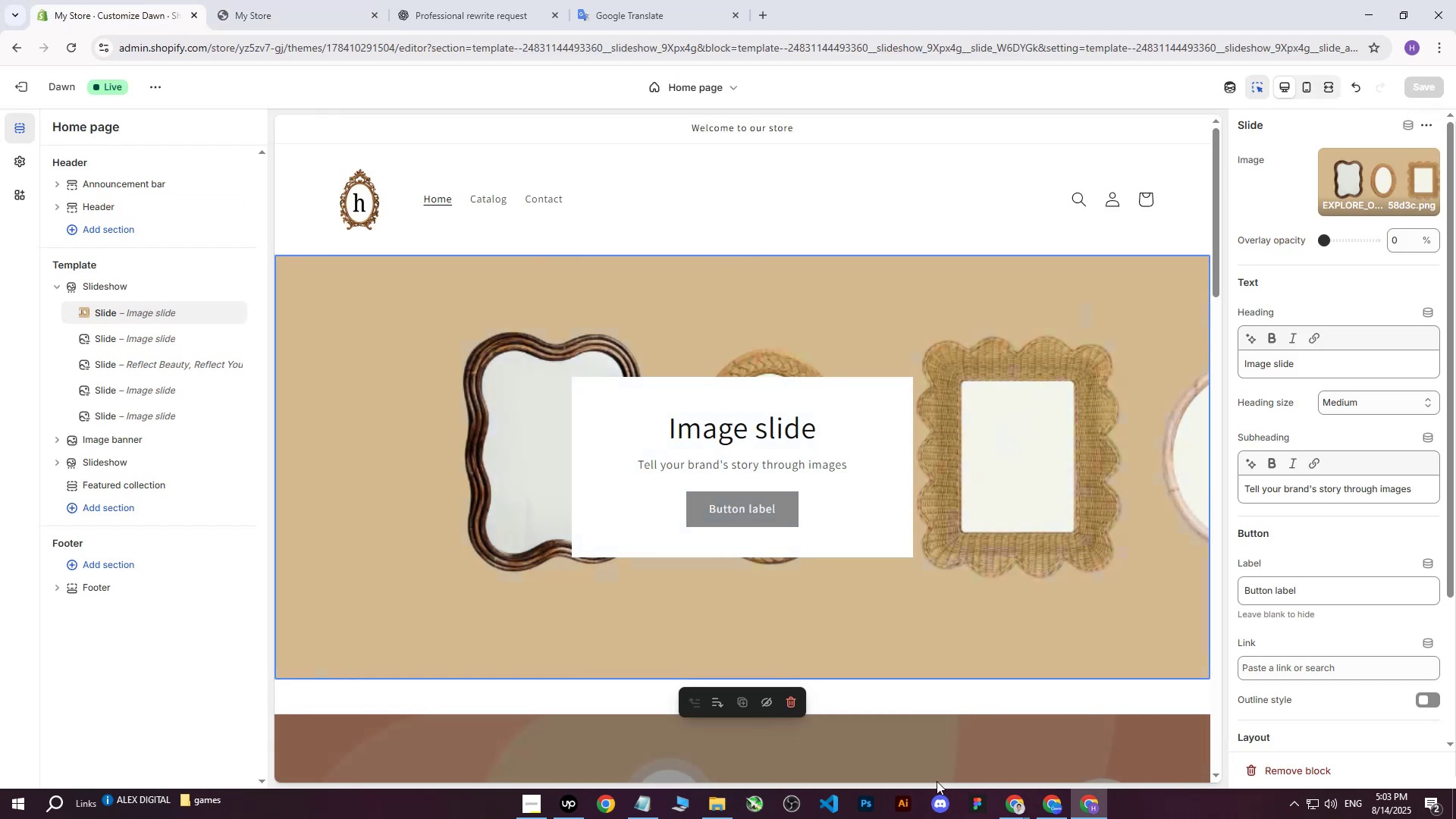 
left_click([1015, 800])
 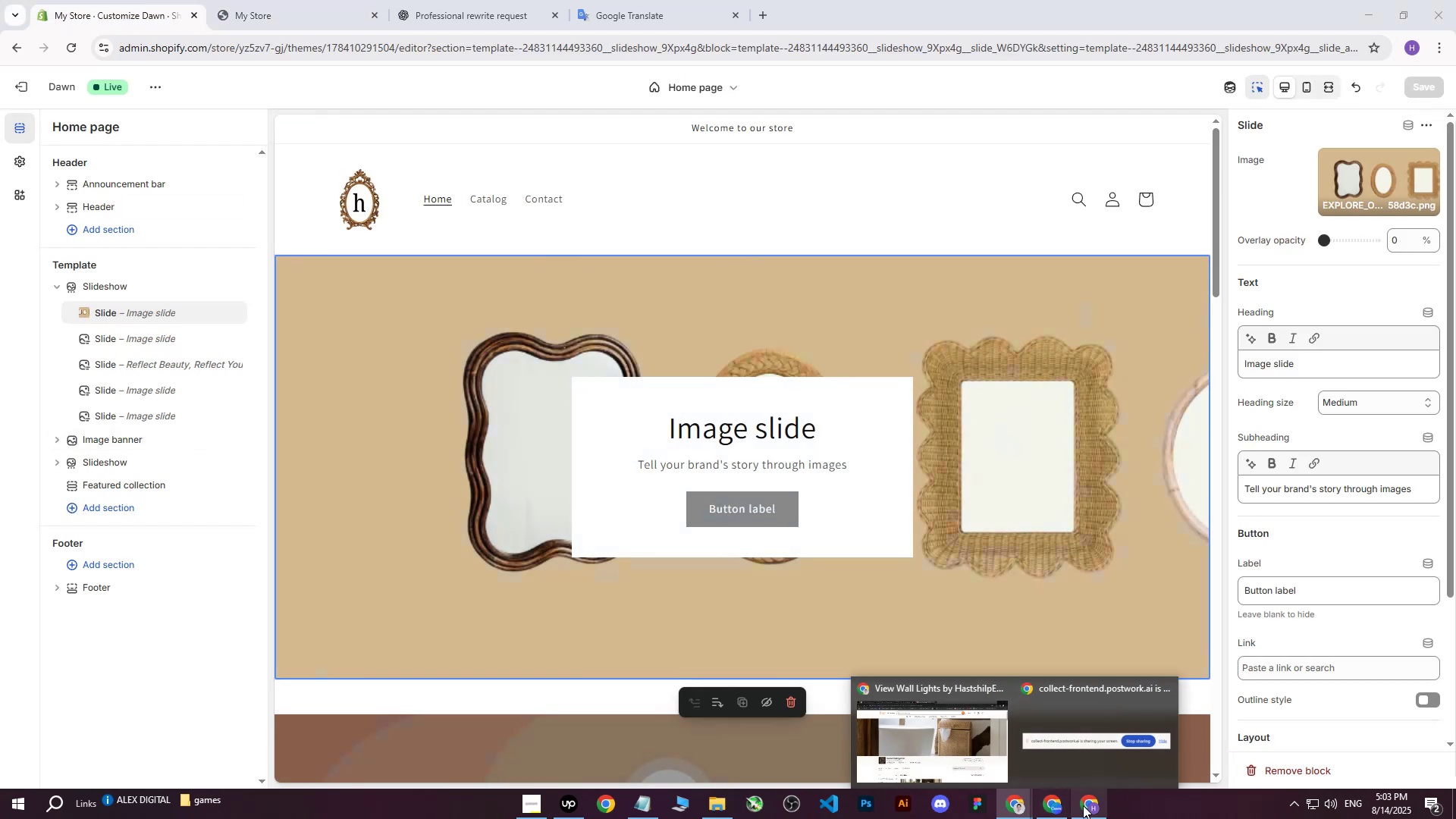 
left_click([1090, 807])
 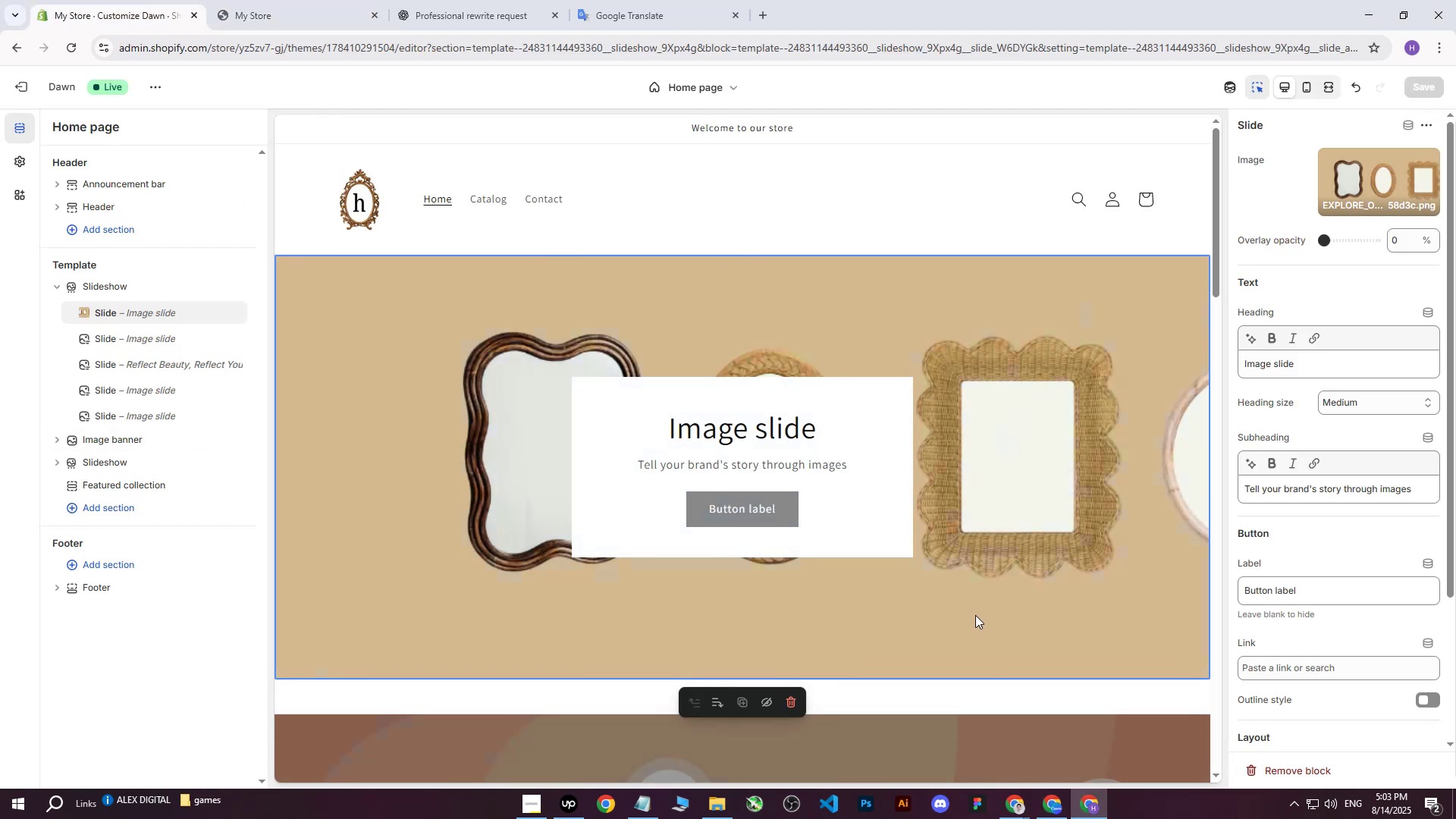 
scroll: coordinate [1323, 469], scroll_direction: down, amount: 5.0
 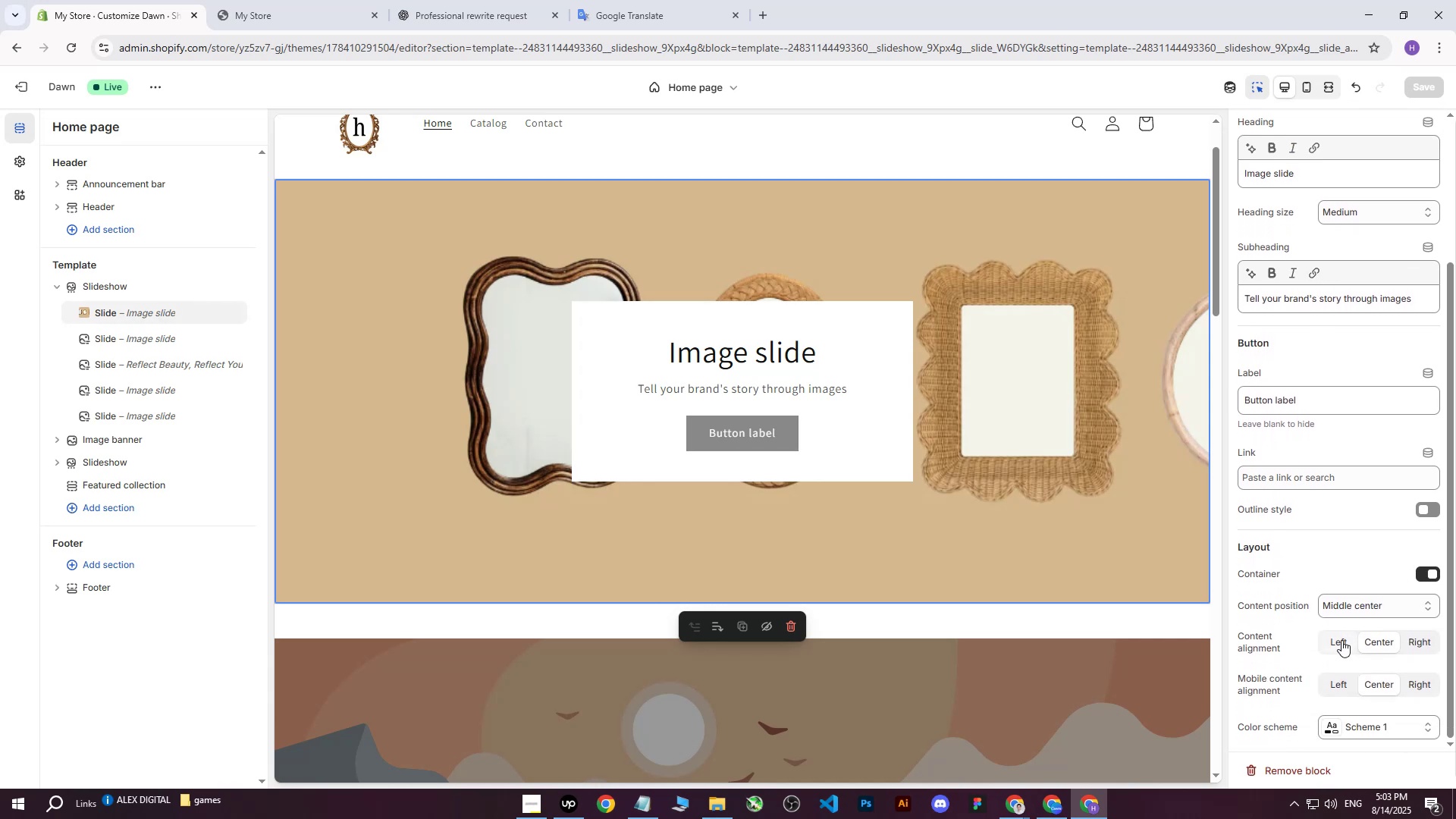 
double_click([1358, 609])
 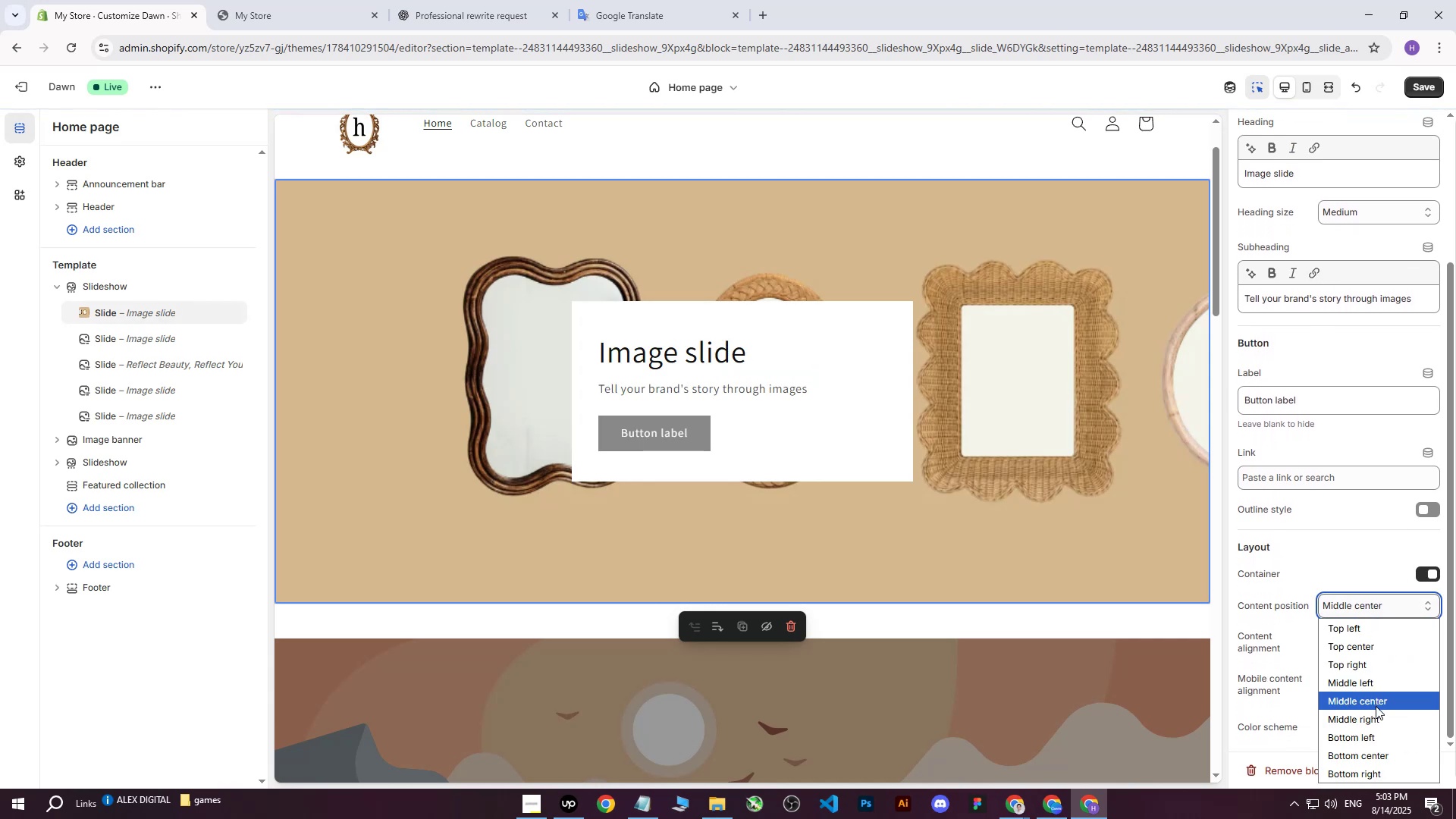 
left_click([1376, 686])
 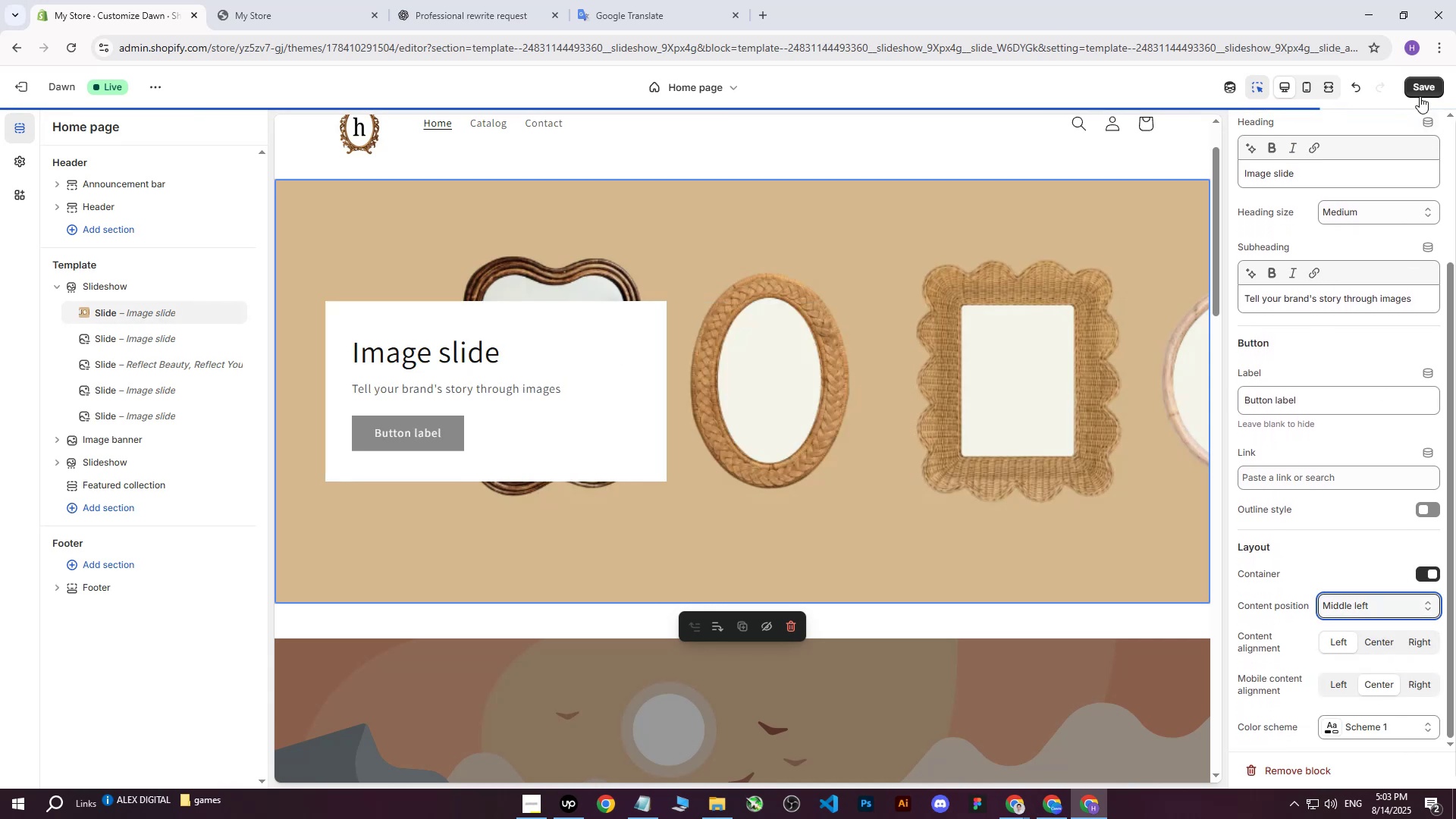 
left_click([1420, 93])
 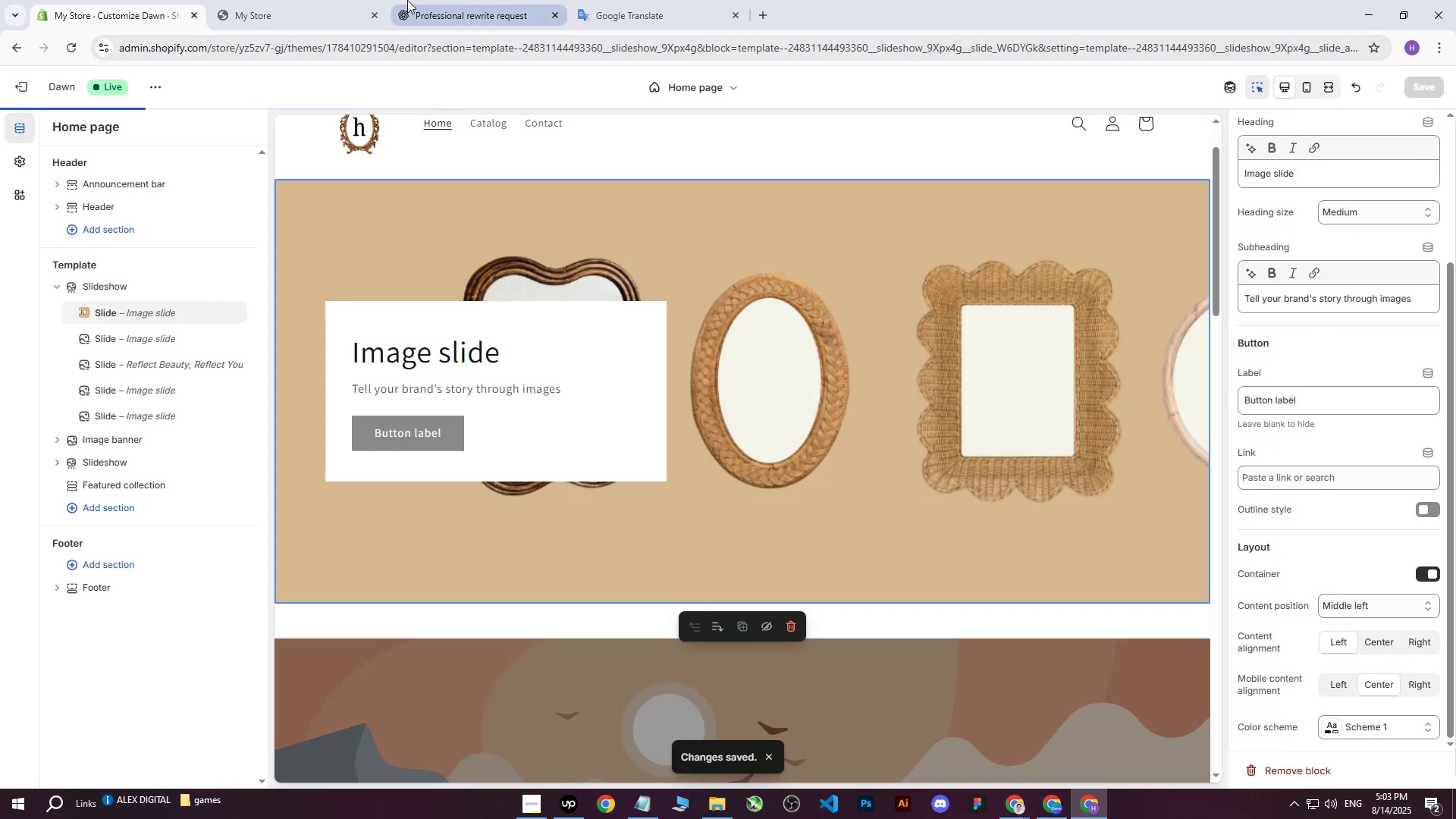 
left_click([296, 0])
 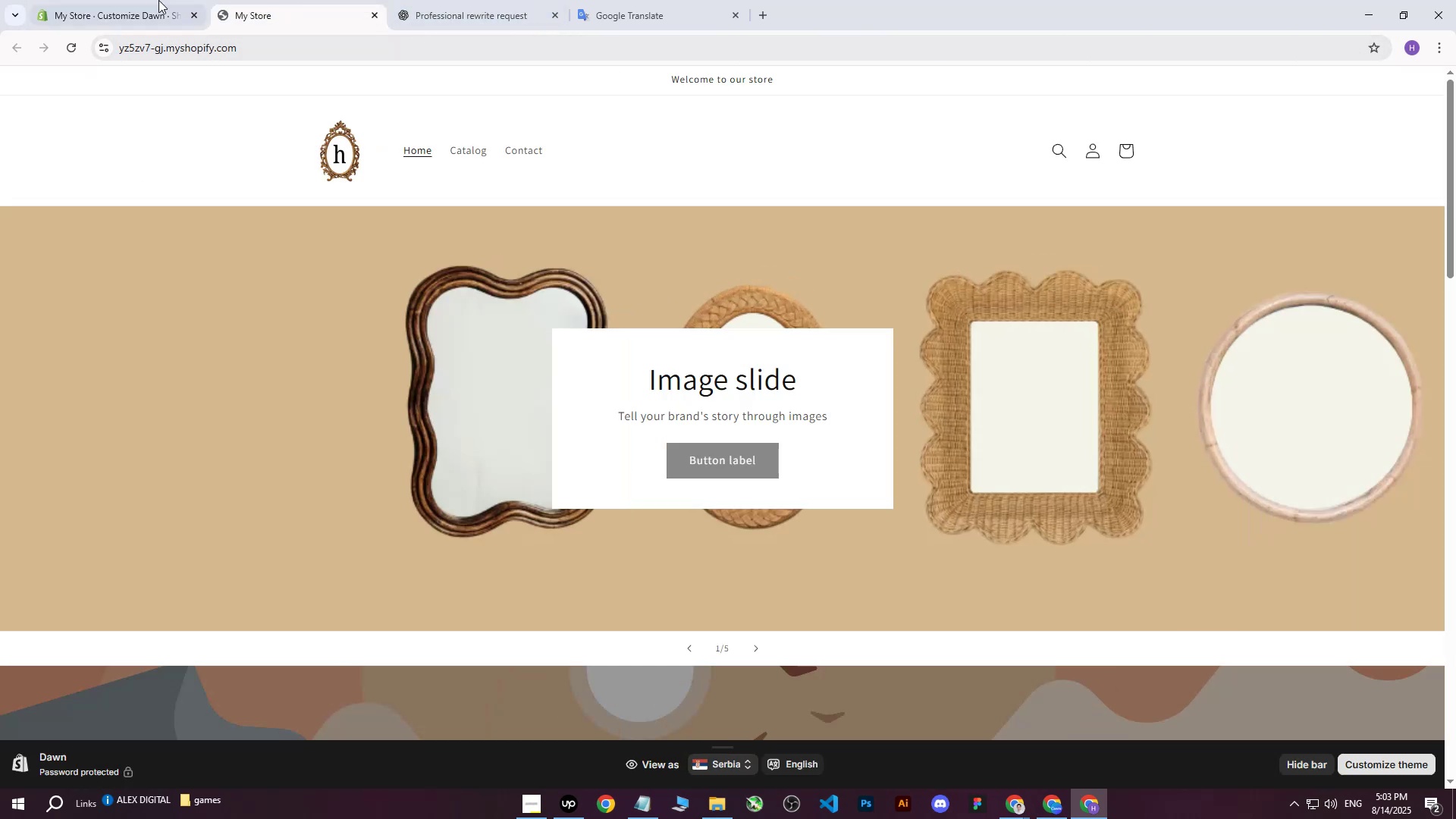 
left_click([143, 0])
 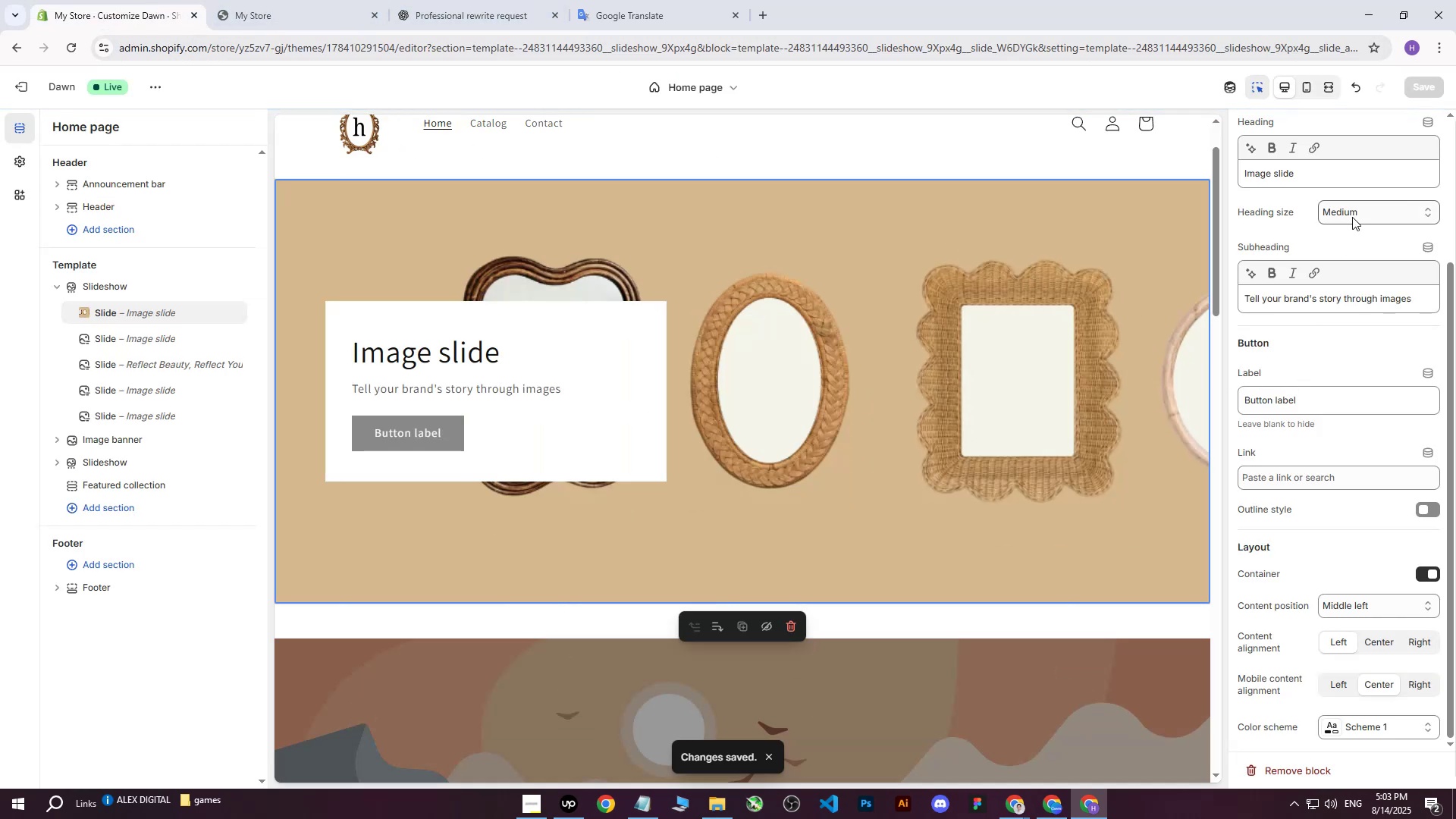 
left_click([344, 0])
 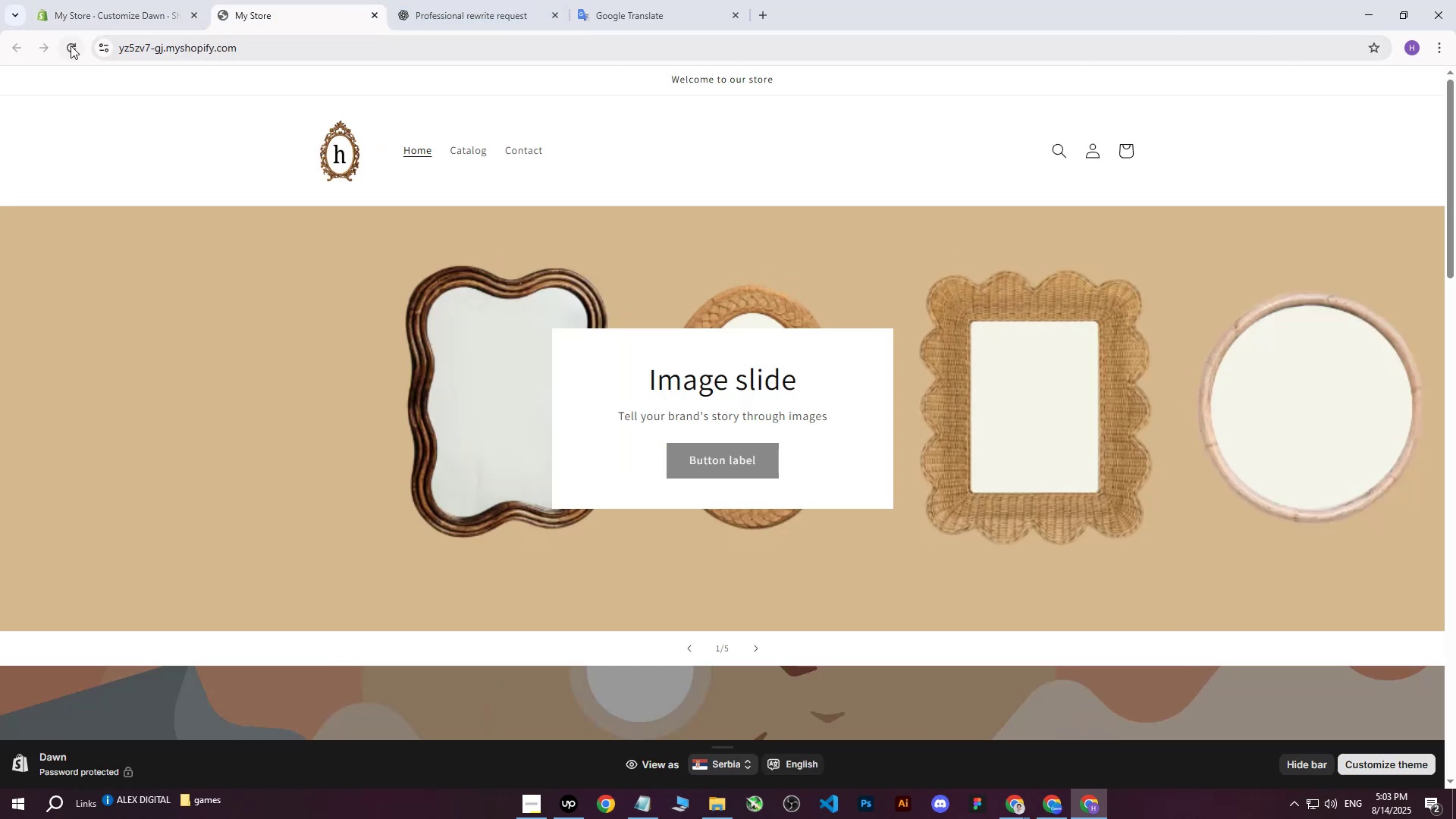 
left_click([70, 46])
 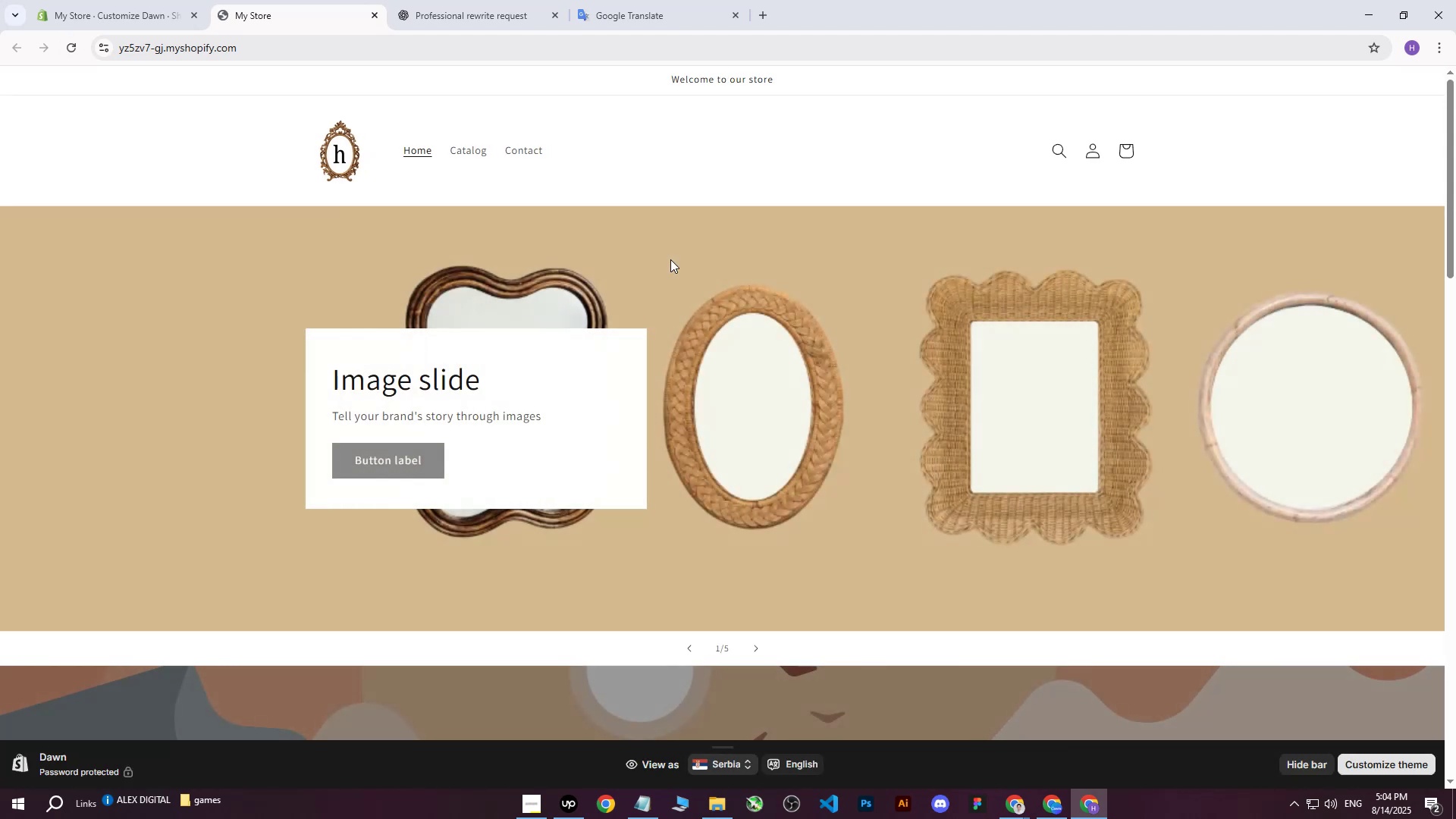 
left_click([158, 0])
 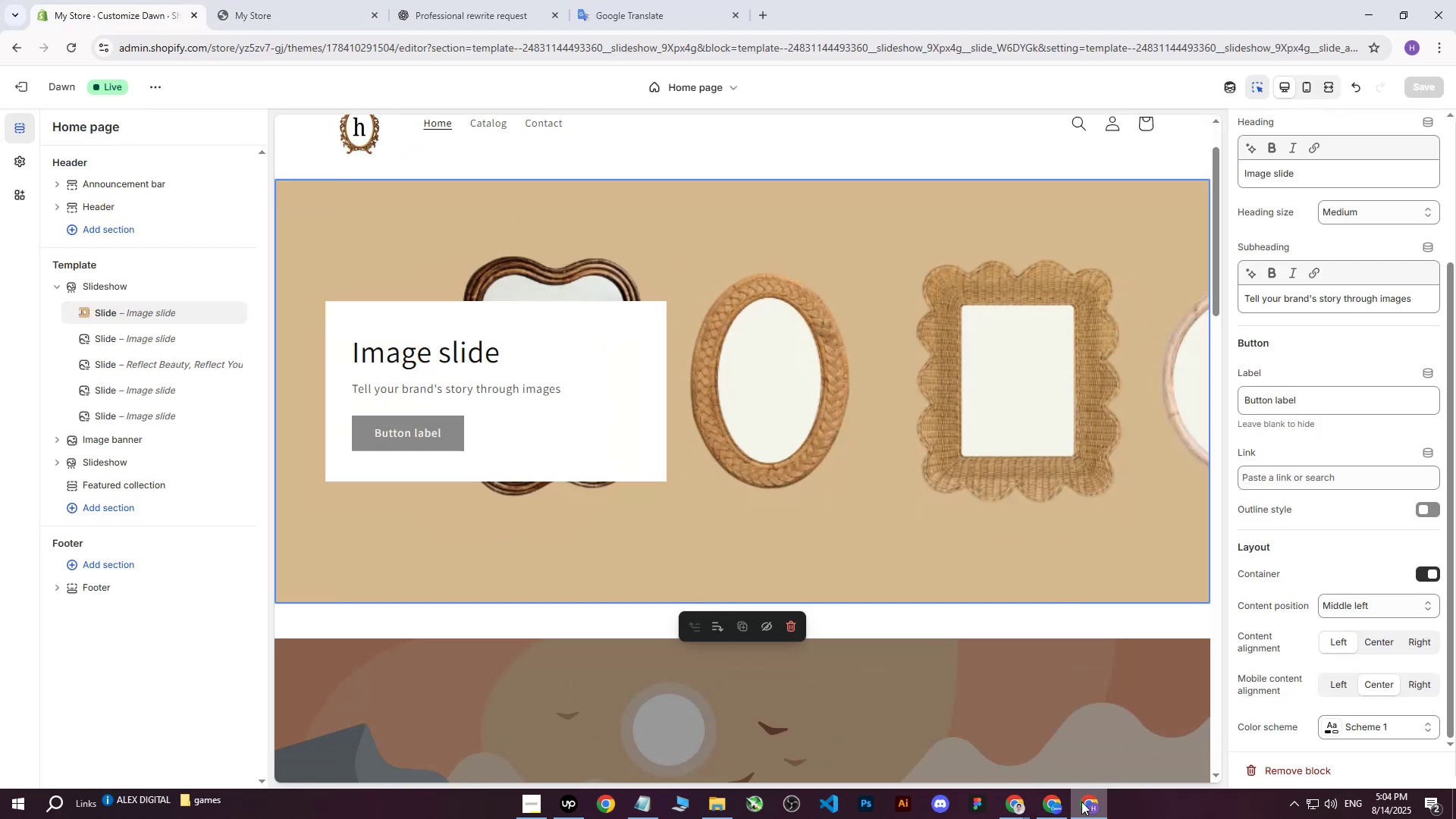 
left_click([1062, 802])
 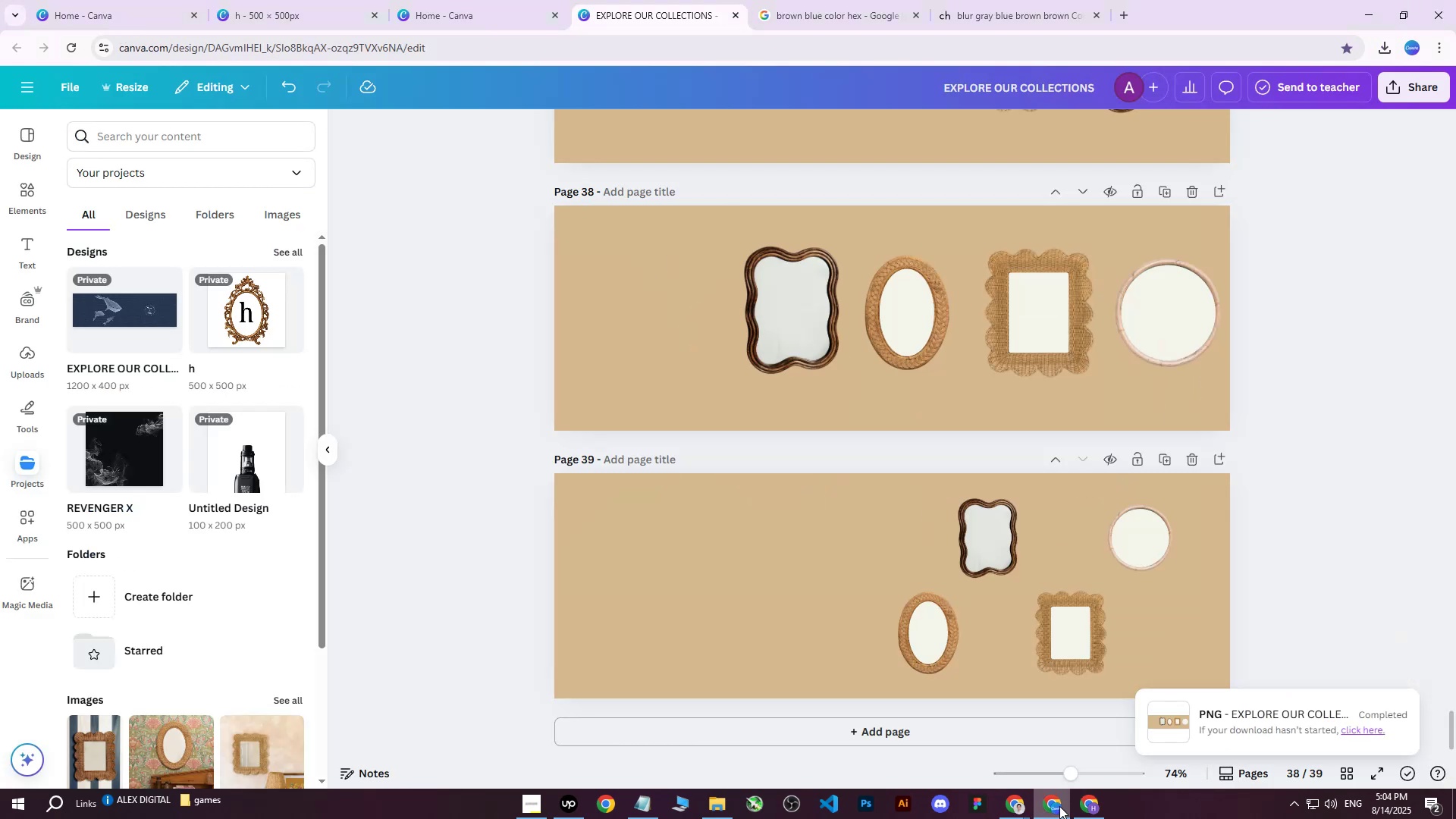 
scroll: coordinate [1104, 550], scroll_direction: down, amount: 3.0
 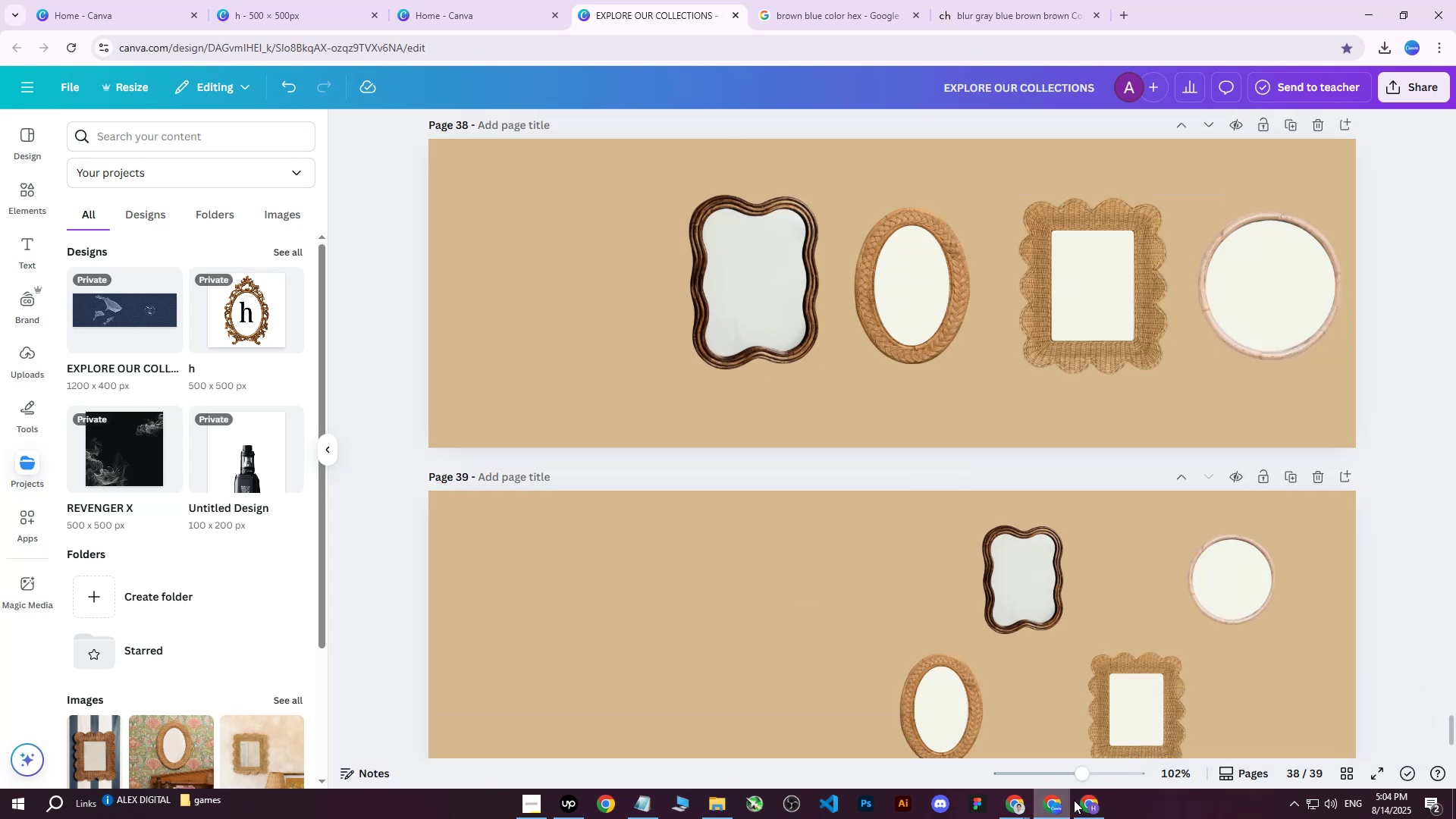 
left_click([1092, 813])
 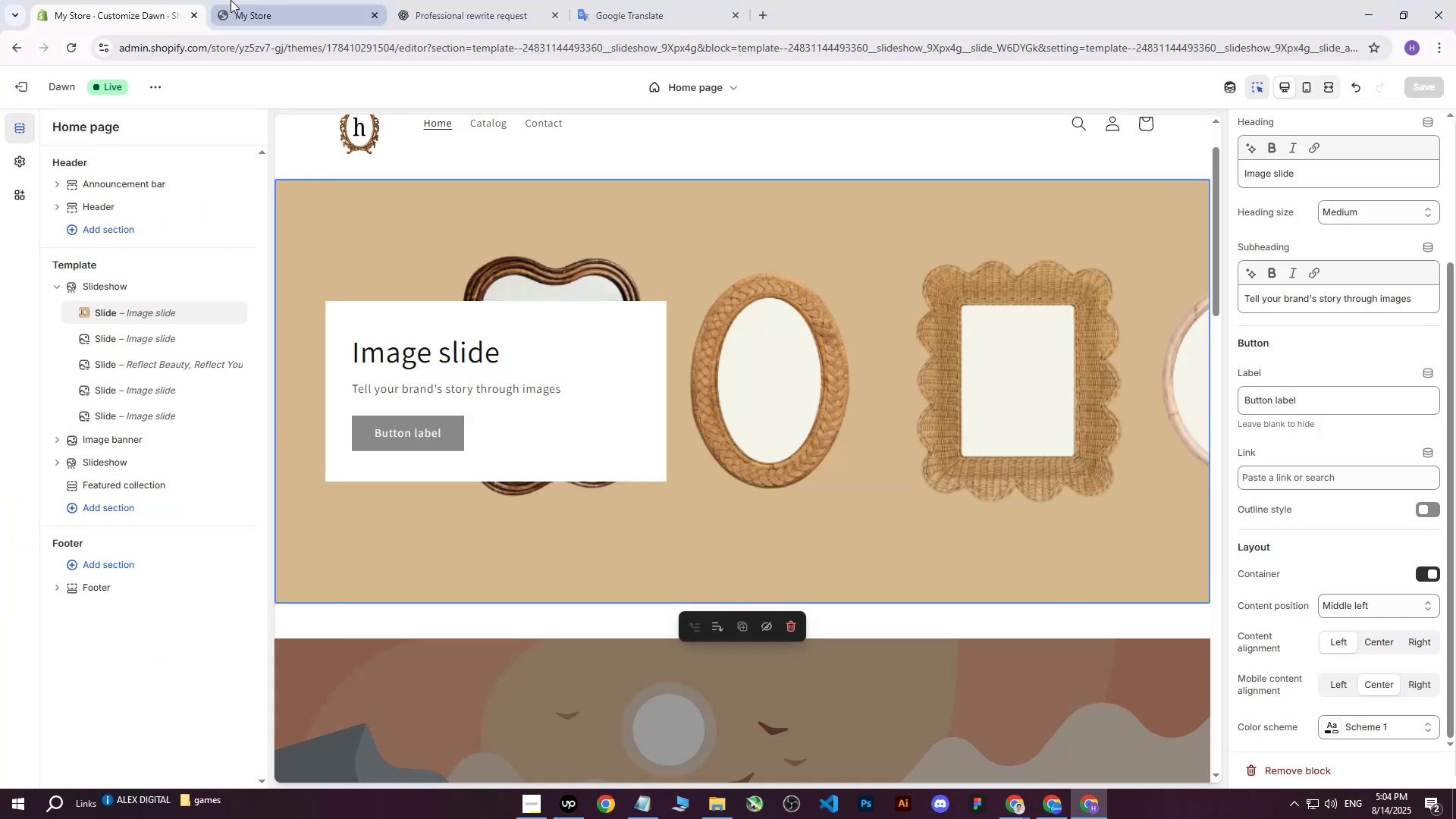 
left_click([258, 0])
 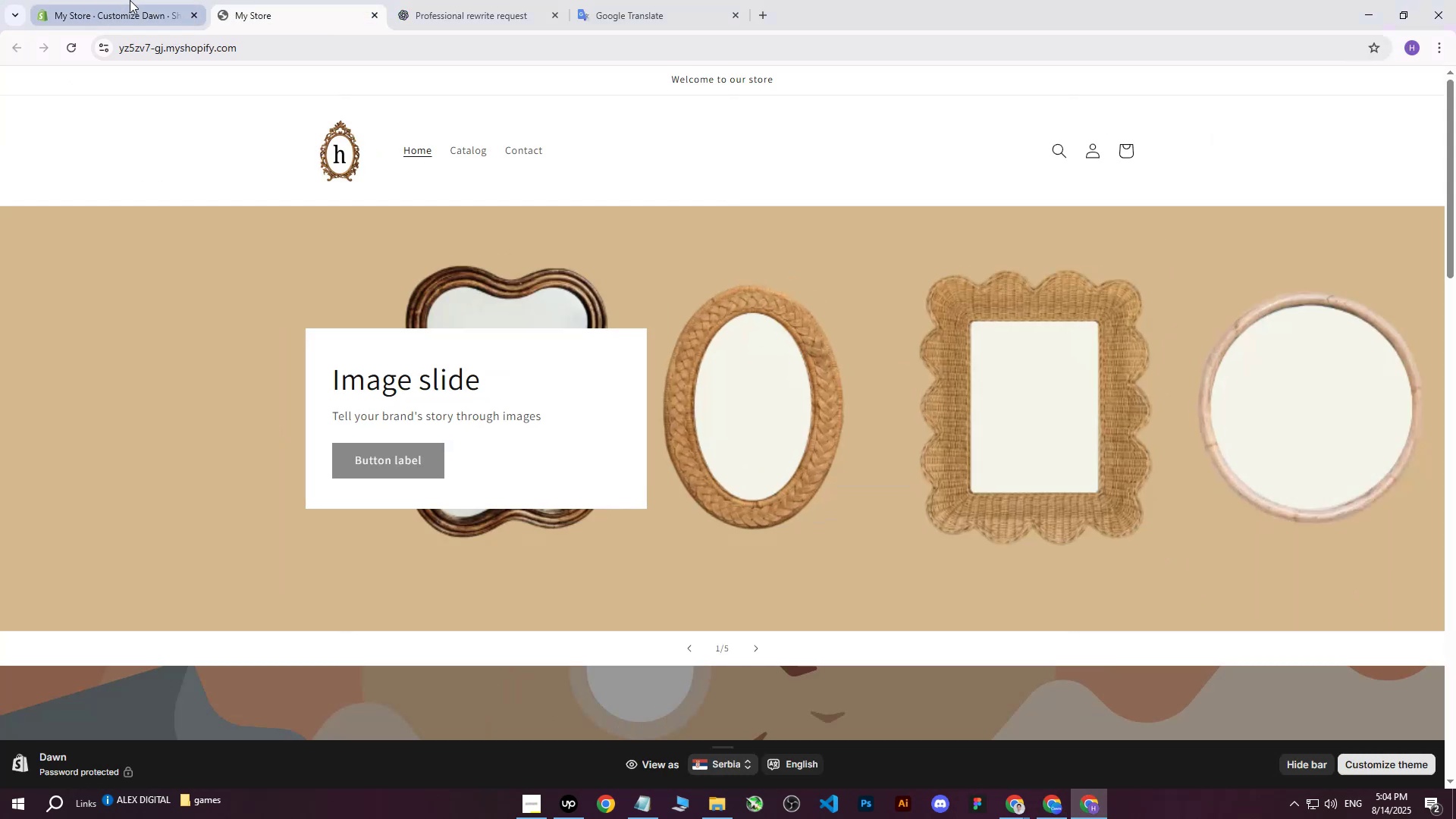 
left_click([130, 0])
 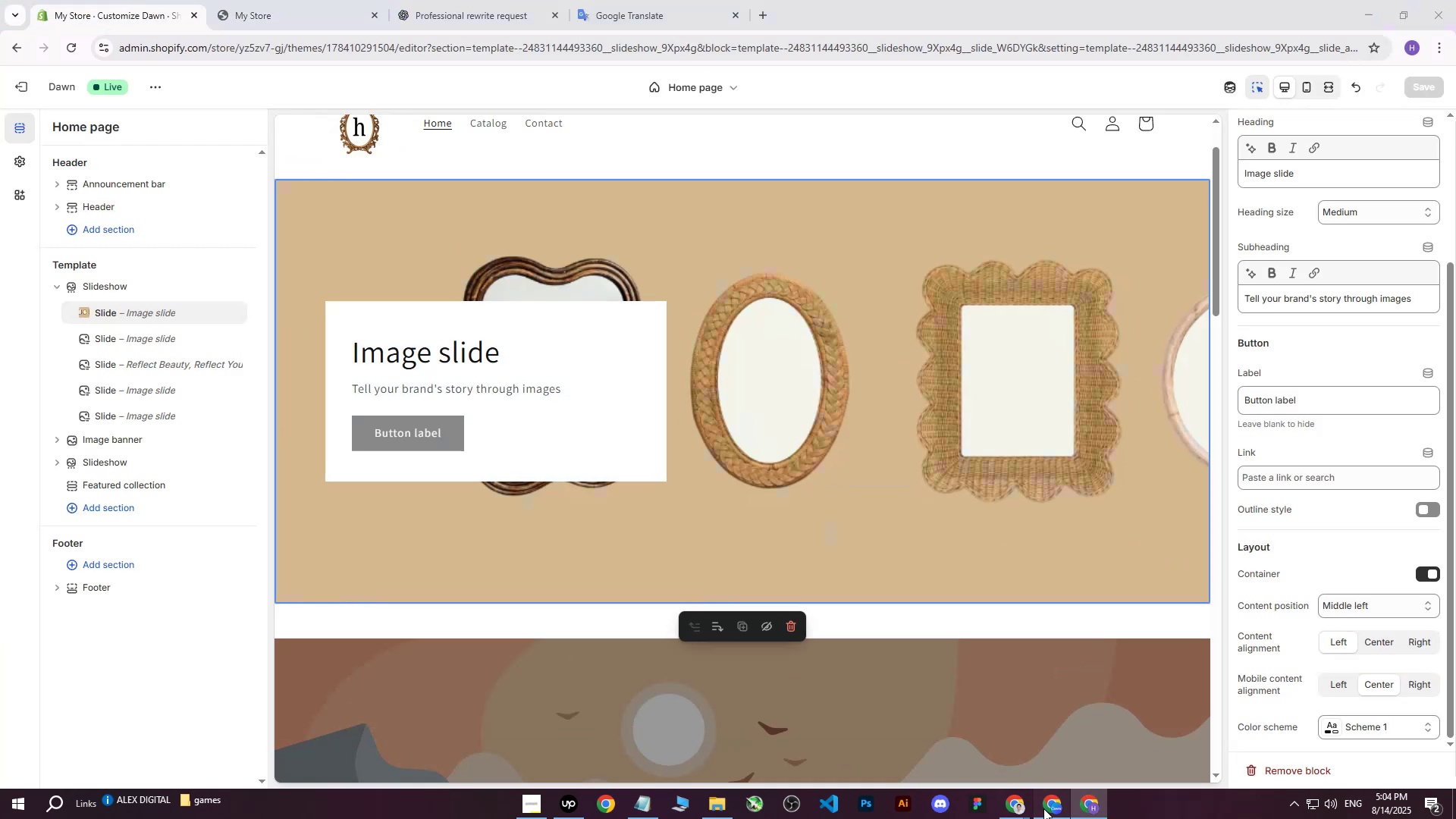 
double_click([1014, 808])
 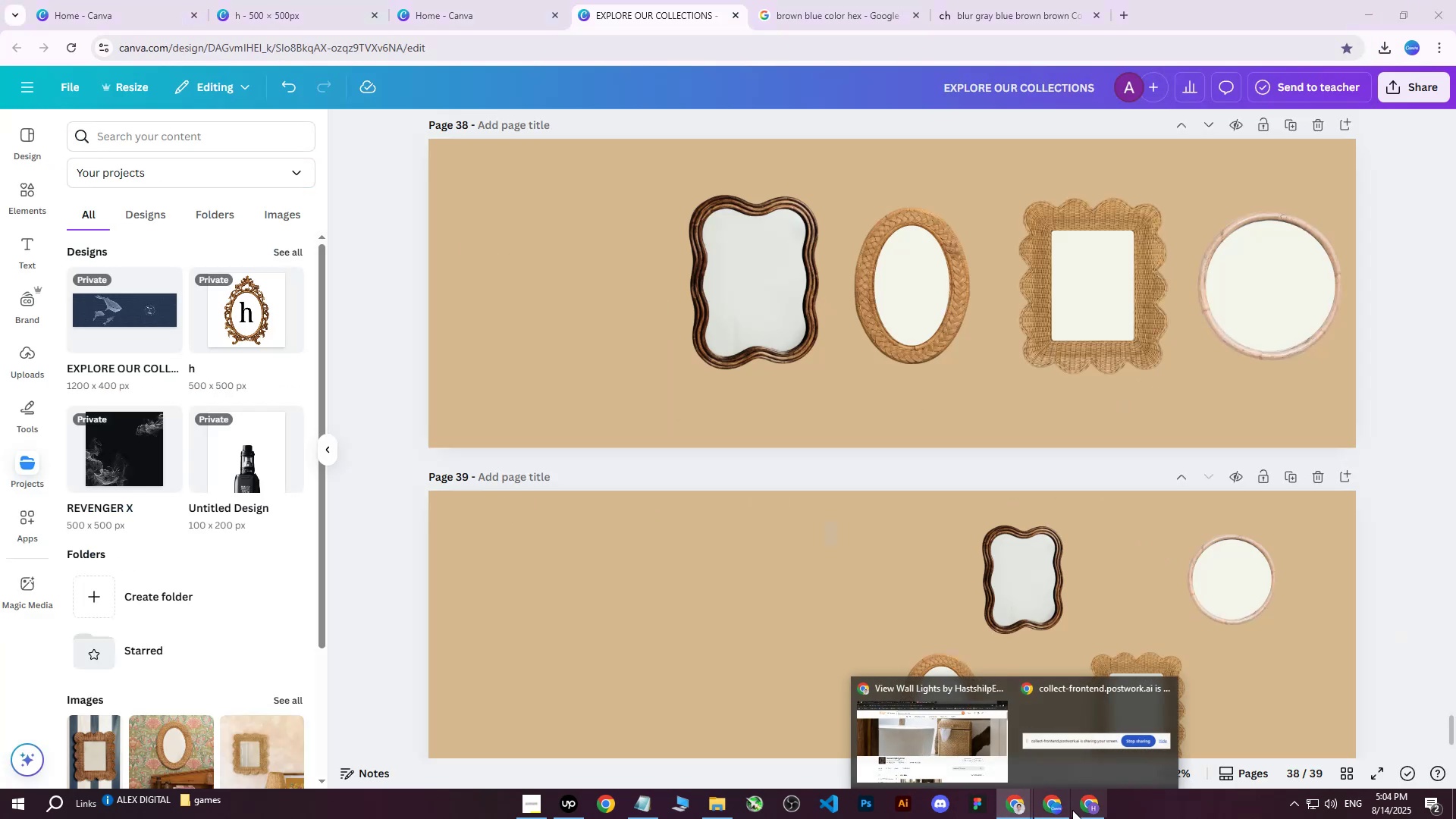 
left_click([1088, 812])
 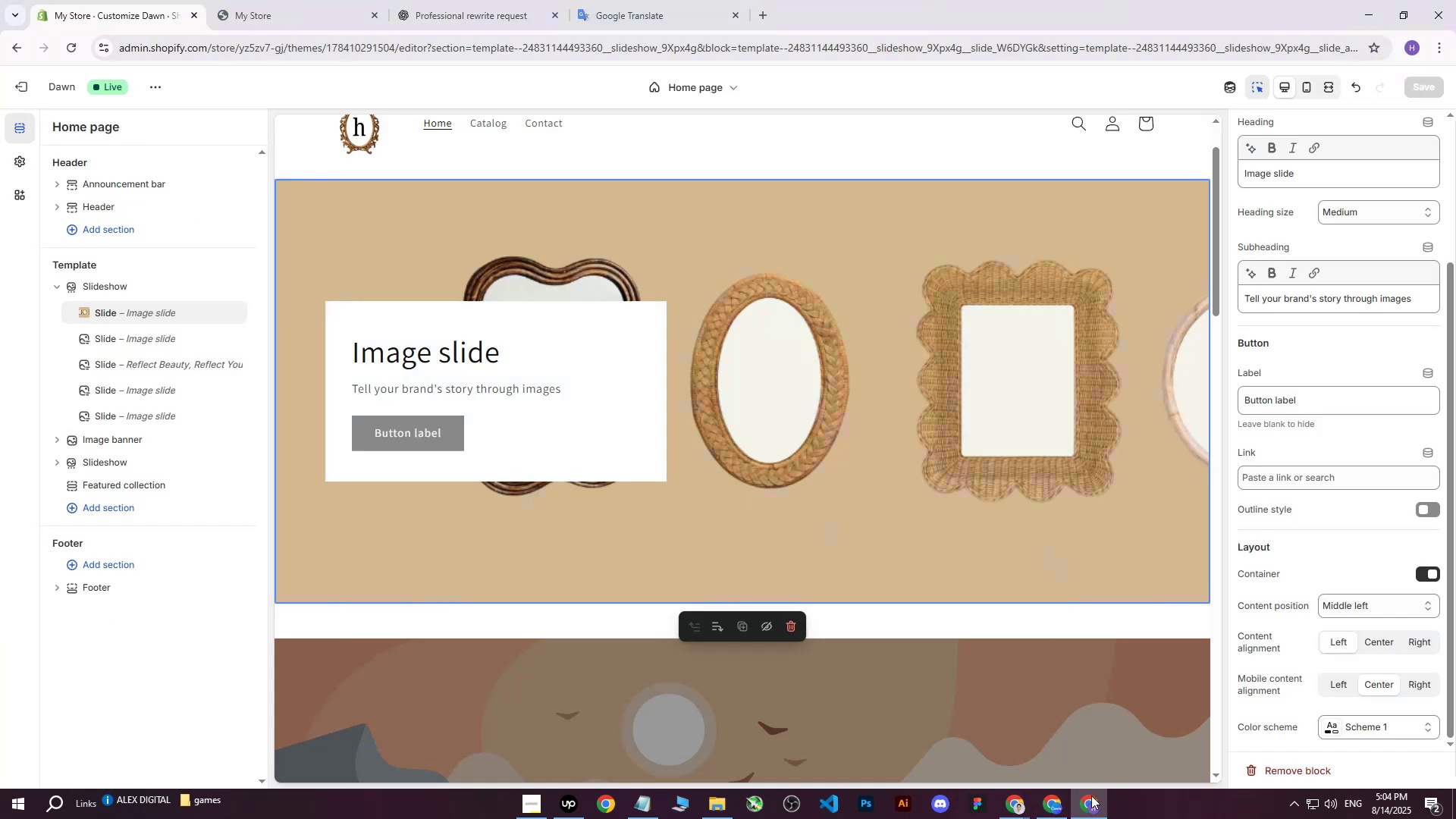 
left_click([1047, 814])
 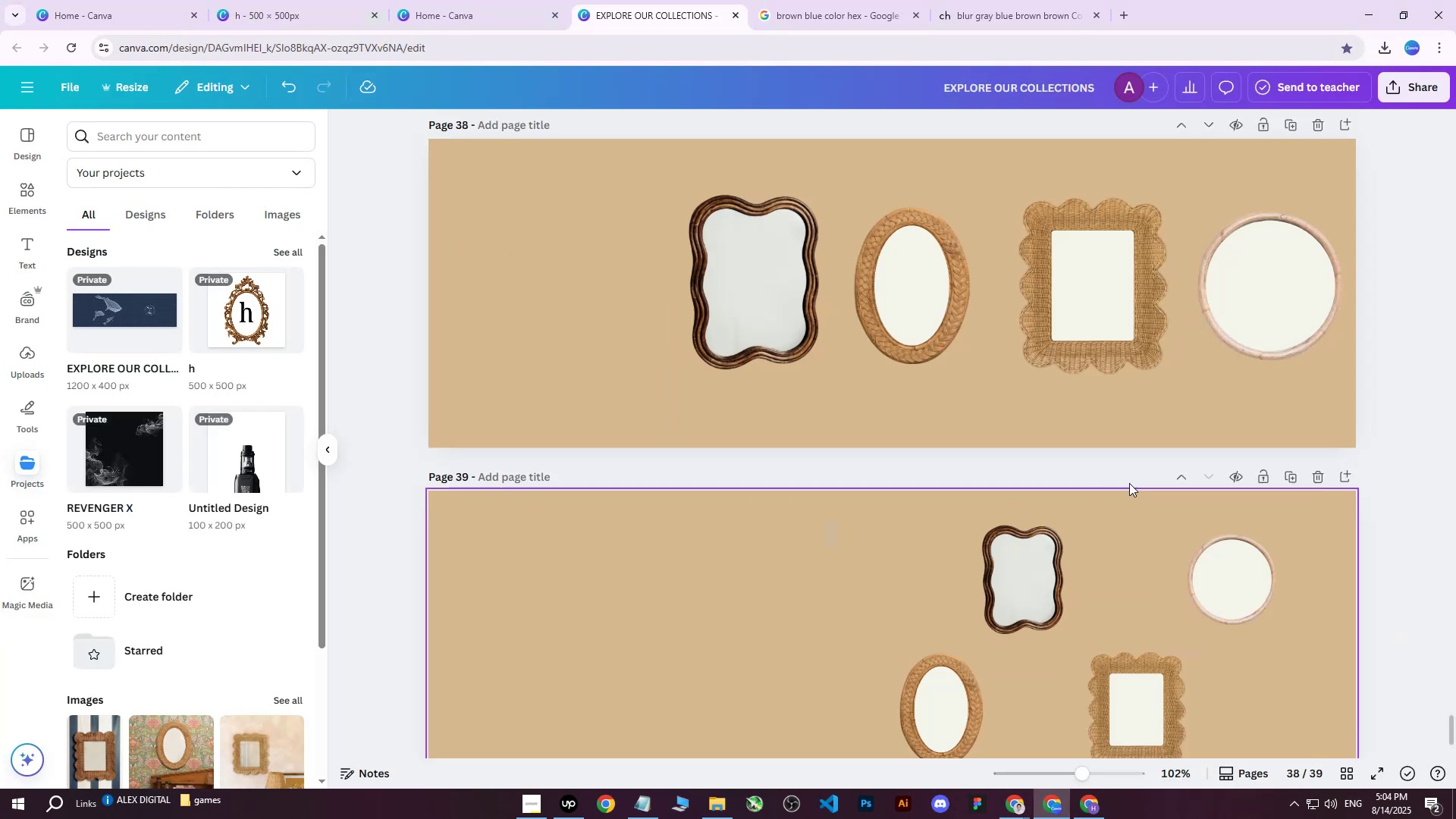 
scroll: coordinate [1154, 433], scroll_direction: down, amount: 8.0
 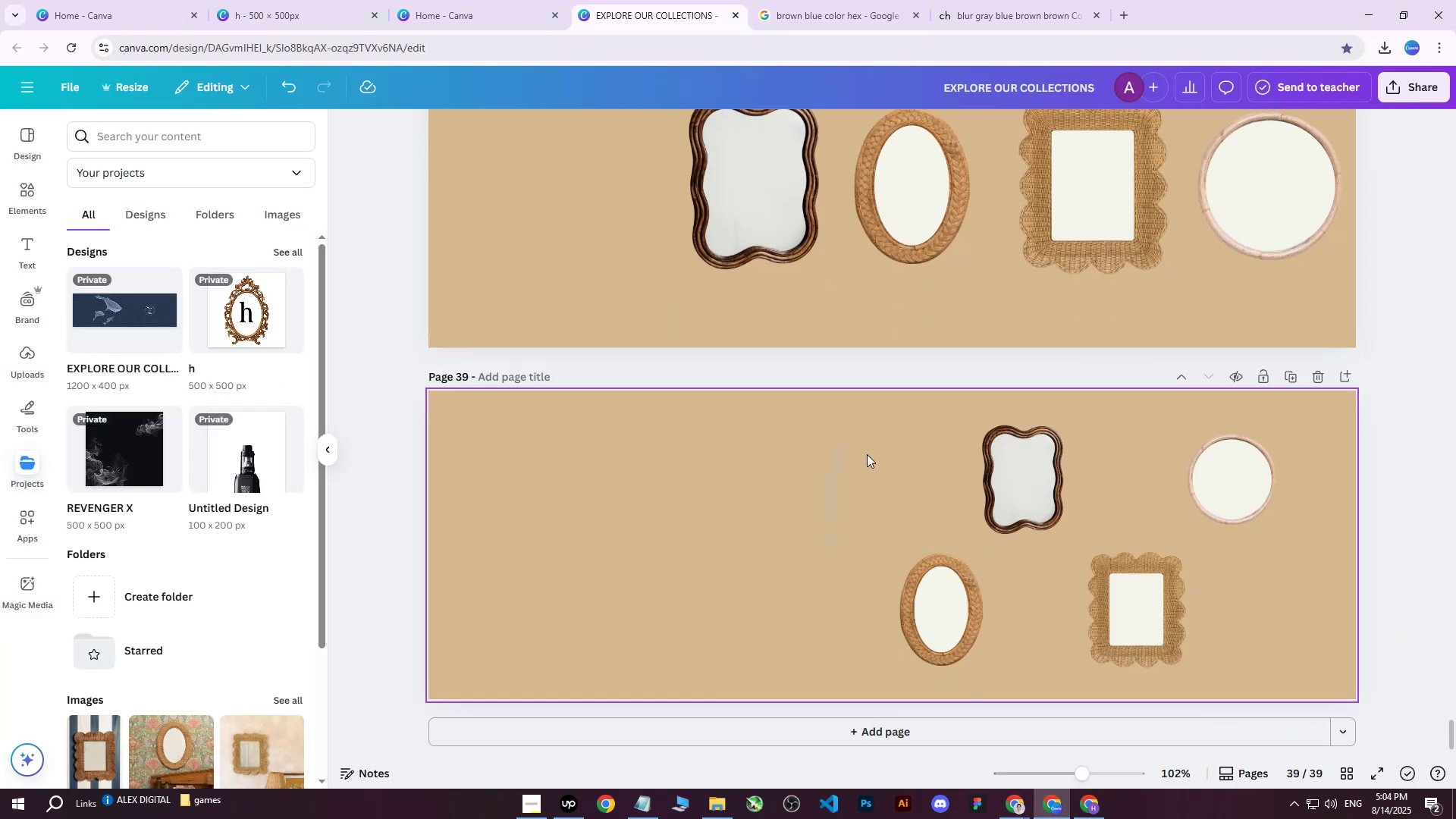 
left_click([833, 447])
 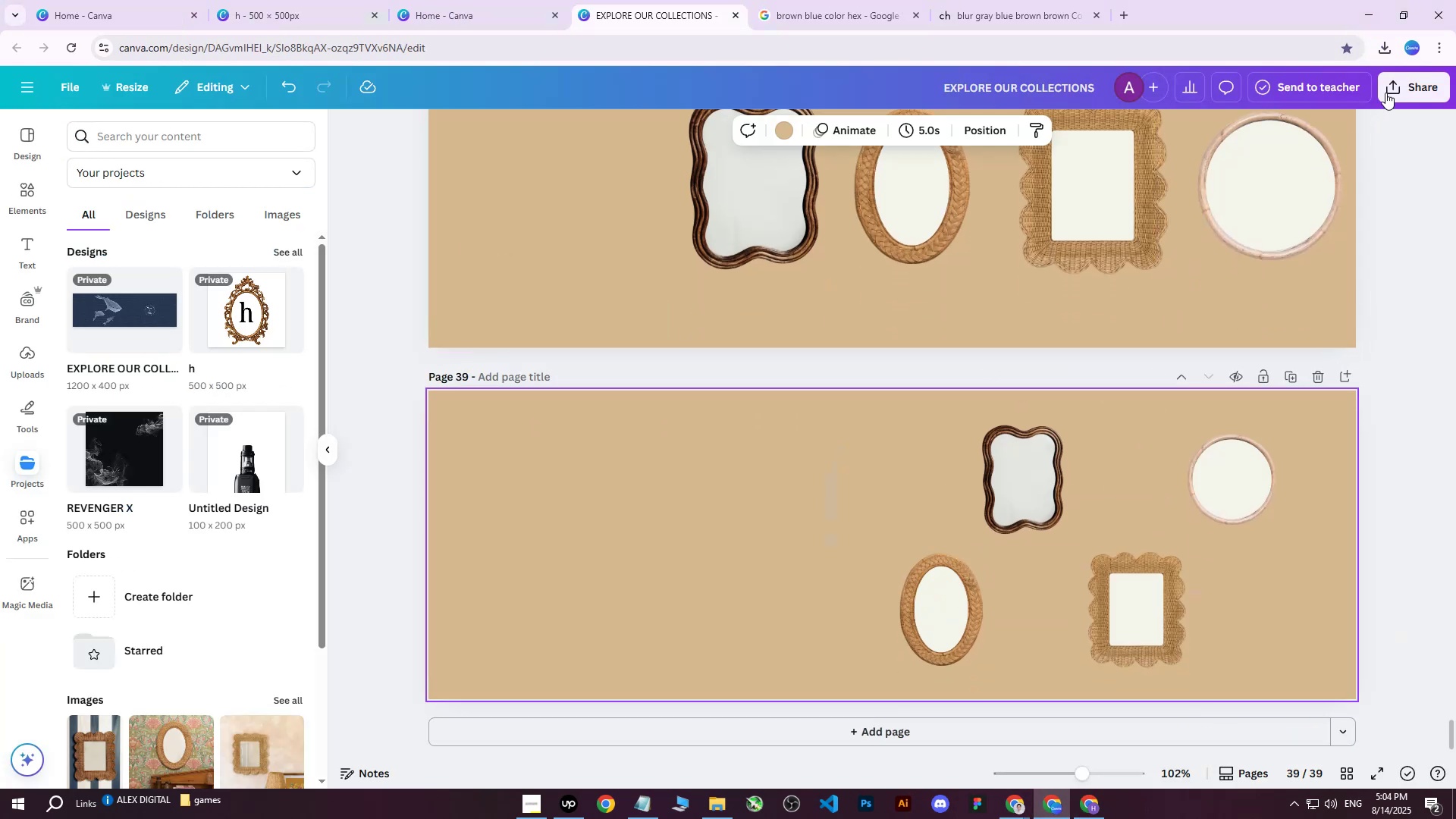 
left_click([1386, 93])
 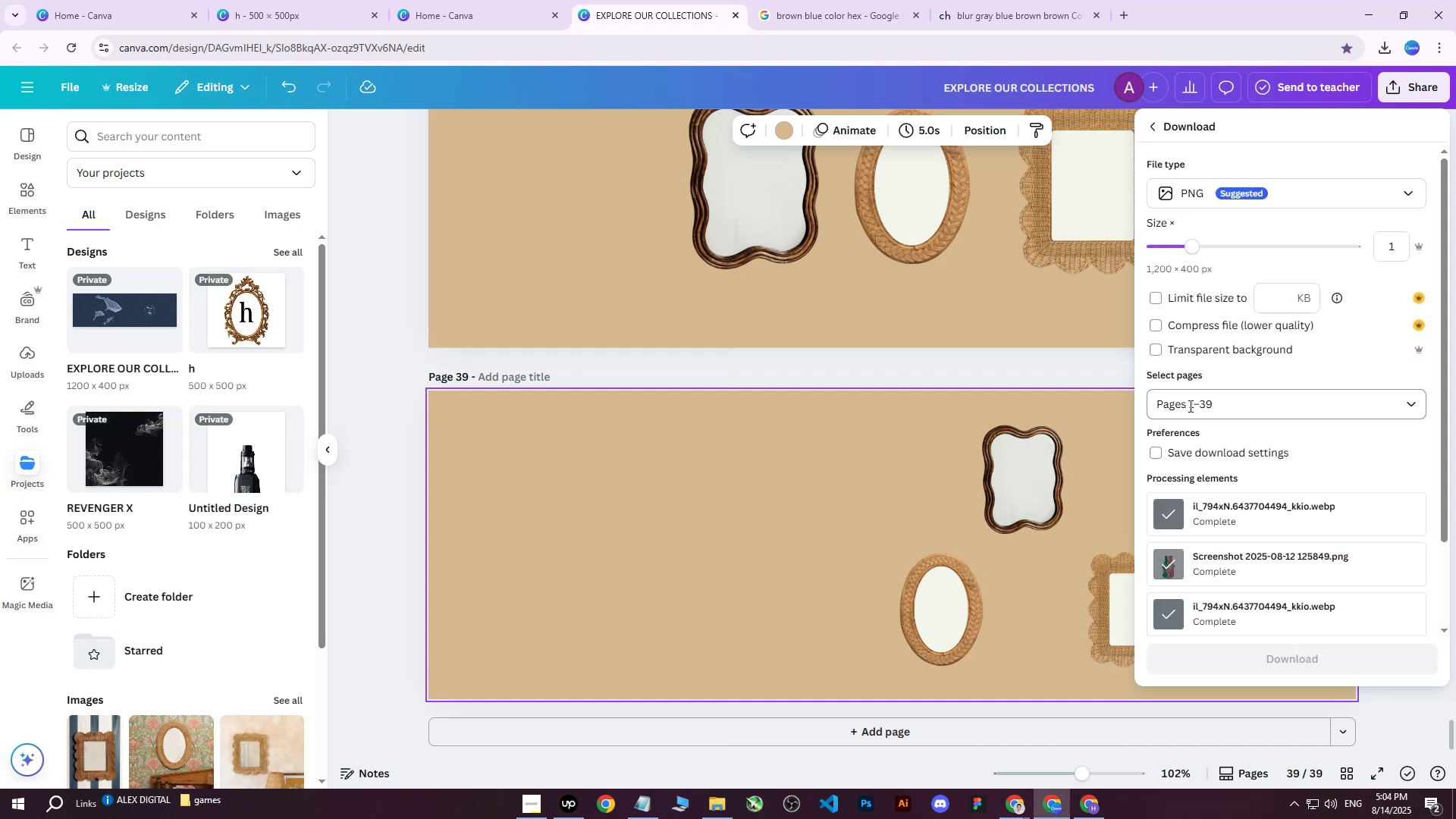 
double_click([1238, 427])
 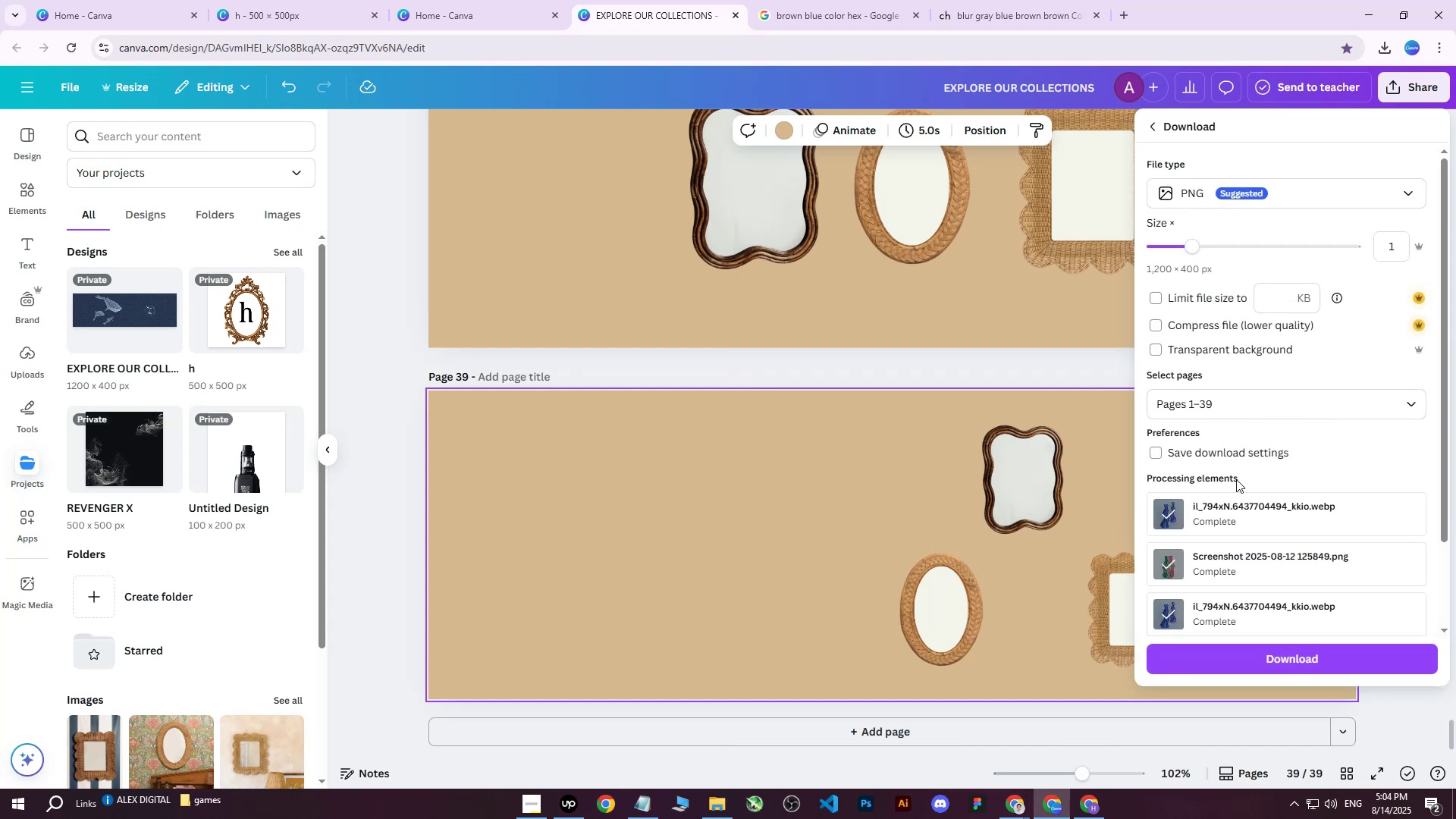 
left_click([1237, 406])
 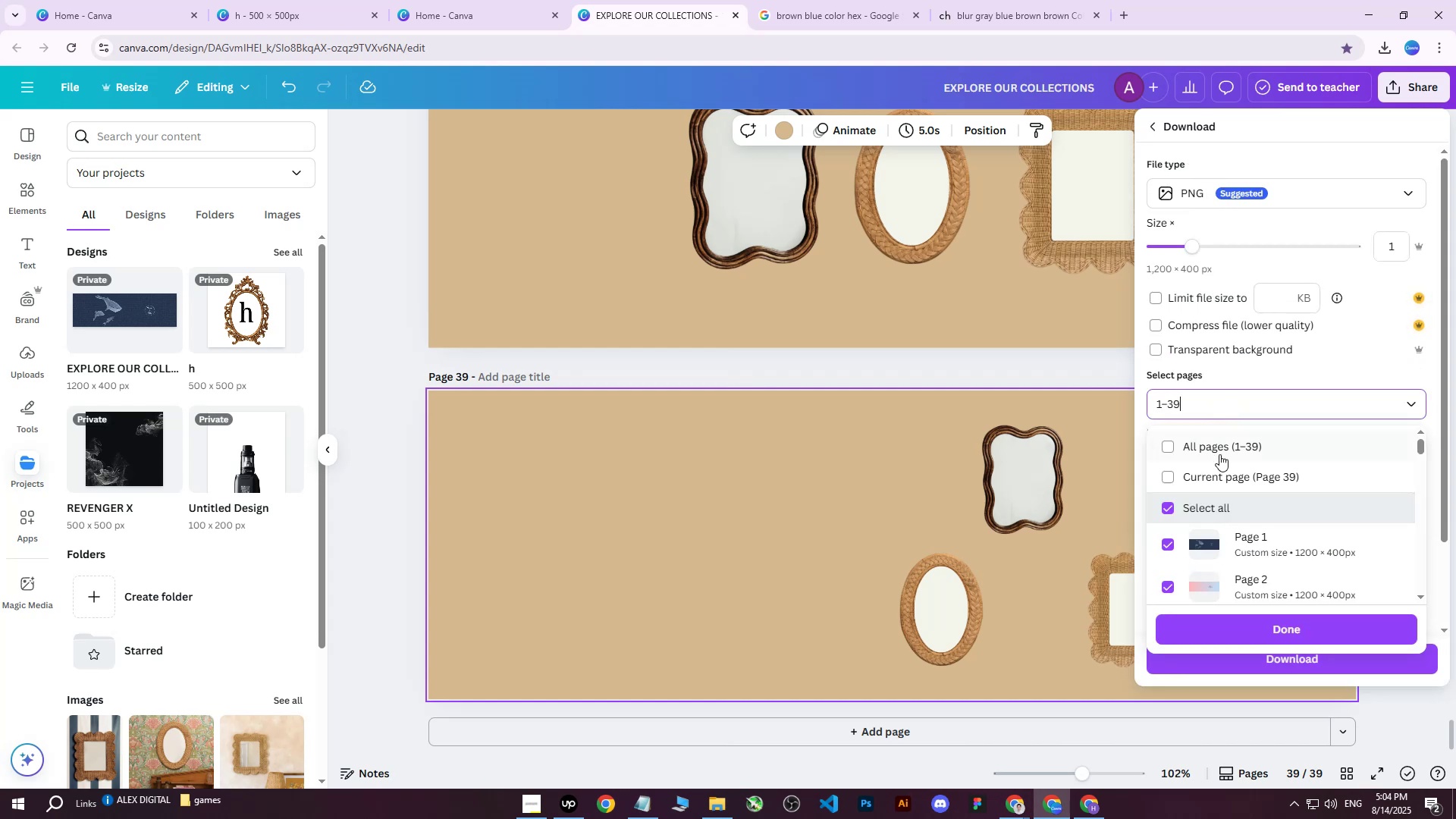 
double_click([1219, 454])
 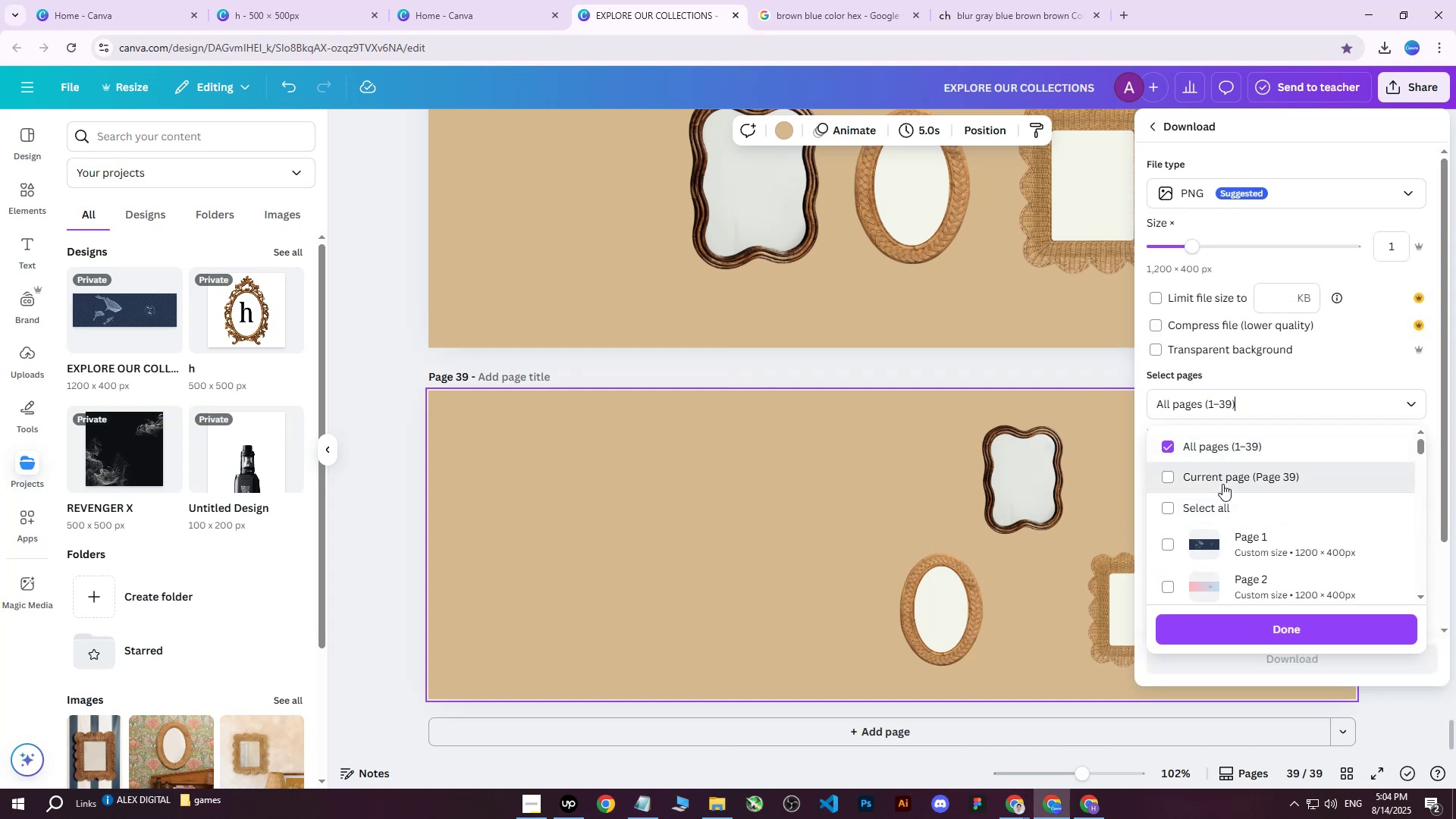 
triple_click([1222, 484])
 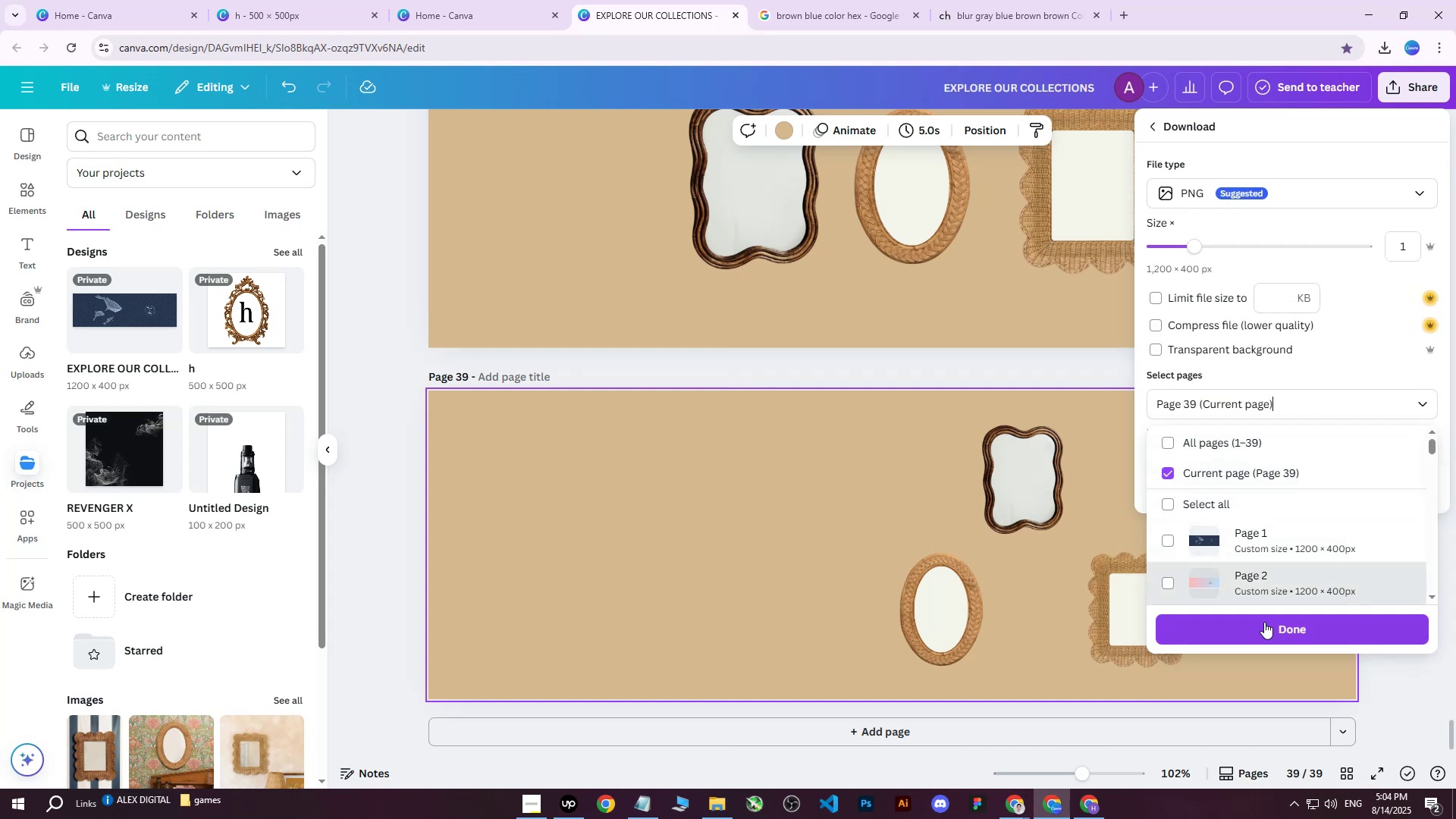 
left_click([1261, 623])
 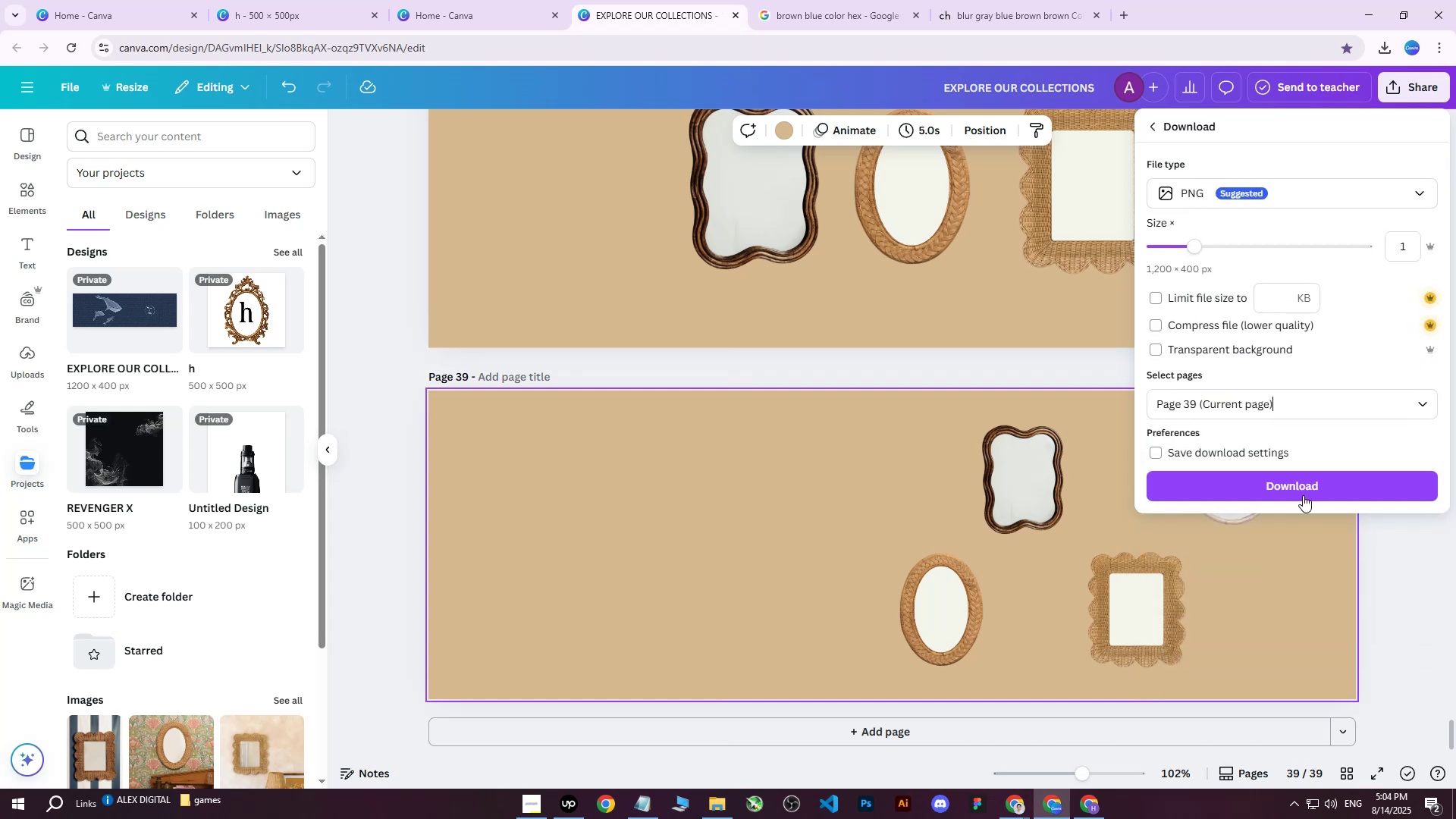 
left_click([1303, 482])
 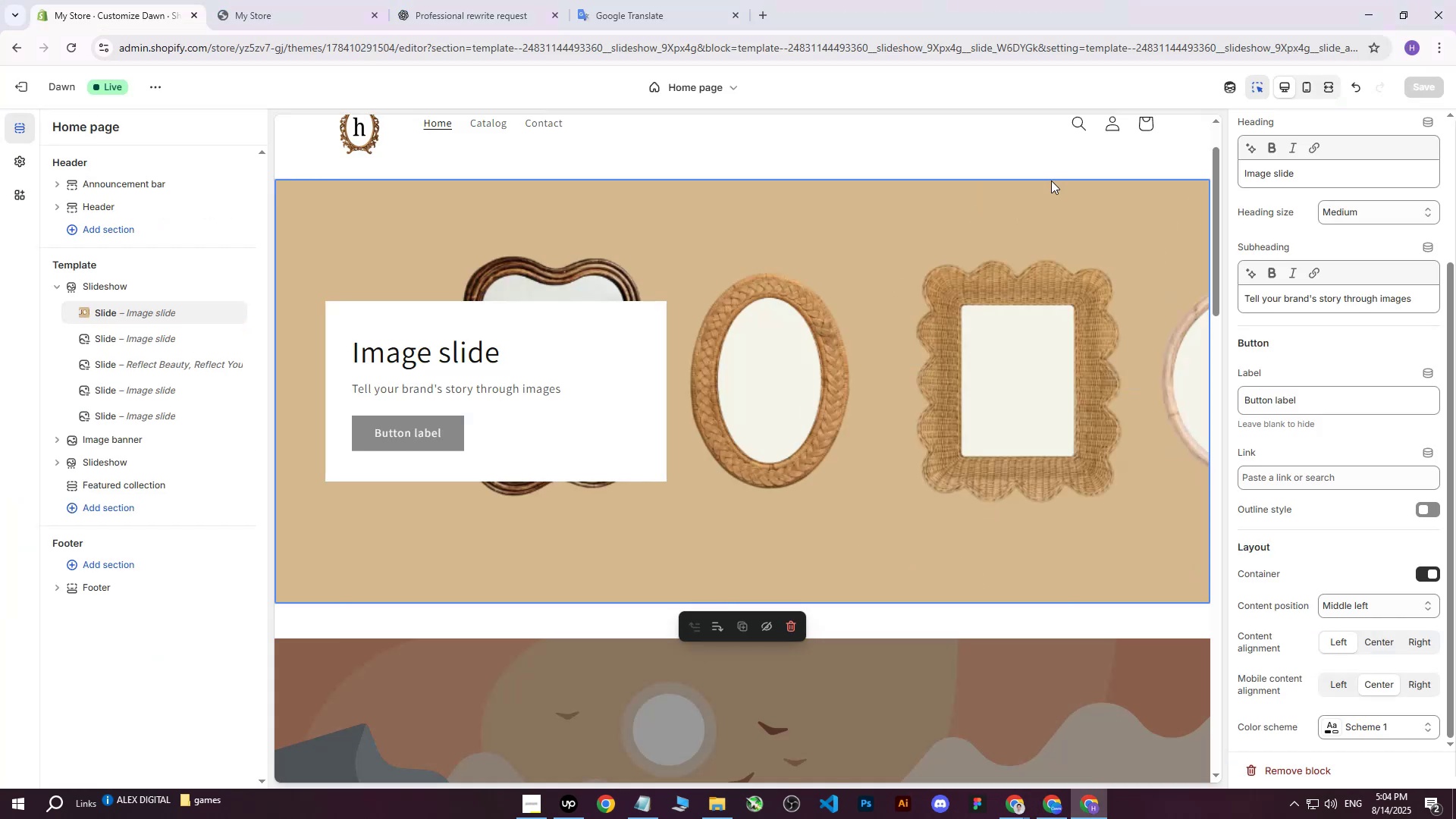 
left_click([855, 225])
 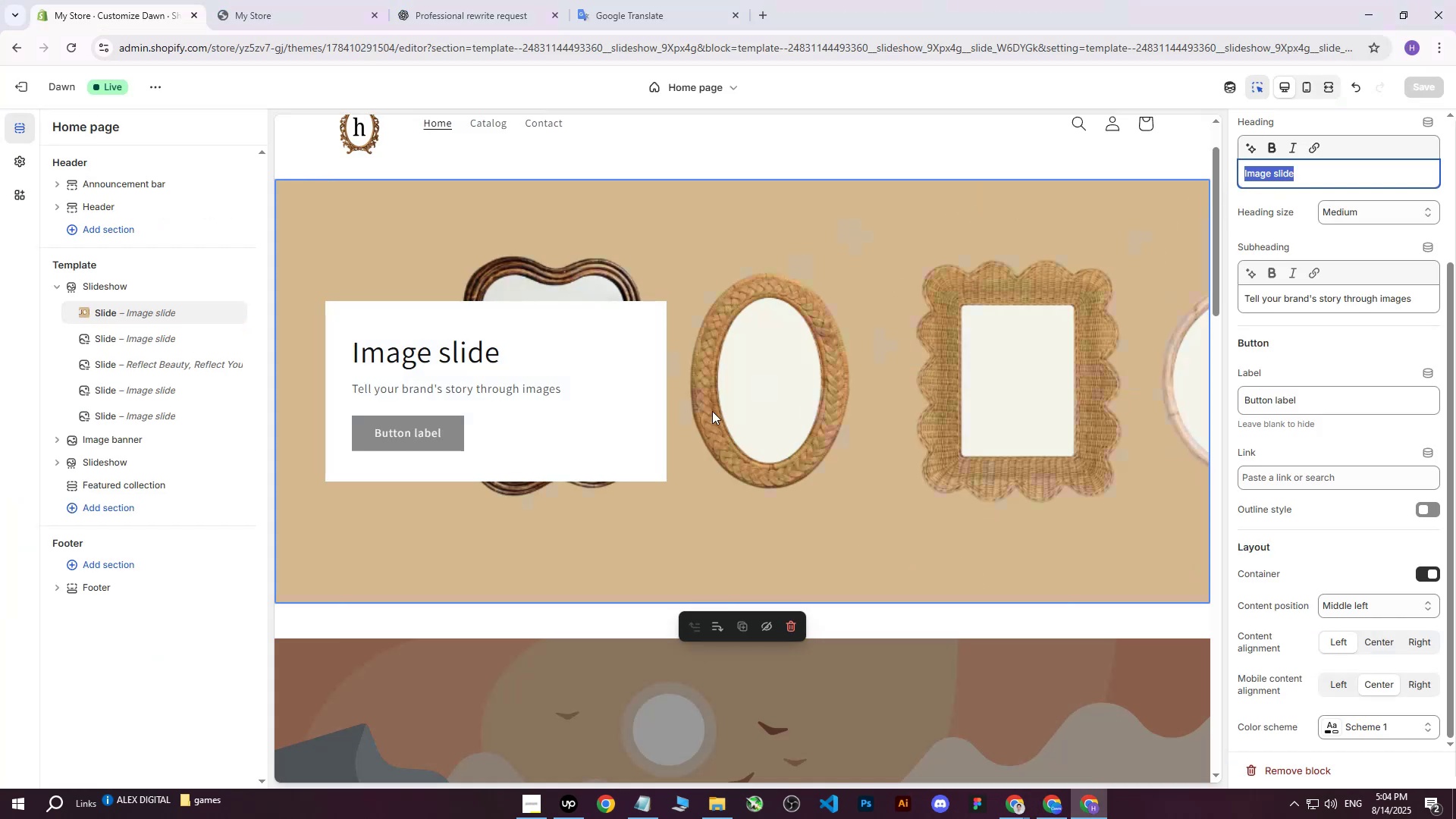 
left_click([464, 574])
 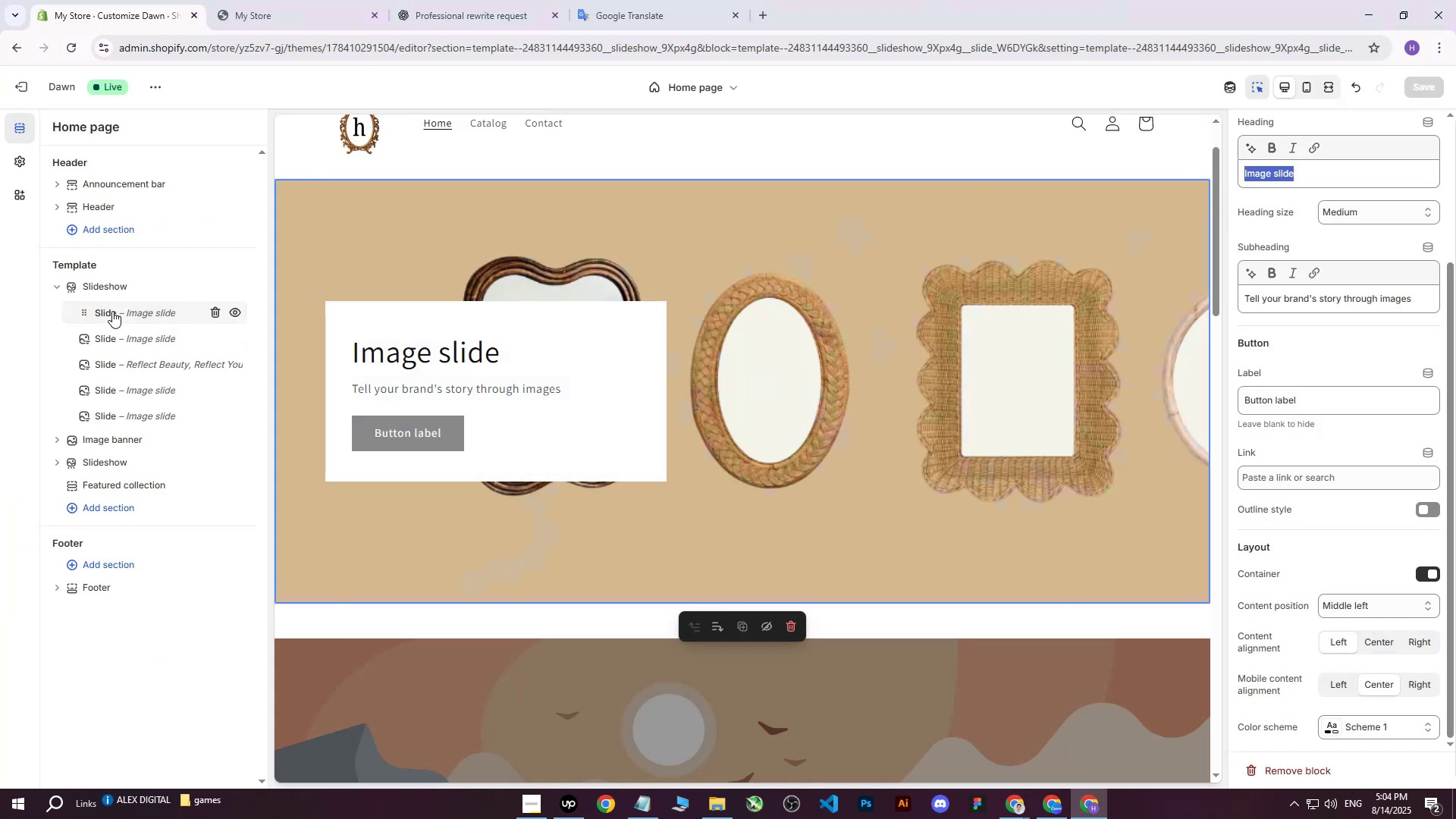 
left_click([104, 310])
 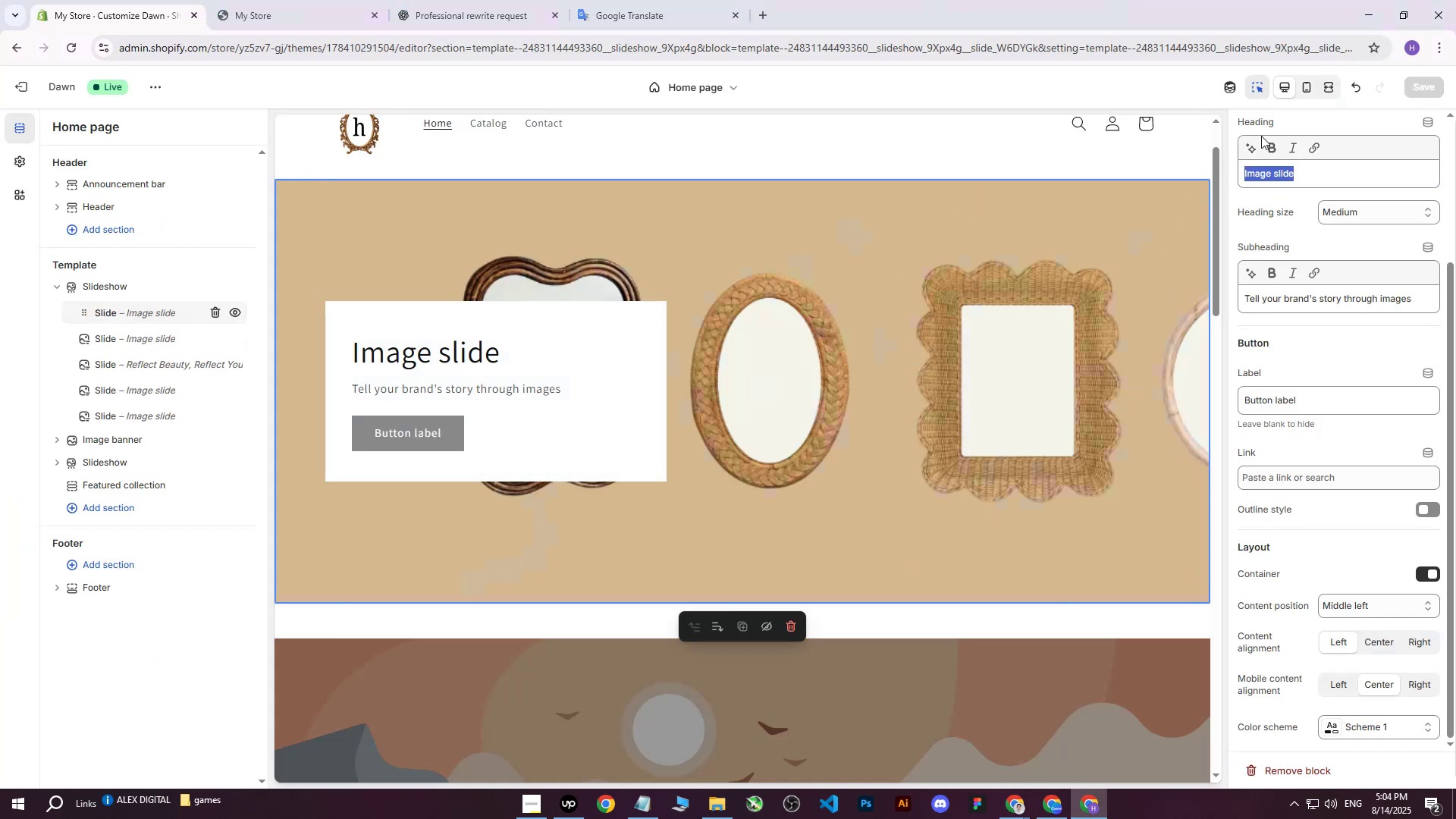 
scroll: coordinate [1326, 226], scroll_direction: up, amount: 5.0
 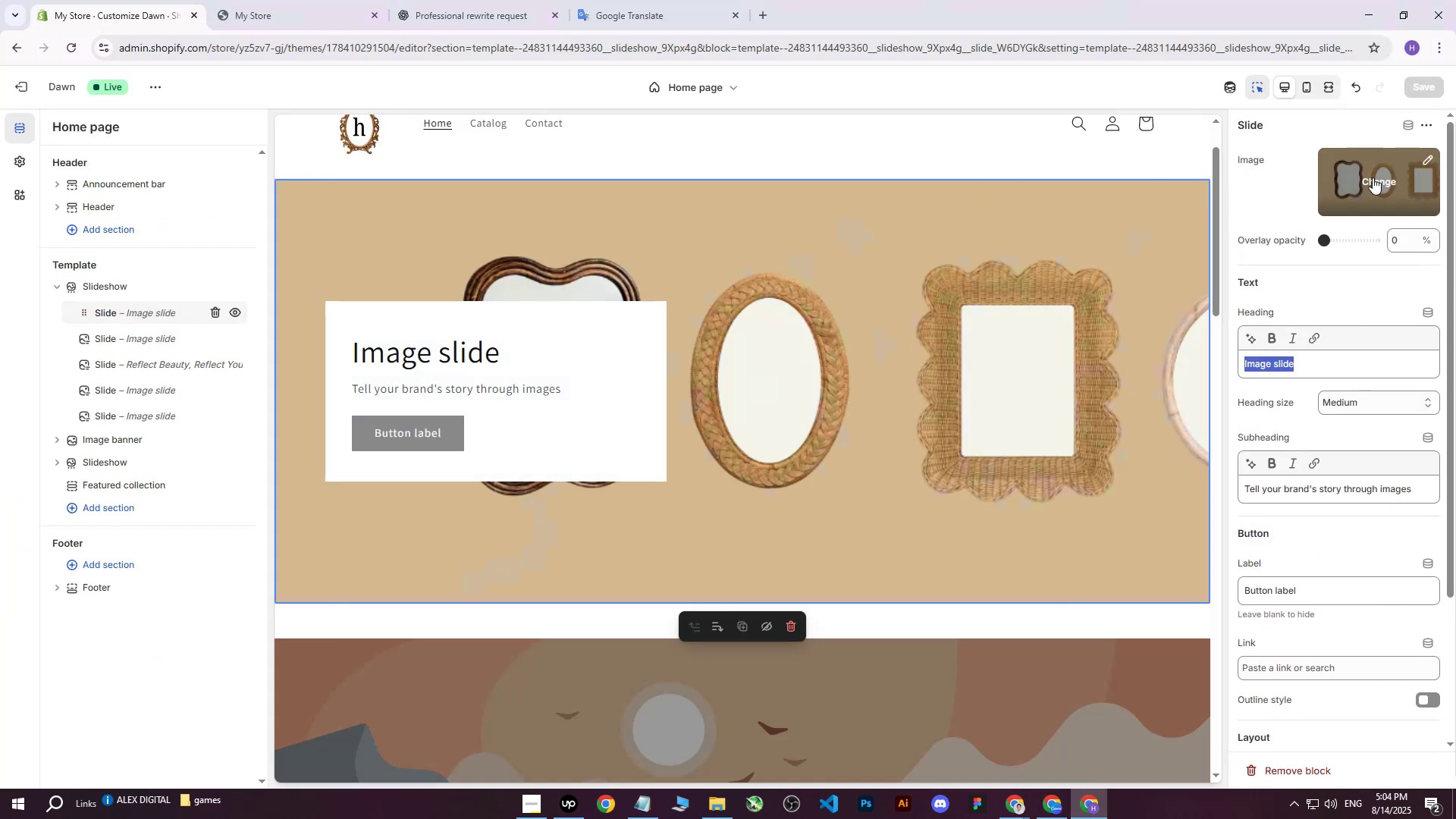 
left_click([1373, 179])
 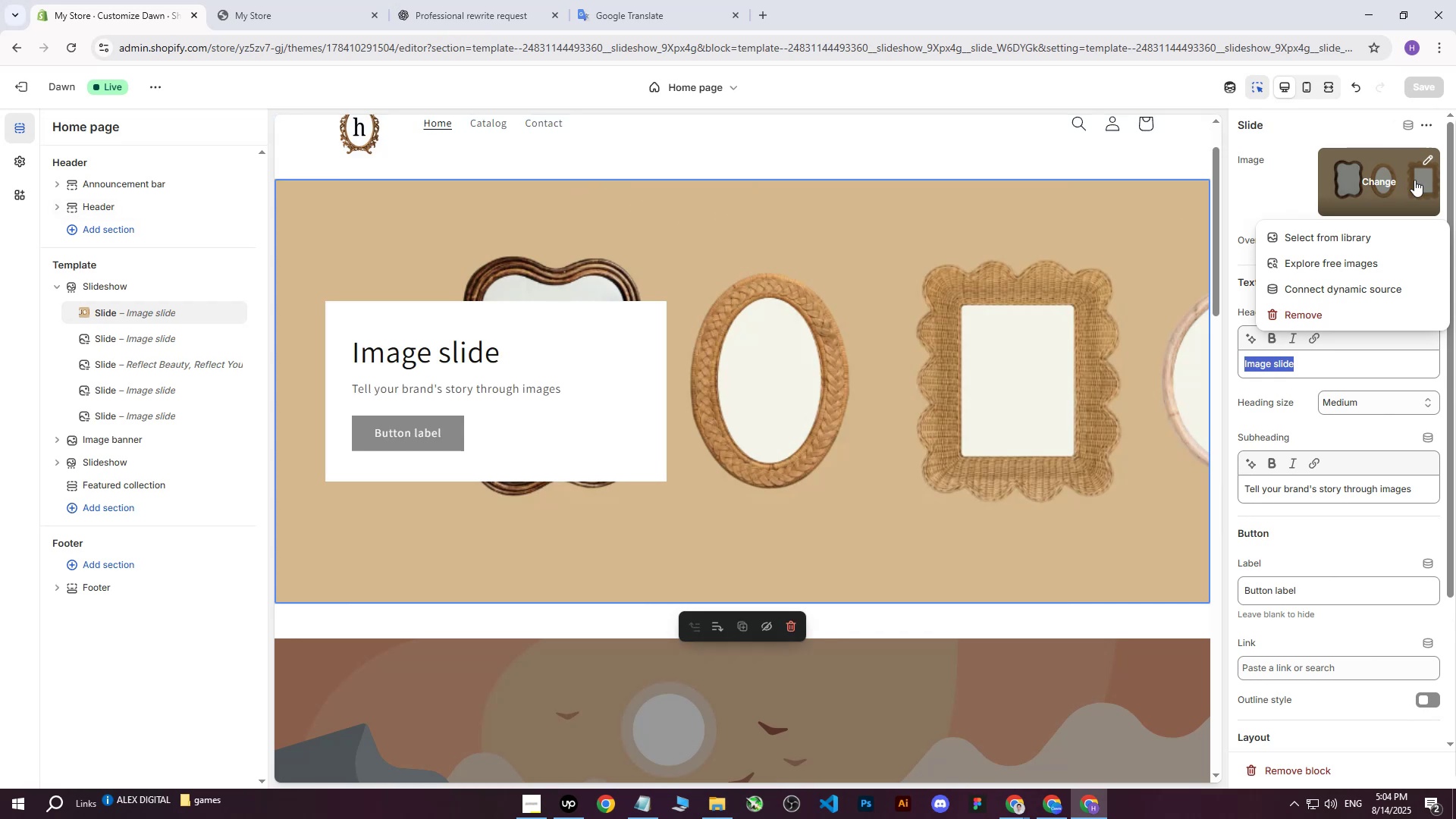 
left_click([1372, 235])
 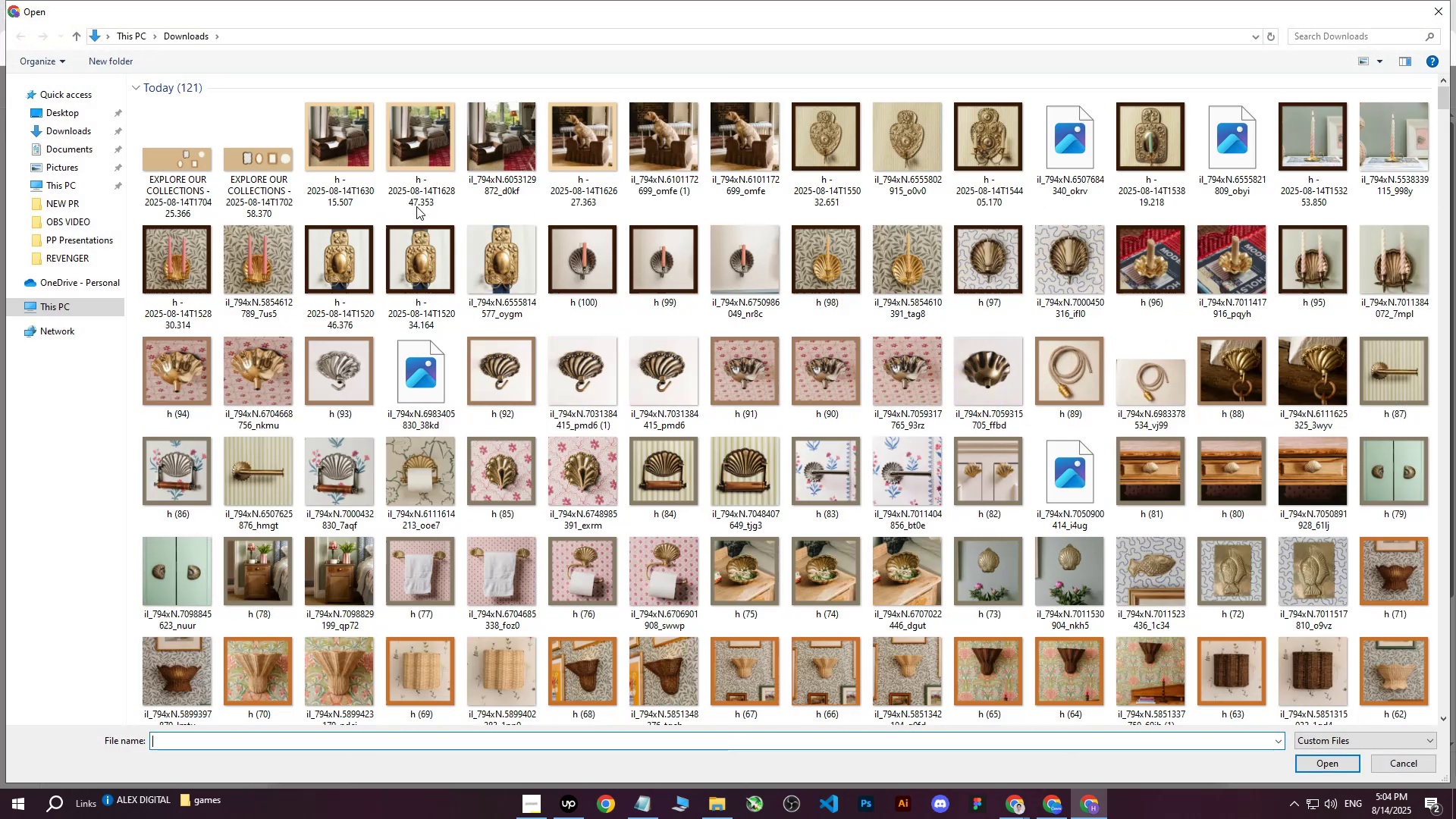 
left_click([186, 143])
 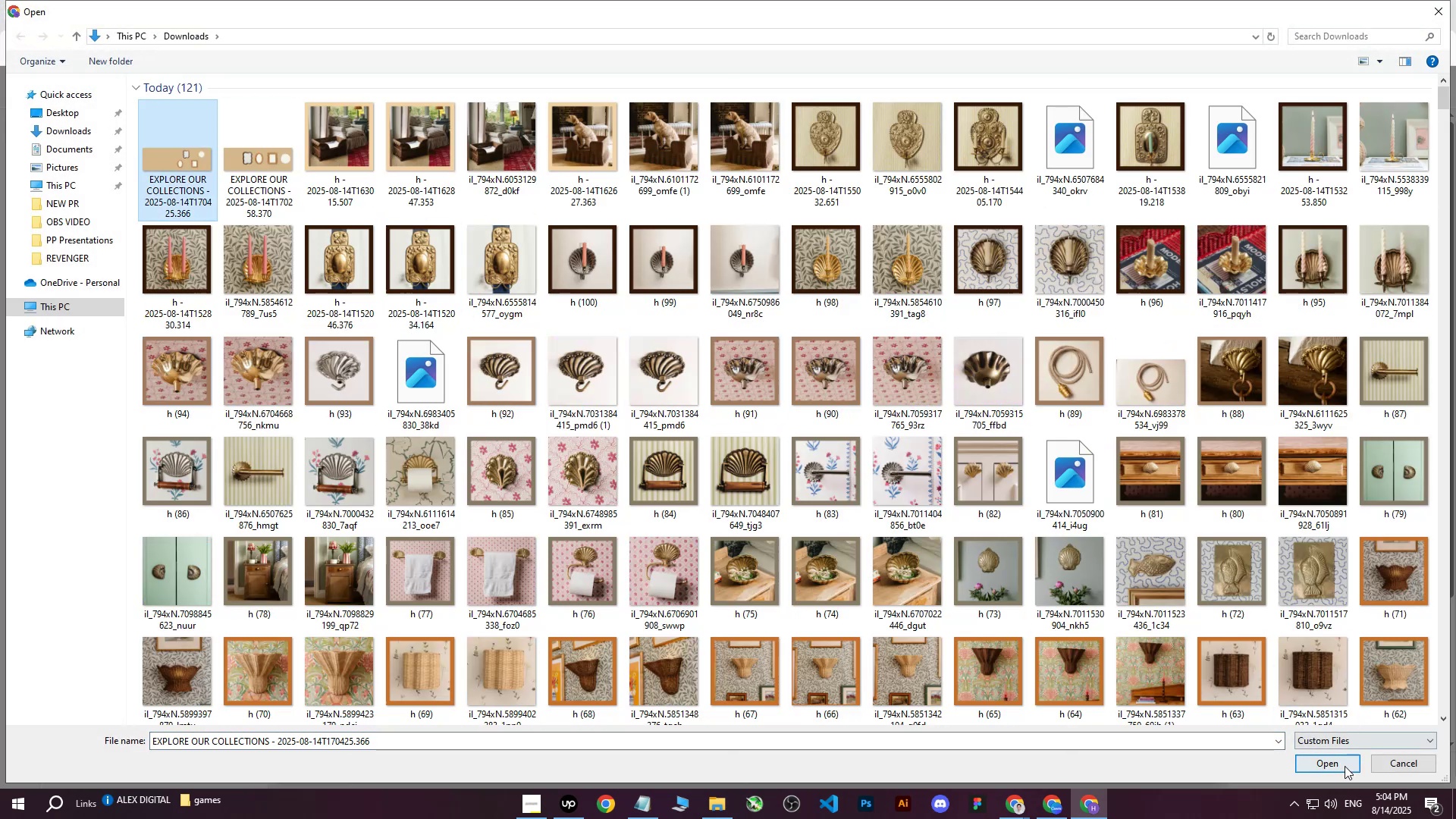 
left_click([1334, 766])
 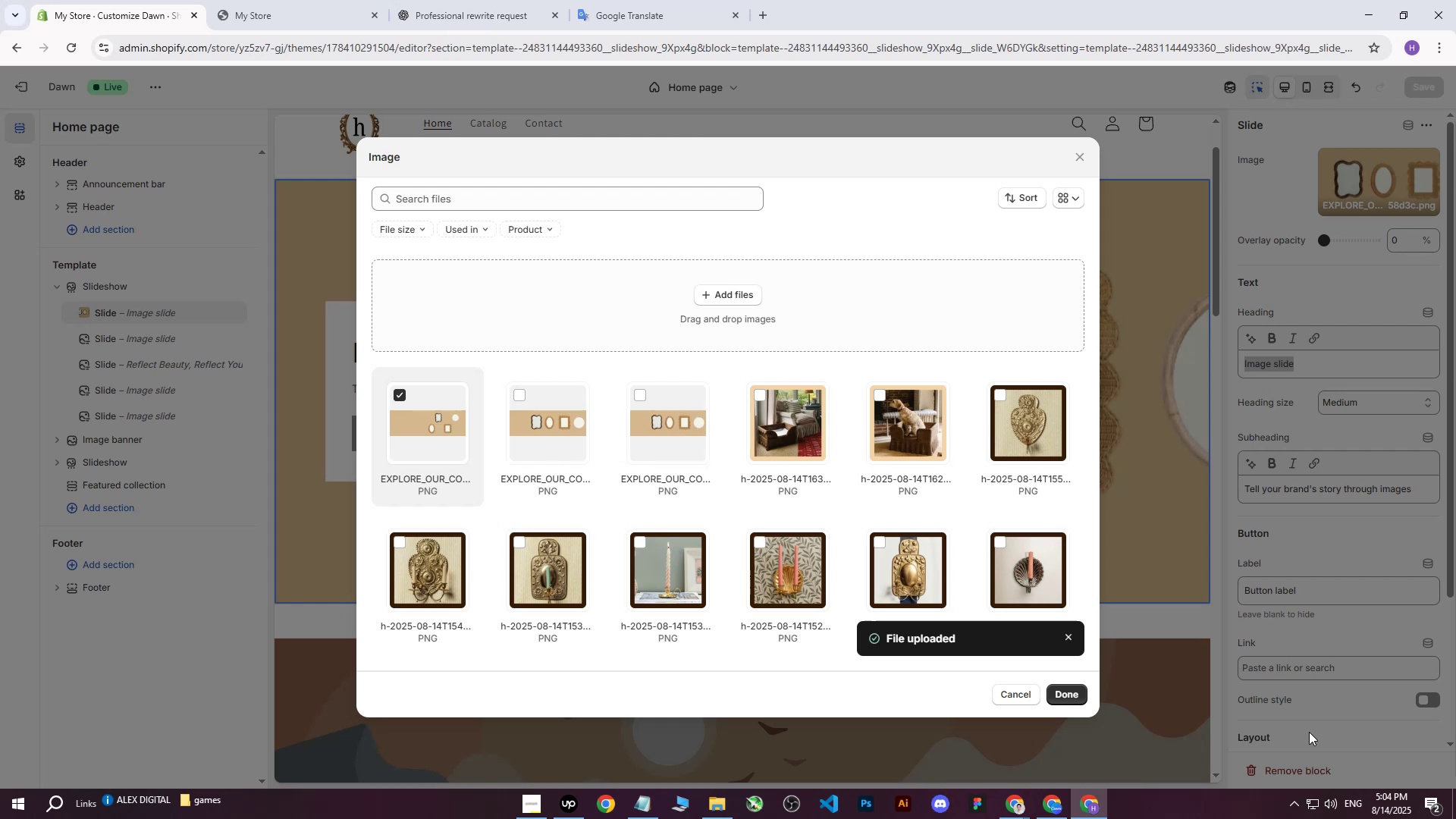 
wait(14.49)
 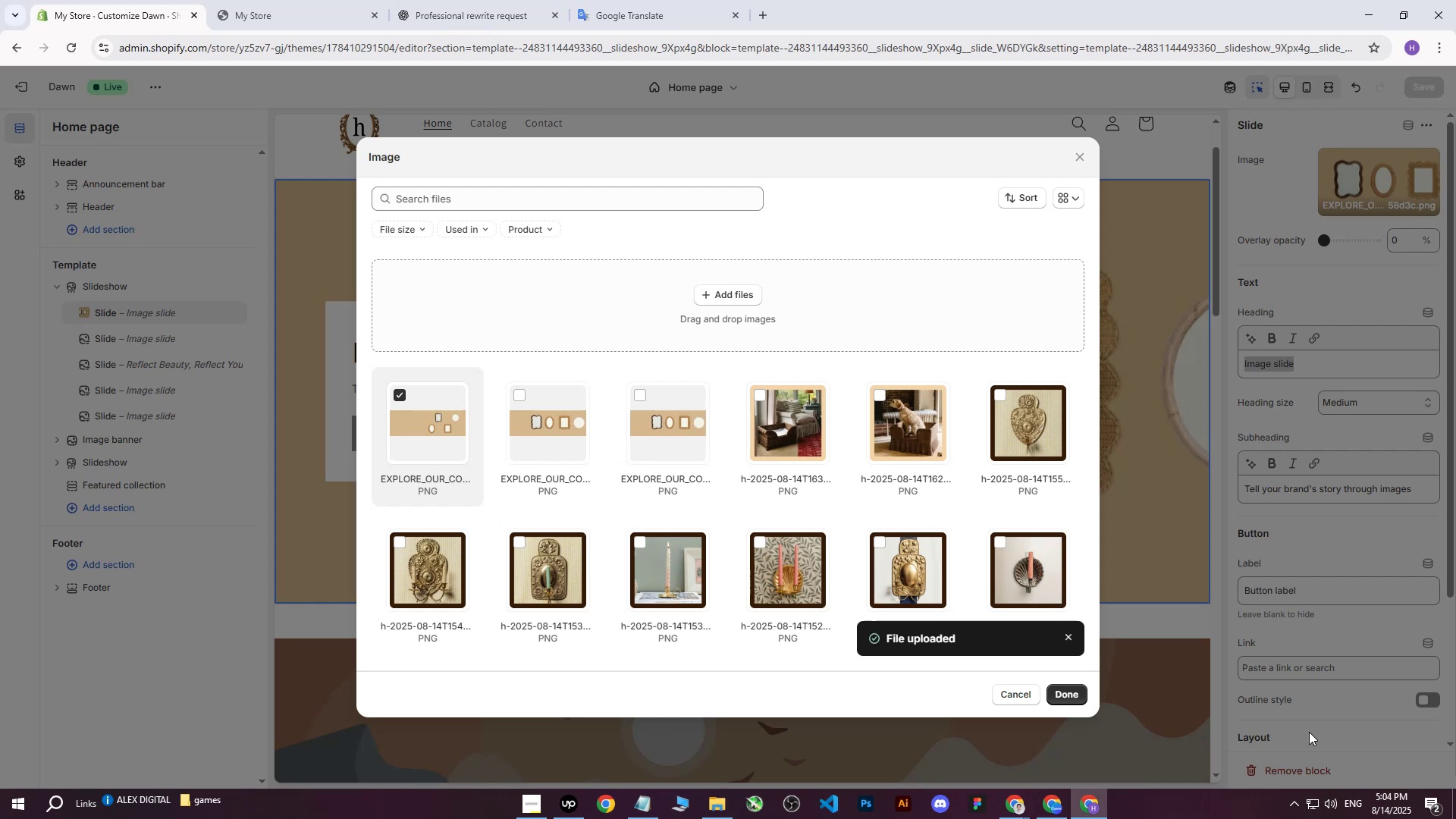 
left_click([1071, 699])
 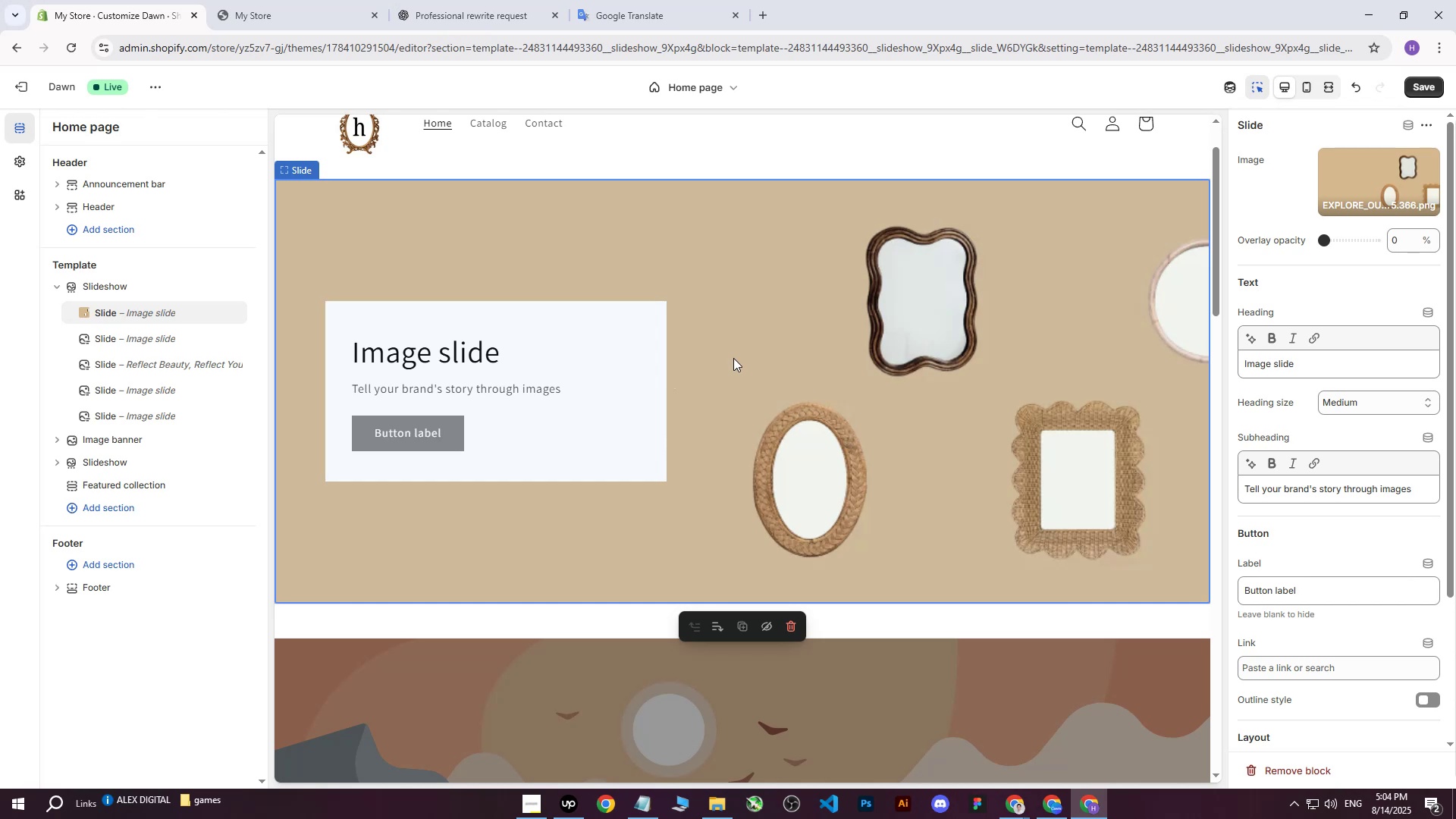 
left_click([1427, 87])
 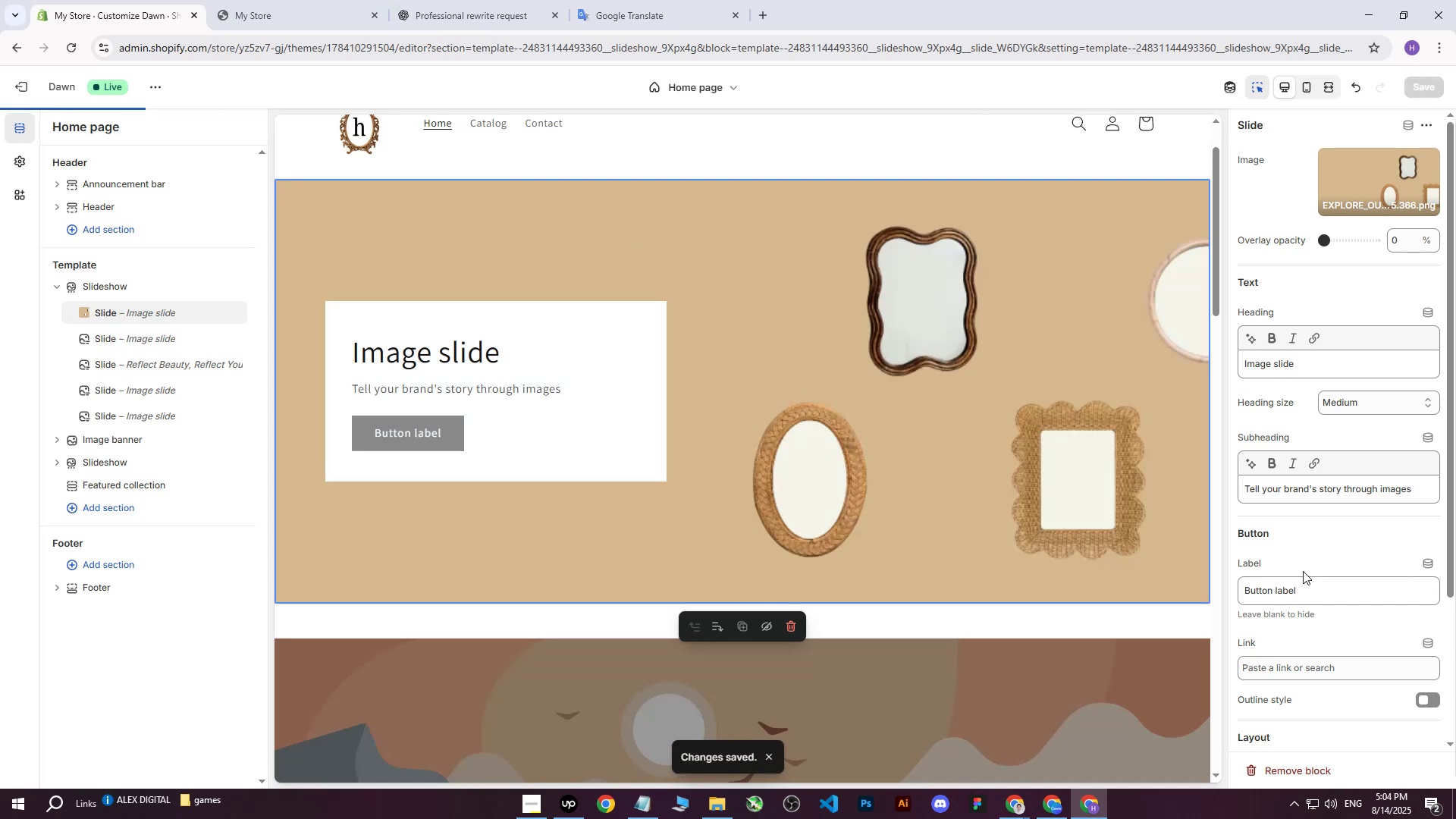 
scroll: coordinate [1348, 579], scroll_direction: down, amount: 2.0
 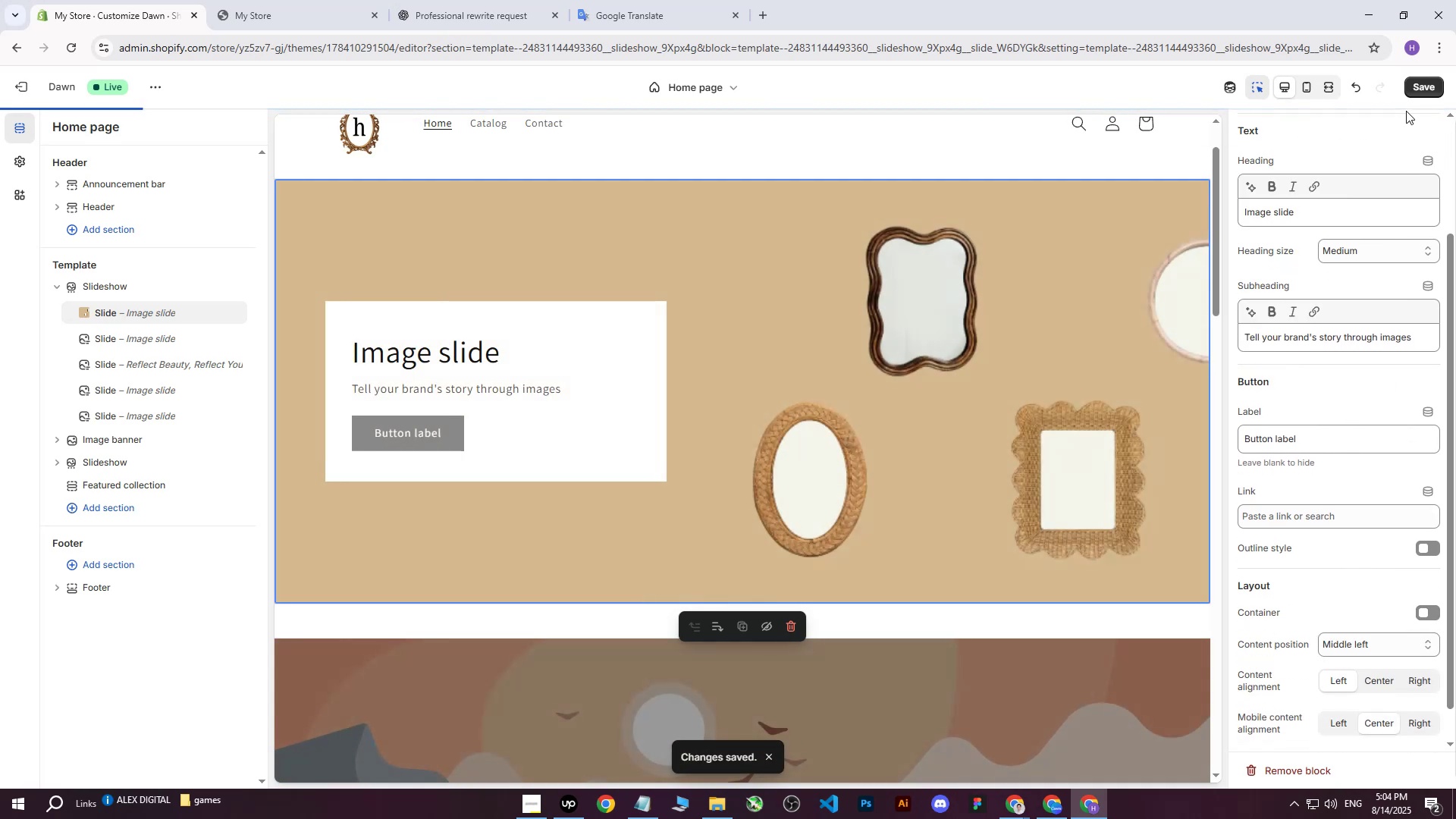 
left_click([1422, 82])
 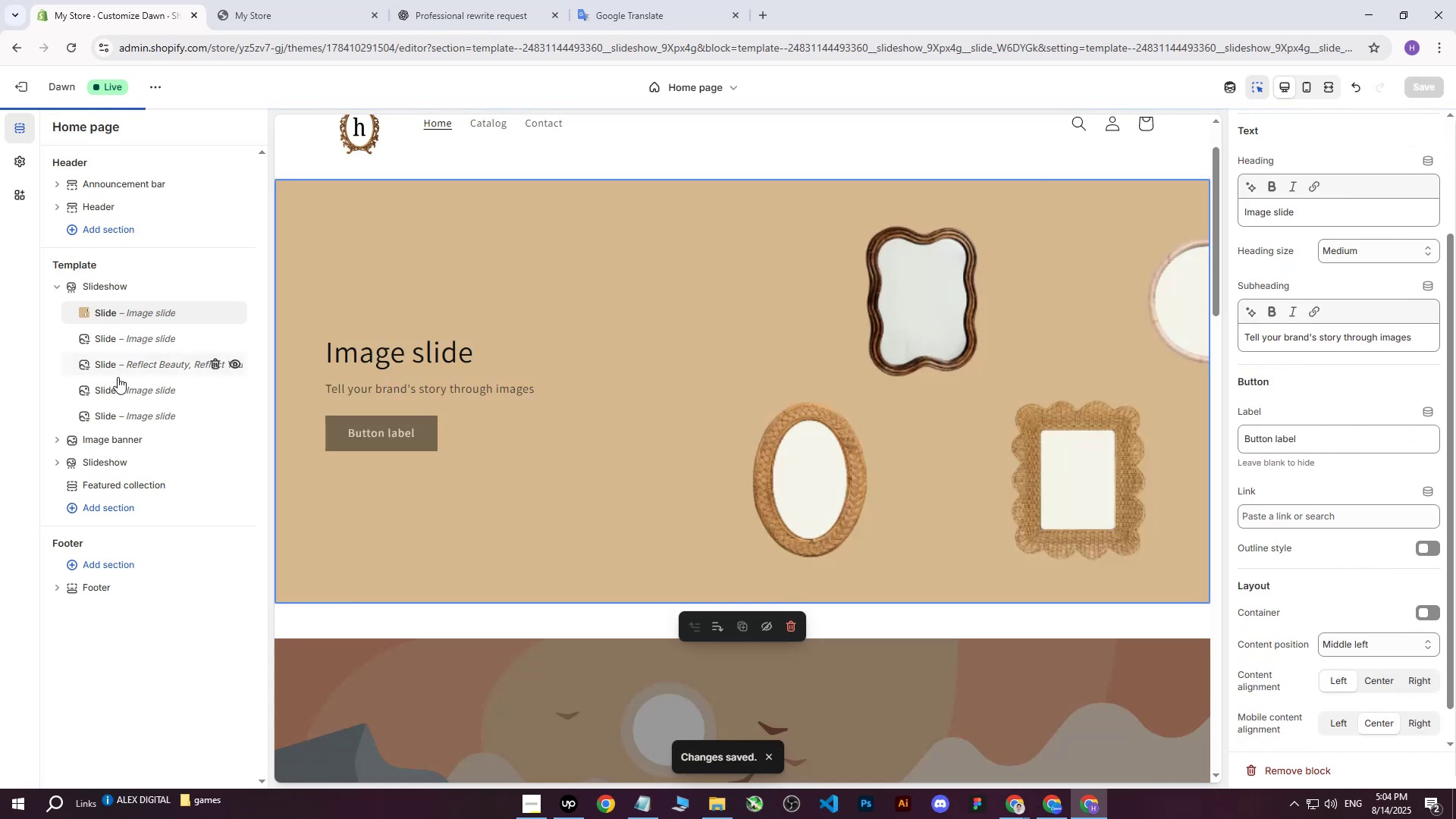 
left_click([137, 363])
 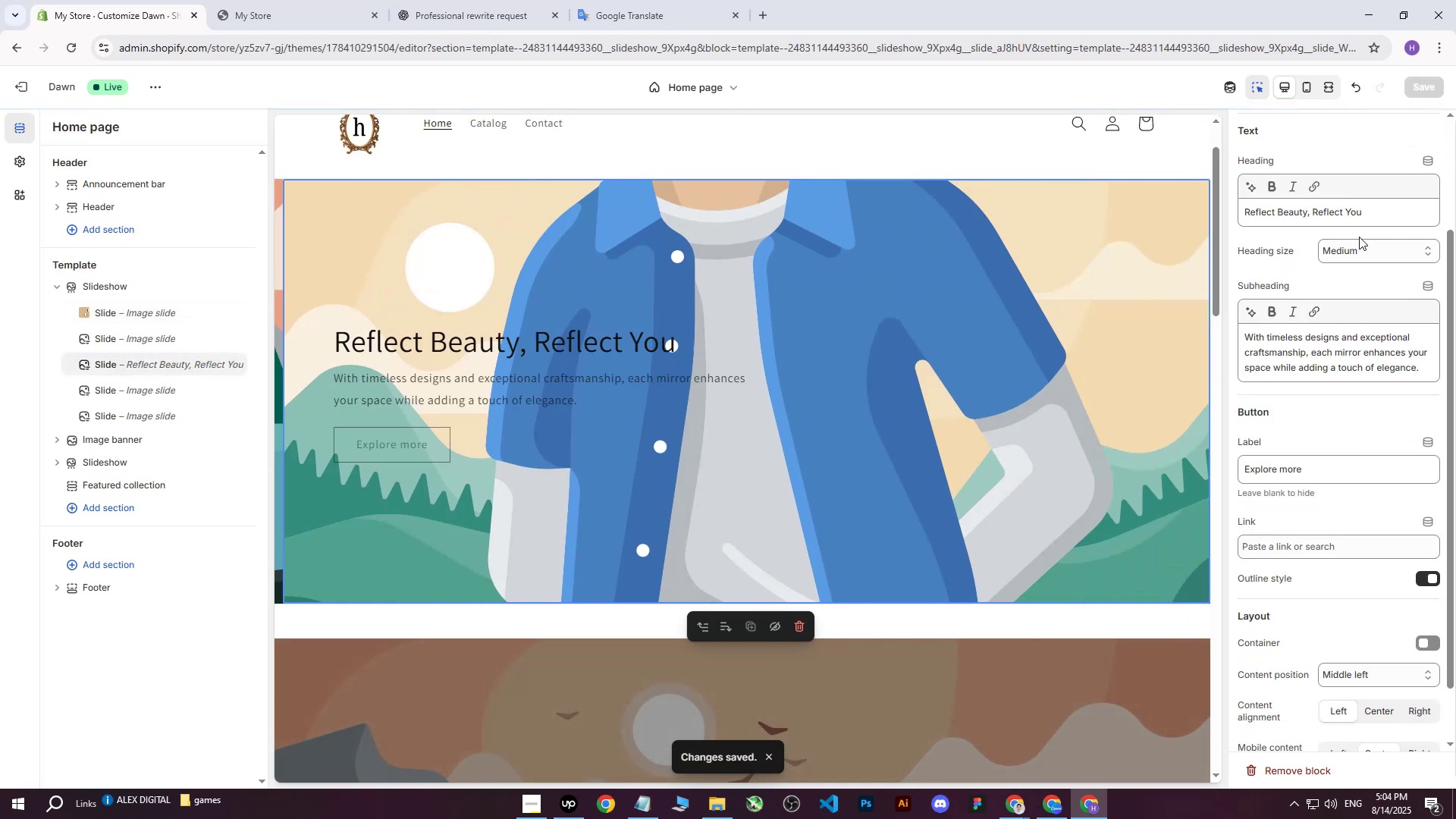 
left_click_drag(start_coordinate=[1382, 214], to_coordinate=[1128, 195])
 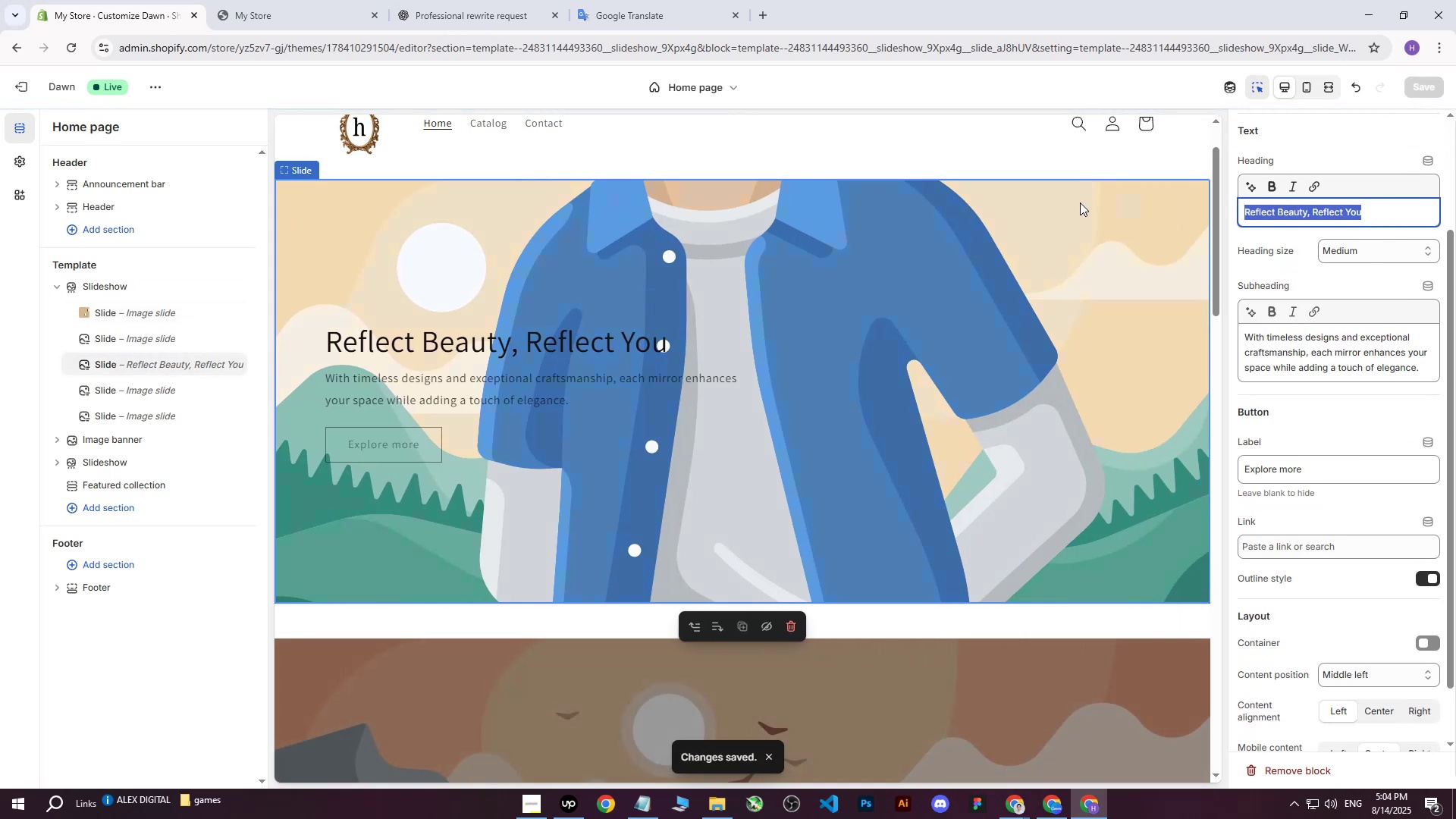 
key(Control+ControlLeft)
 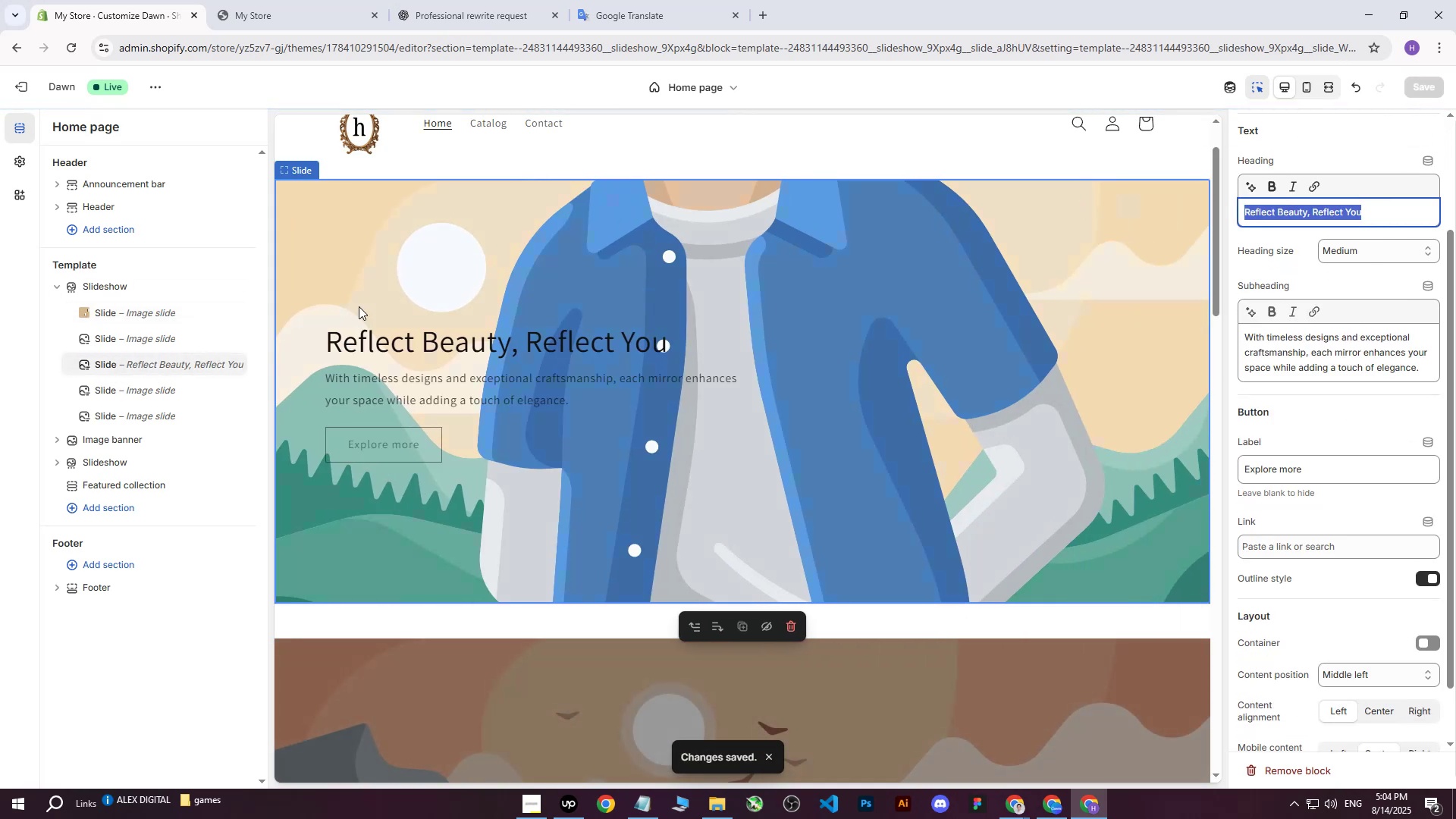 
key(Control+C)
 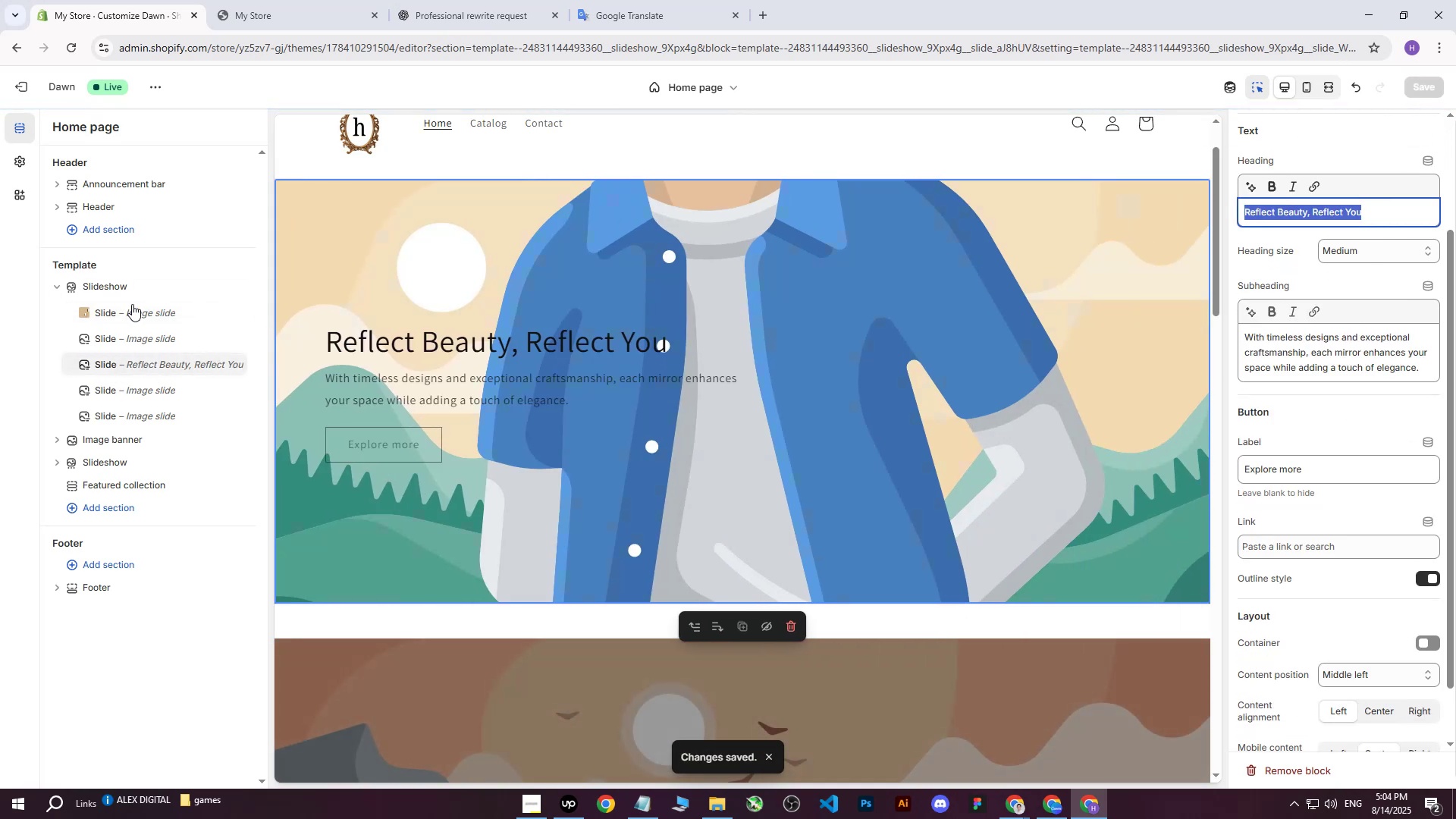 
left_click([129, 304])
 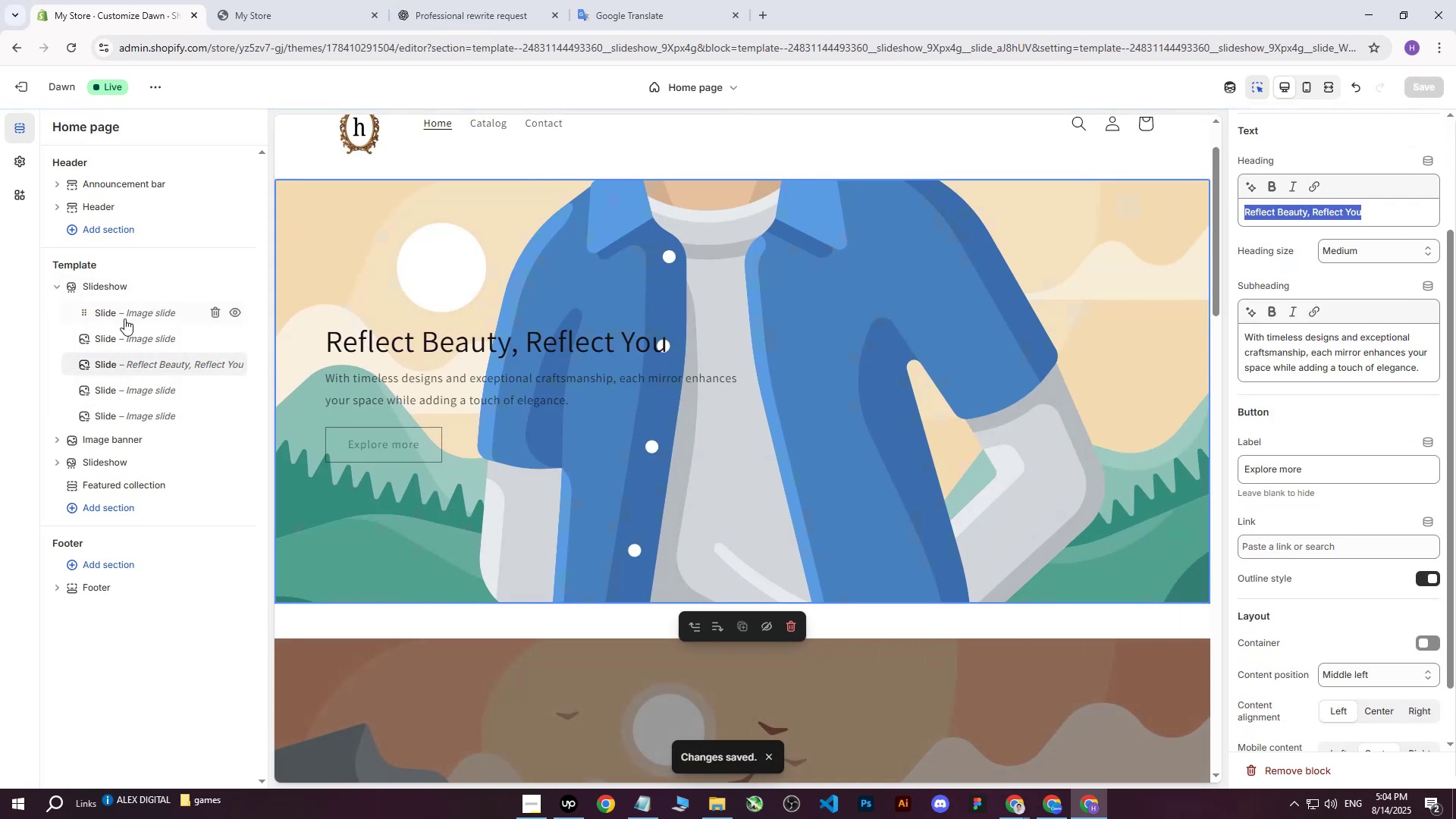 
left_click([124, 318])
 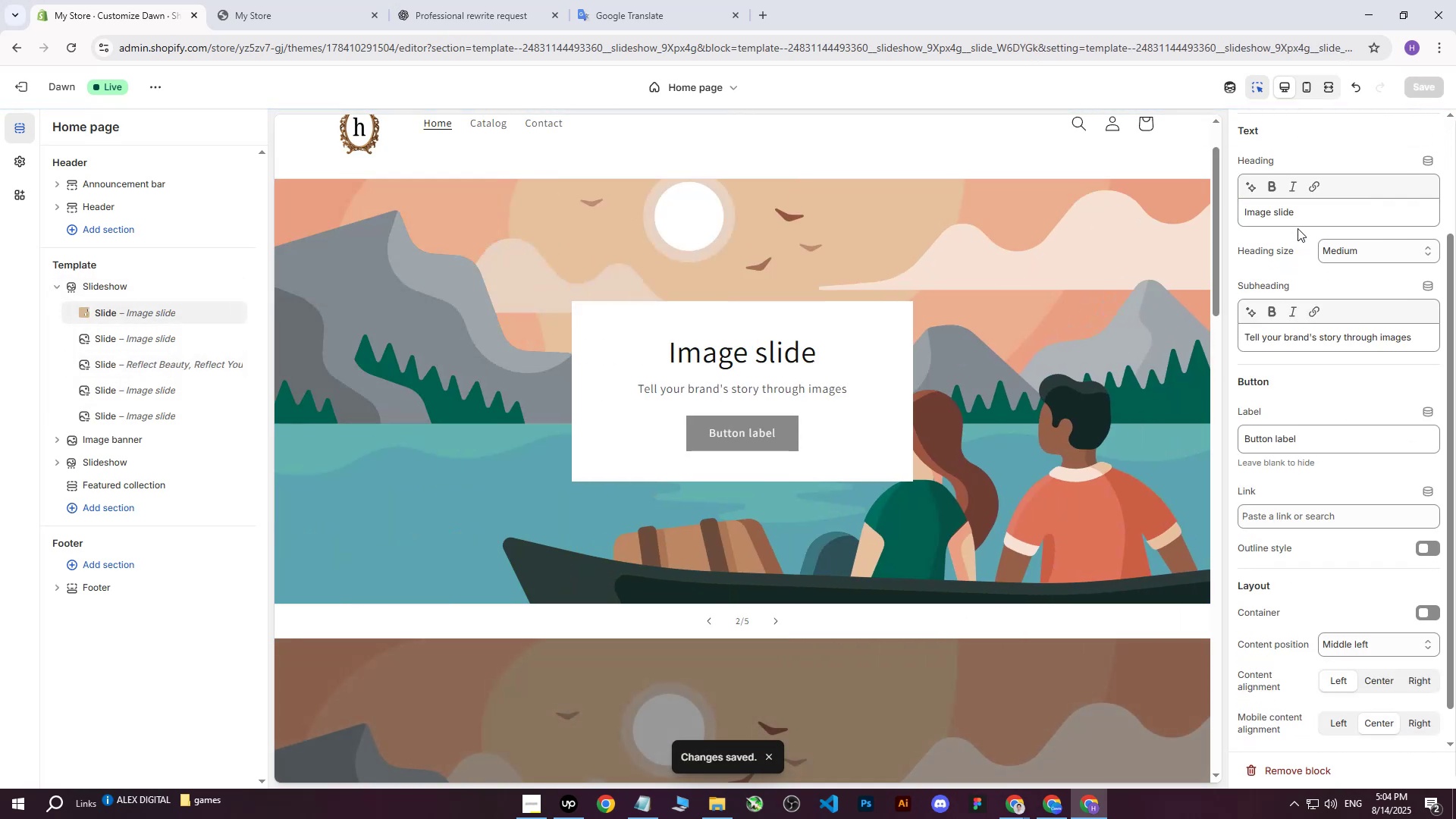 
left_click_drag(start_coordinate=[1304, 218], to_coordinate=[1159, 203])
 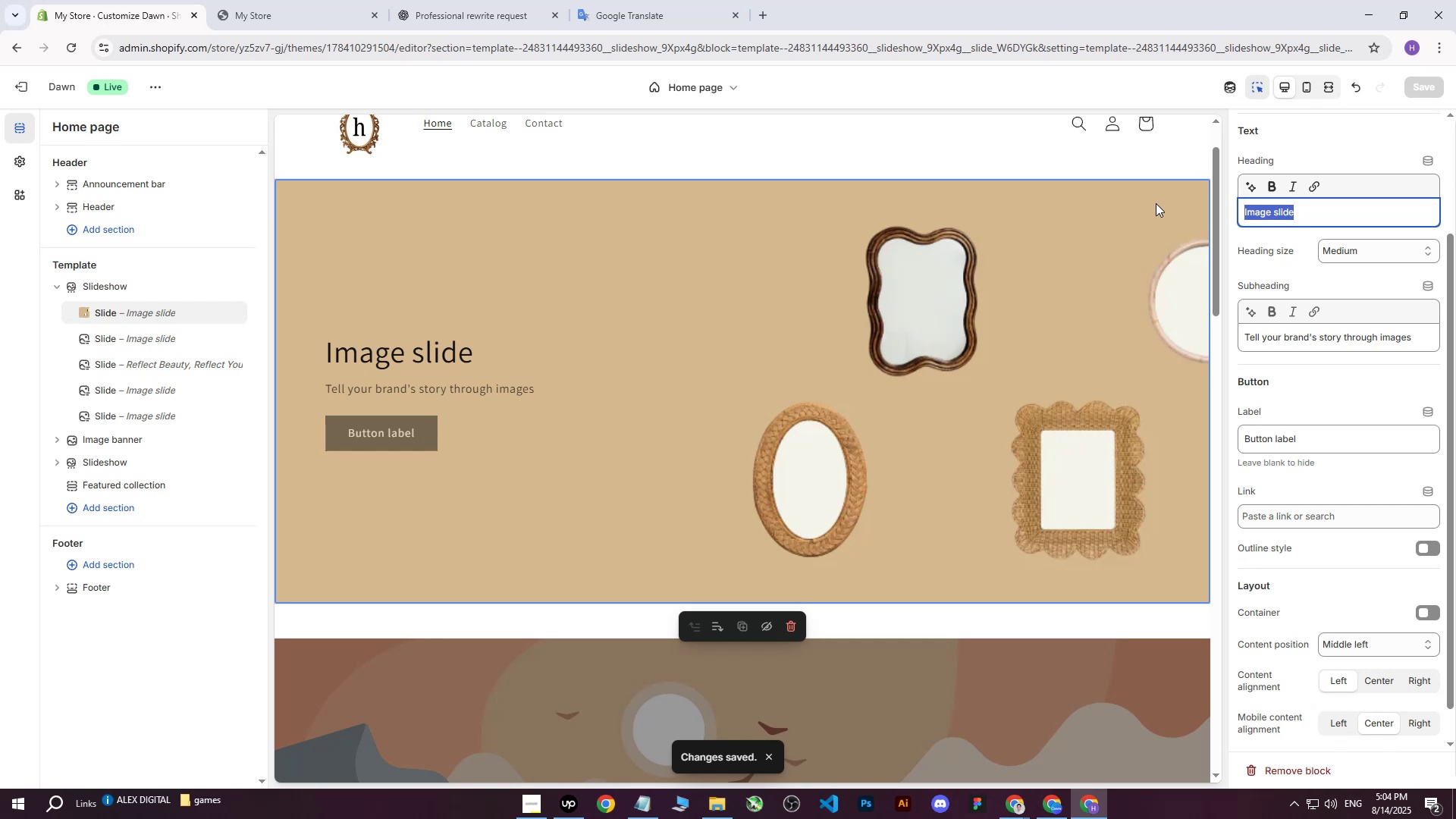 
key(Control+ControlLeft)
 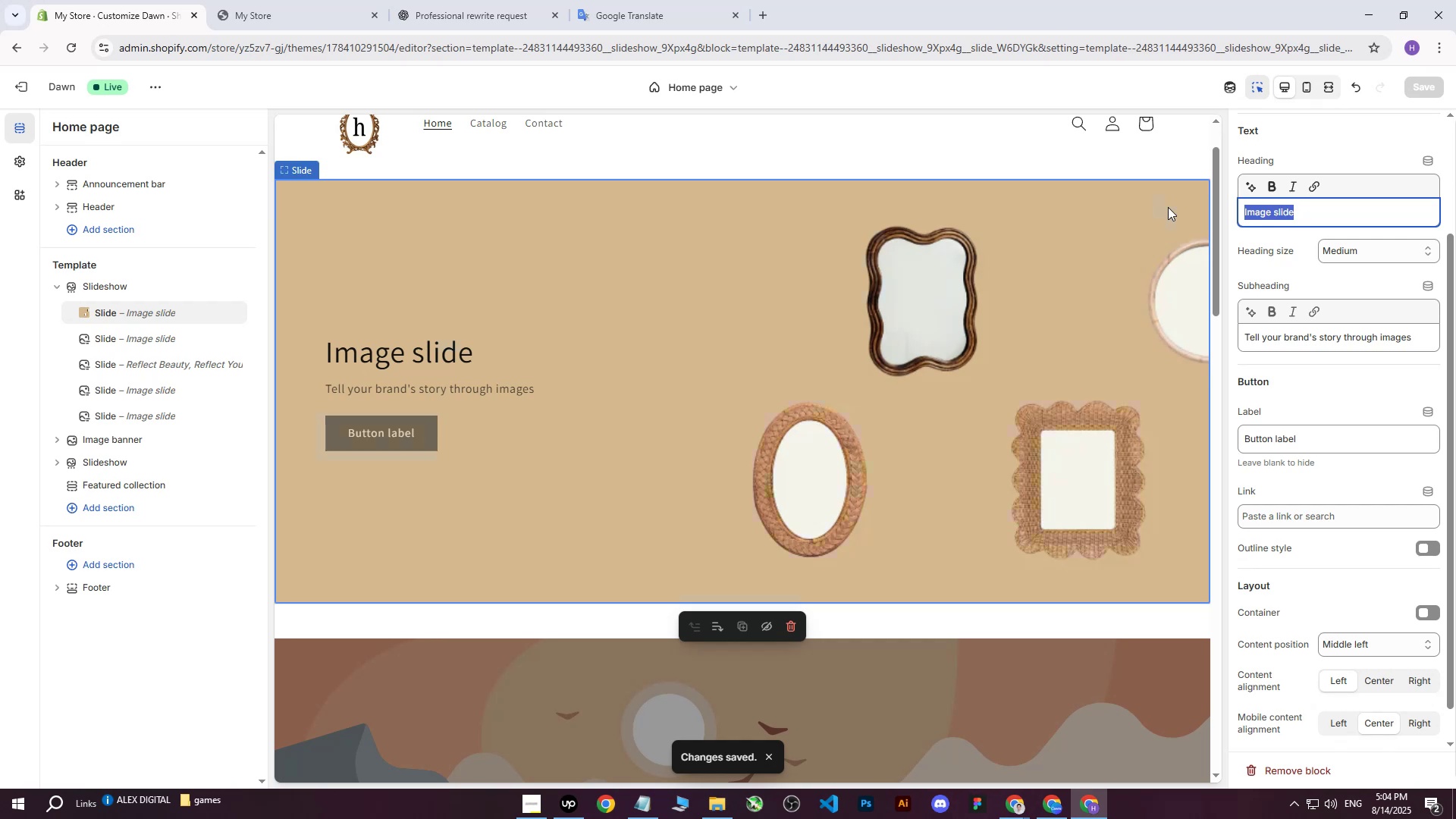 
key(Control+V)
 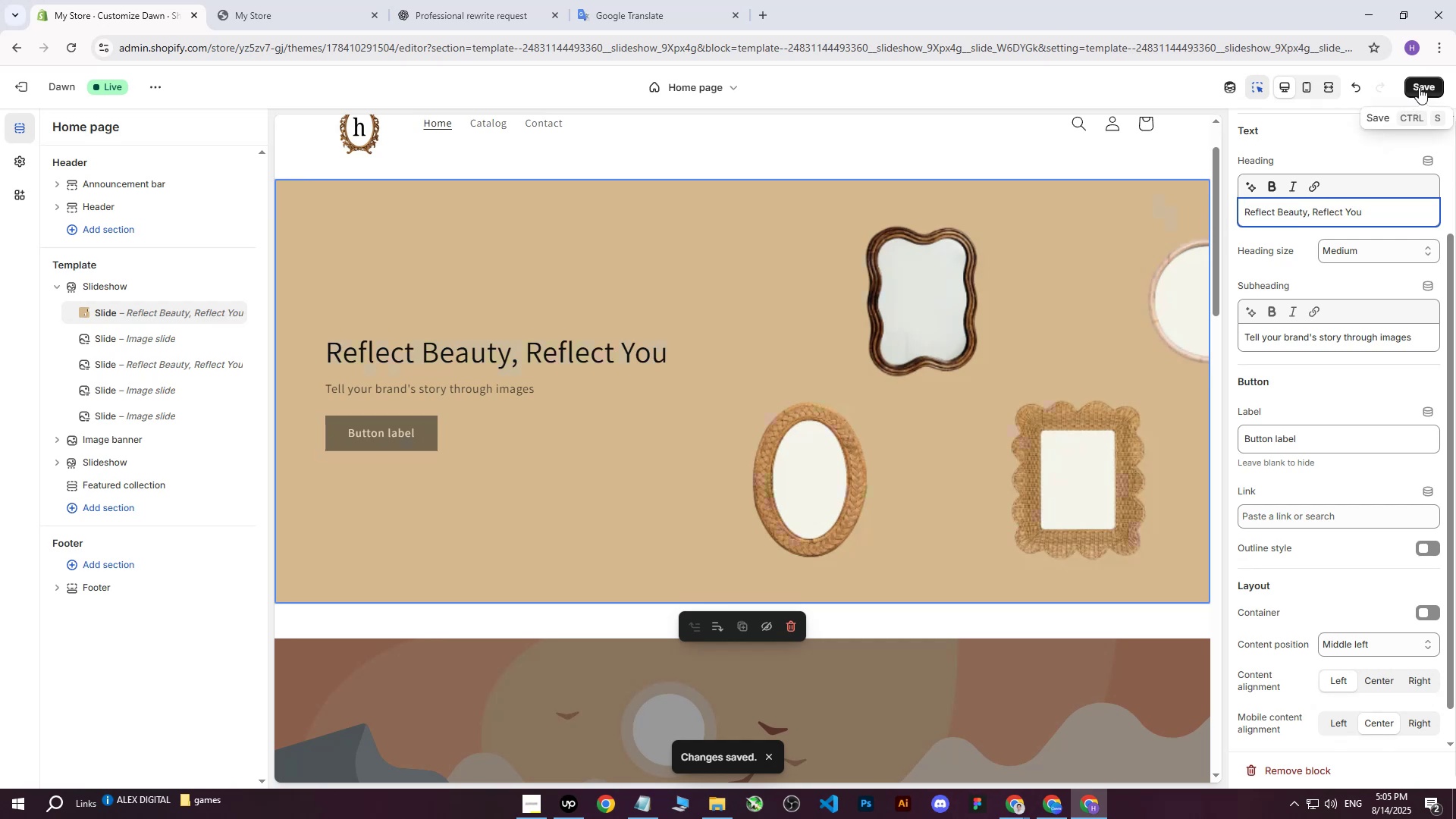 
left_click([1420, 86])
 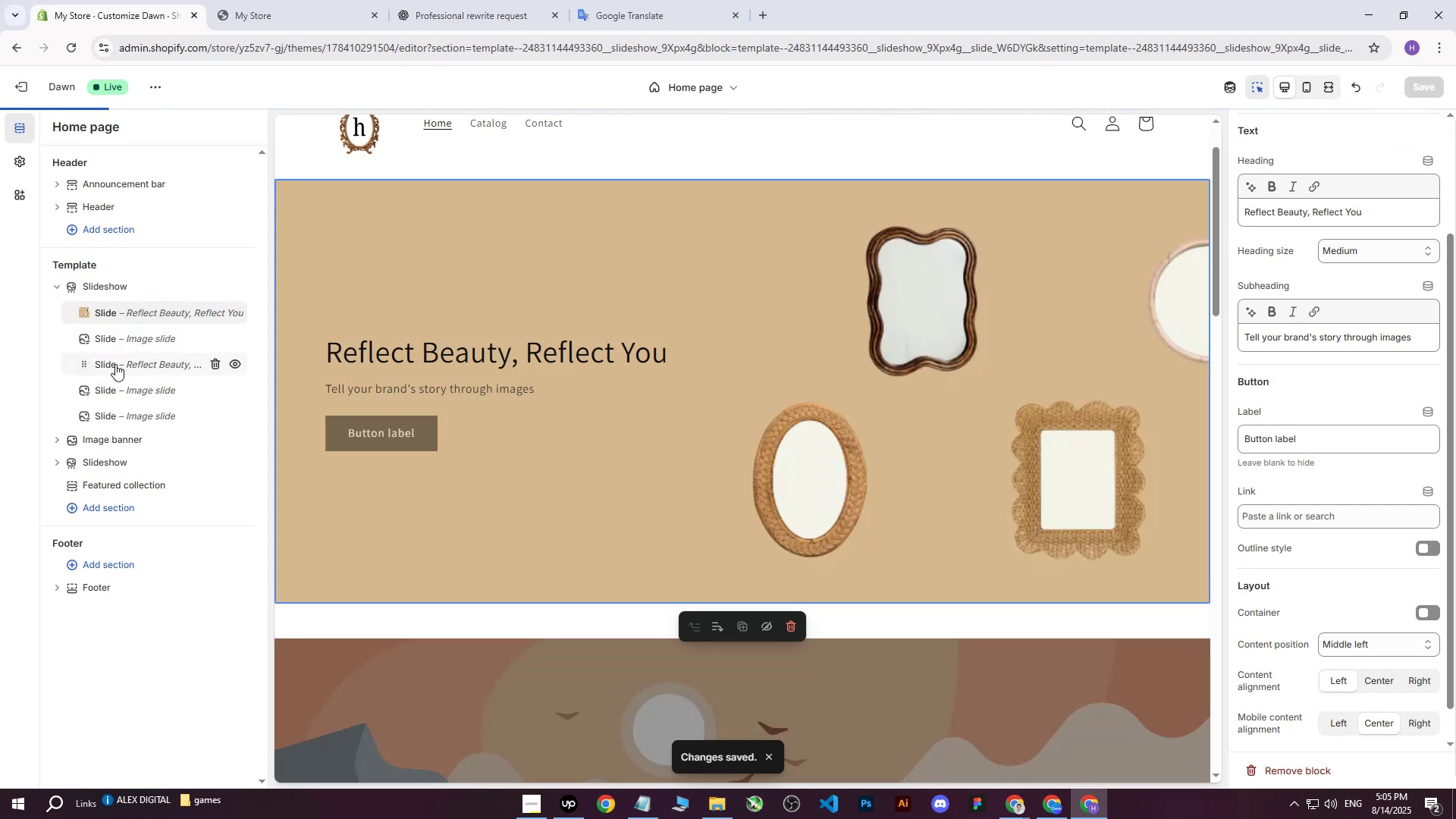 
left_click([136, 366])
 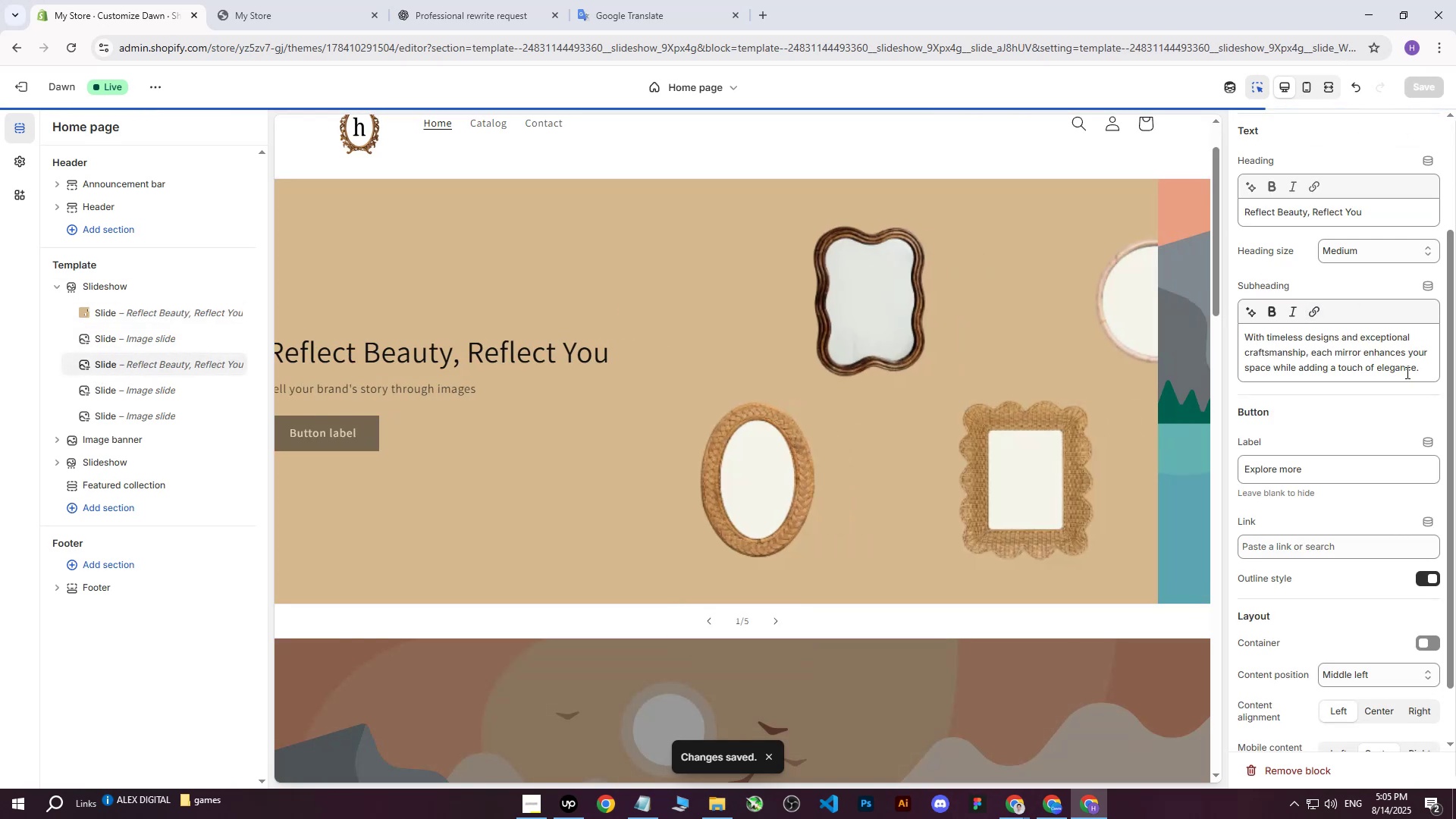 
left_click_drag(start_coordinate=[1420, 369], to_coordinate=[1111, 308])
 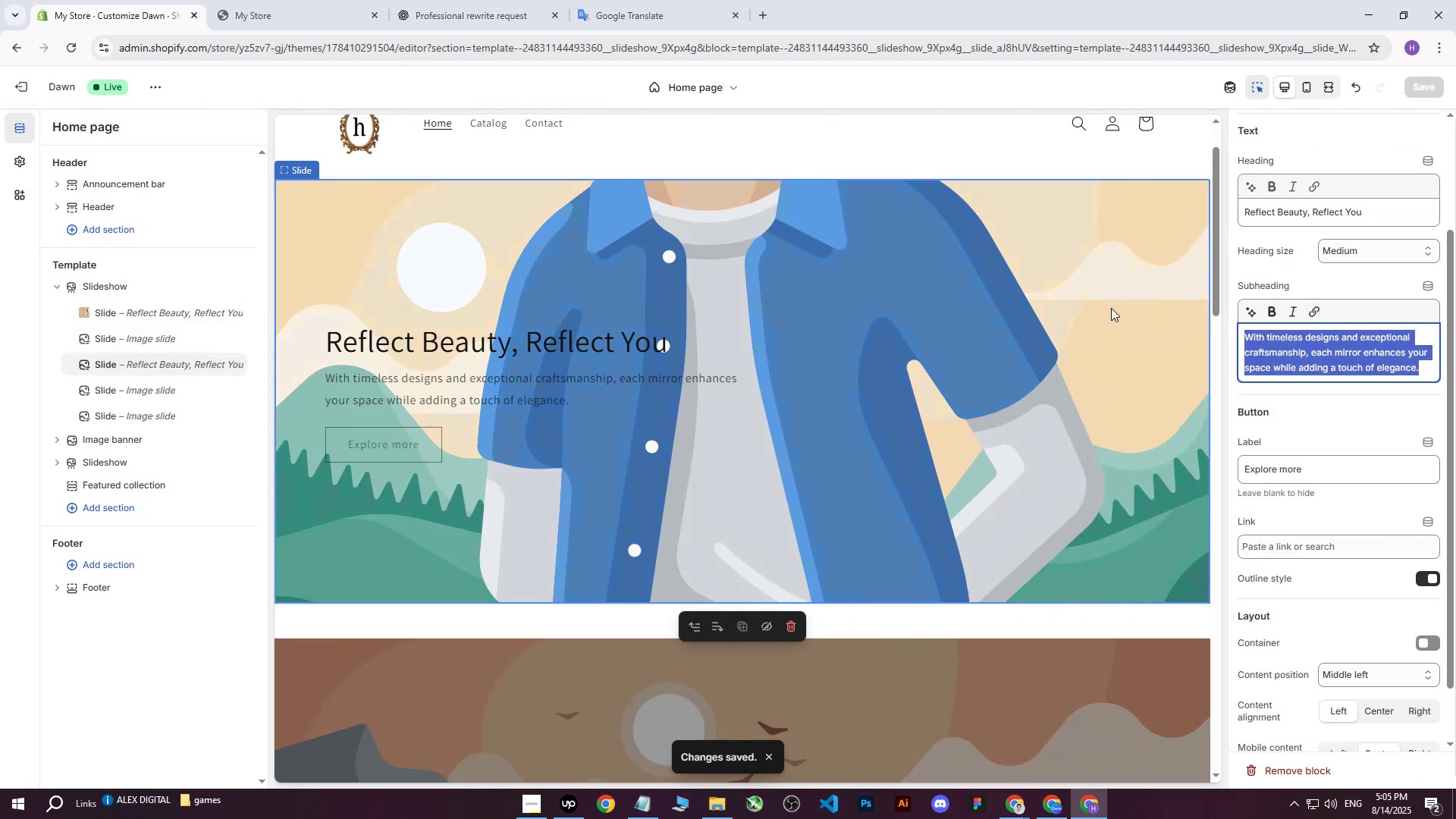 
key(Control+ControlLeft)
 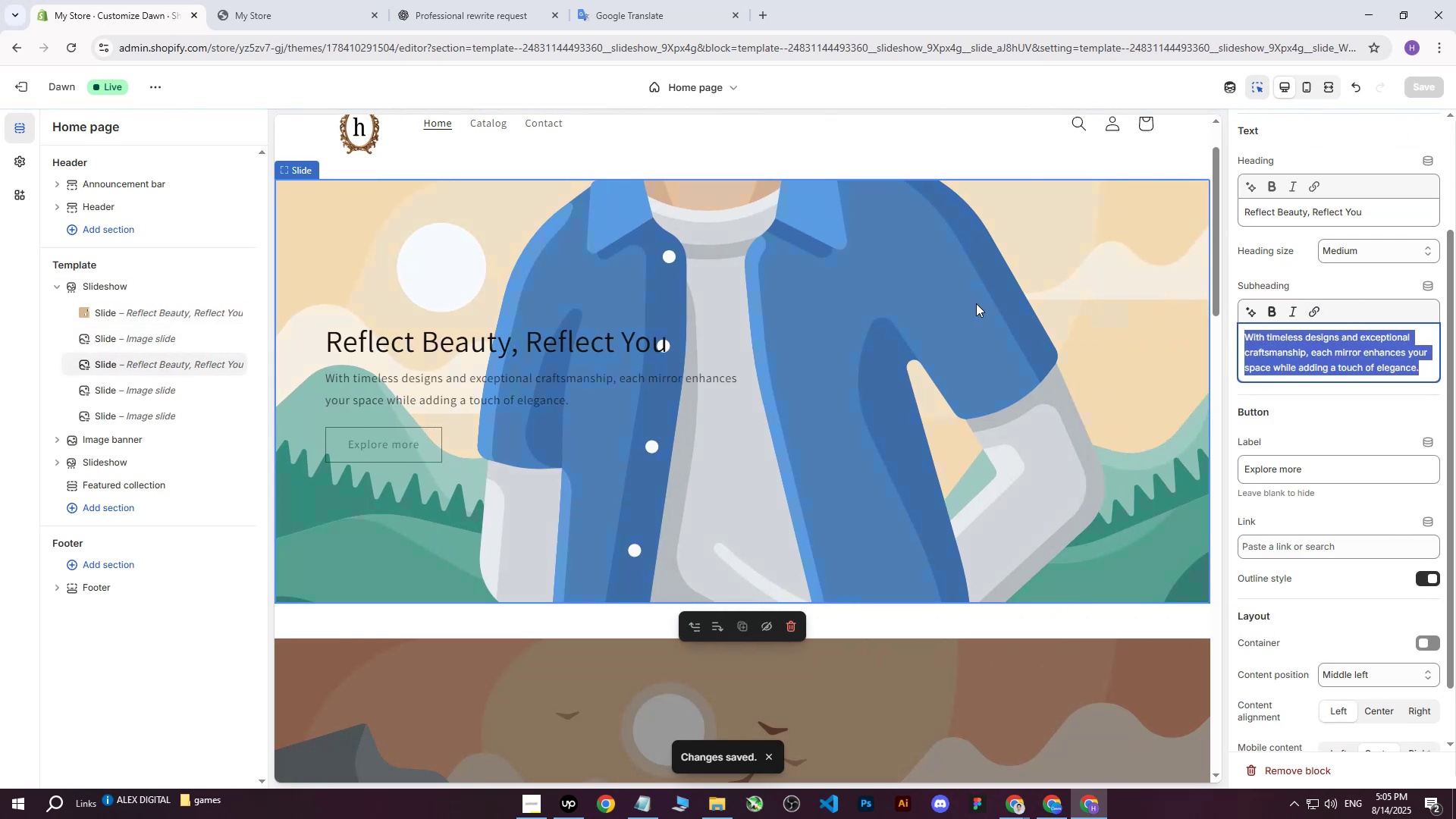 
key(Control+C)
 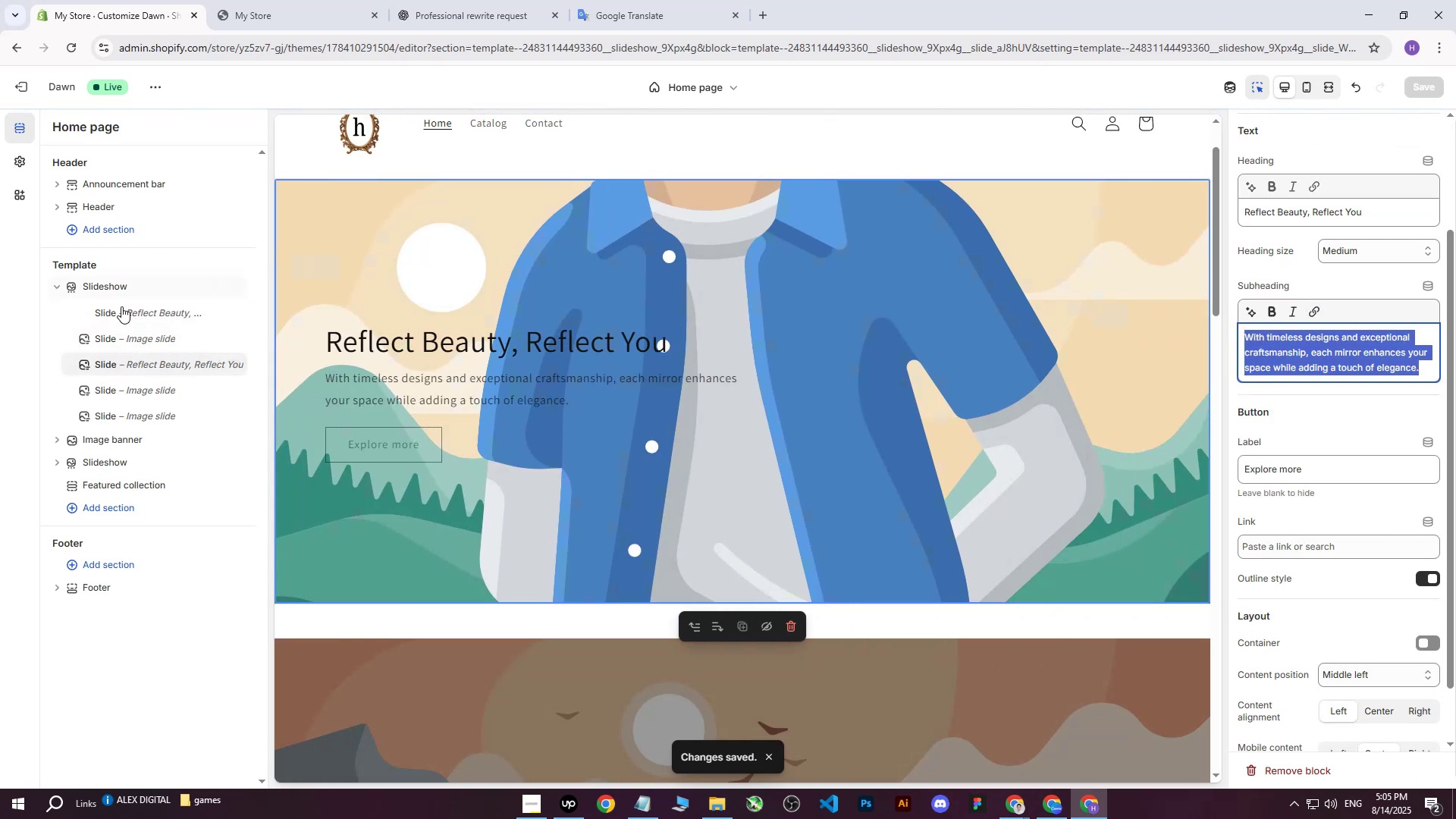 
left_click([122, 311])
 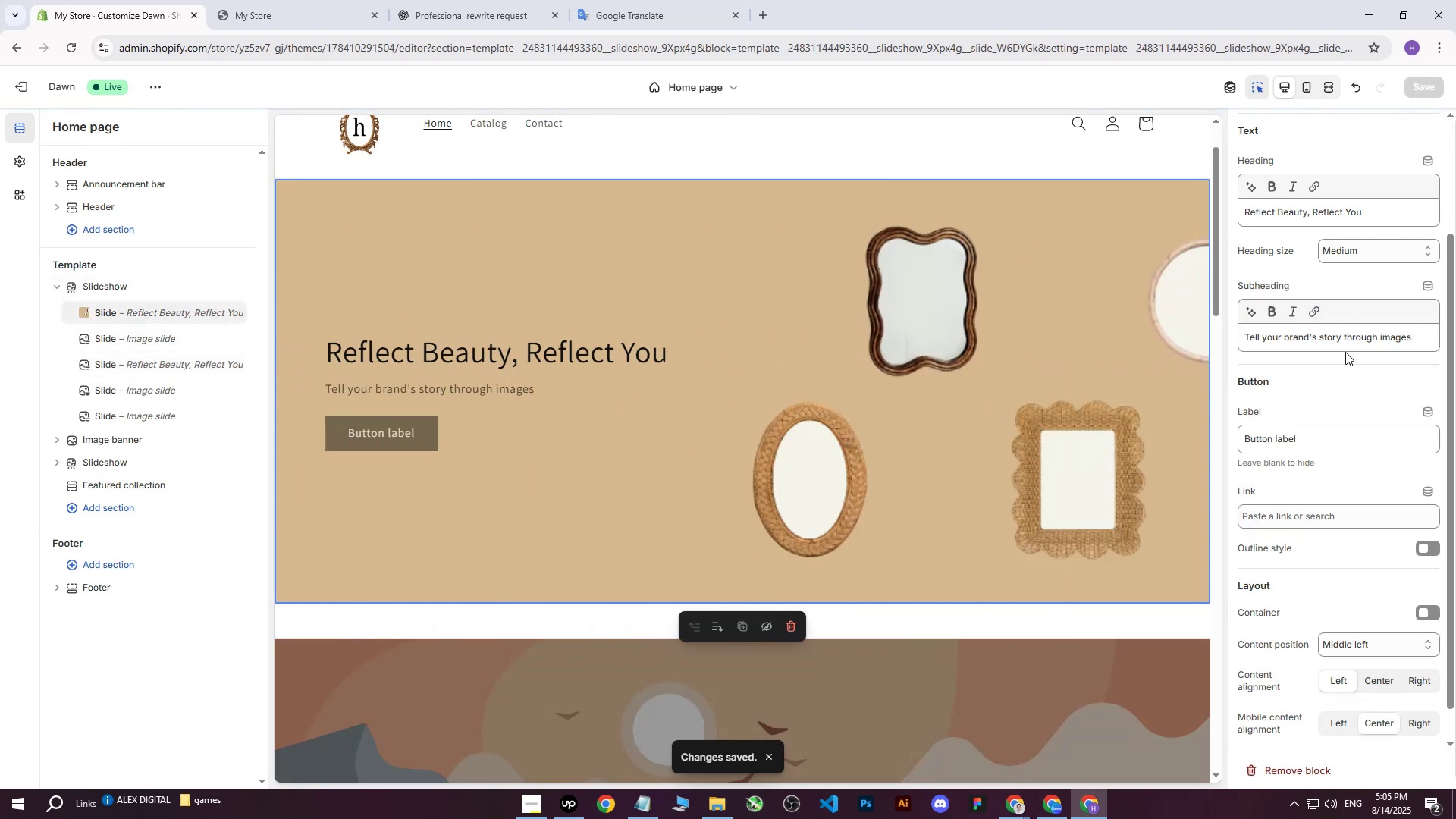 
left_click_drag(start_coordinate=[1428, 338], to_coordinate=[1119, 325])
 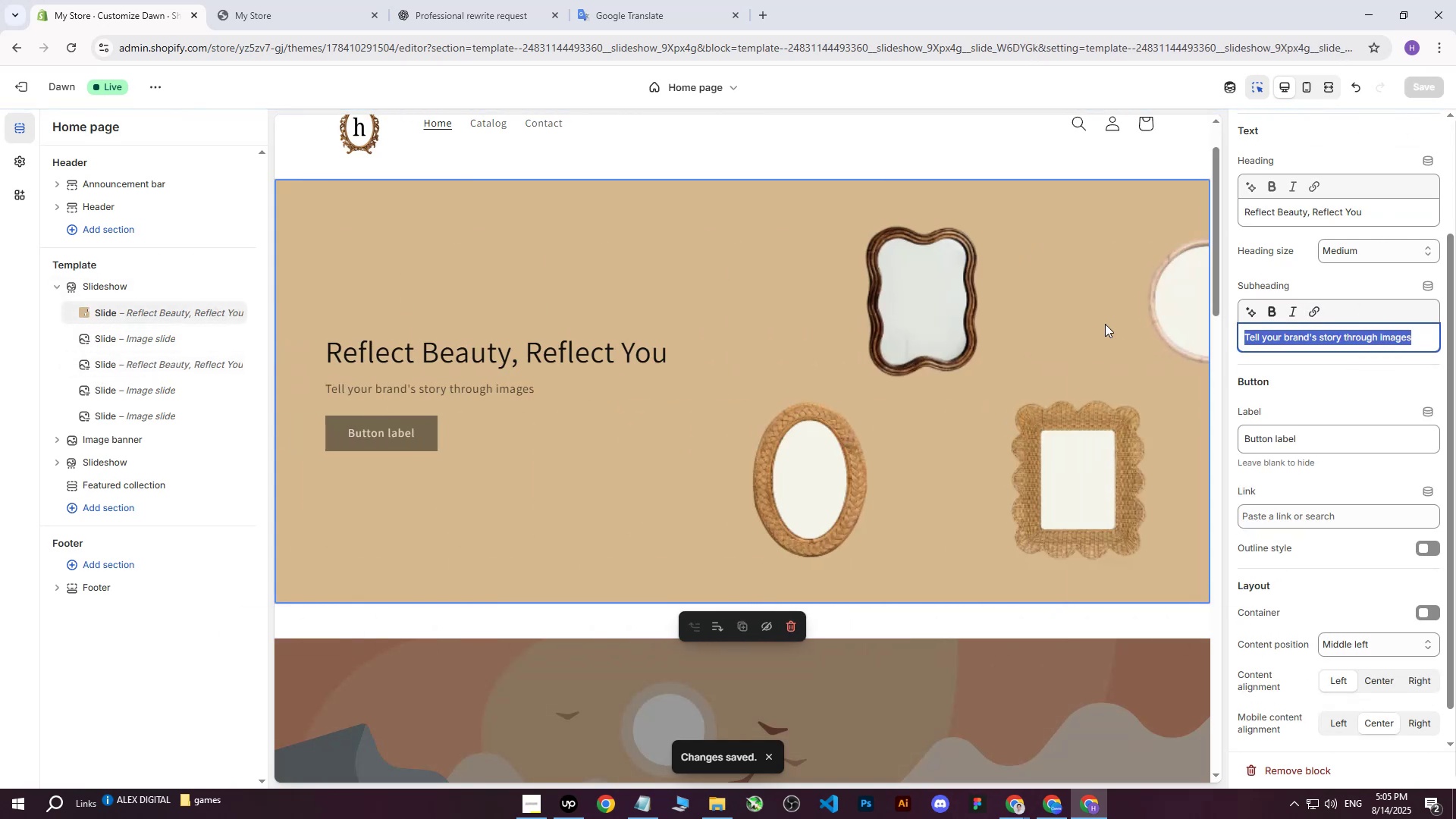 
key(Control+ControlLeft)
 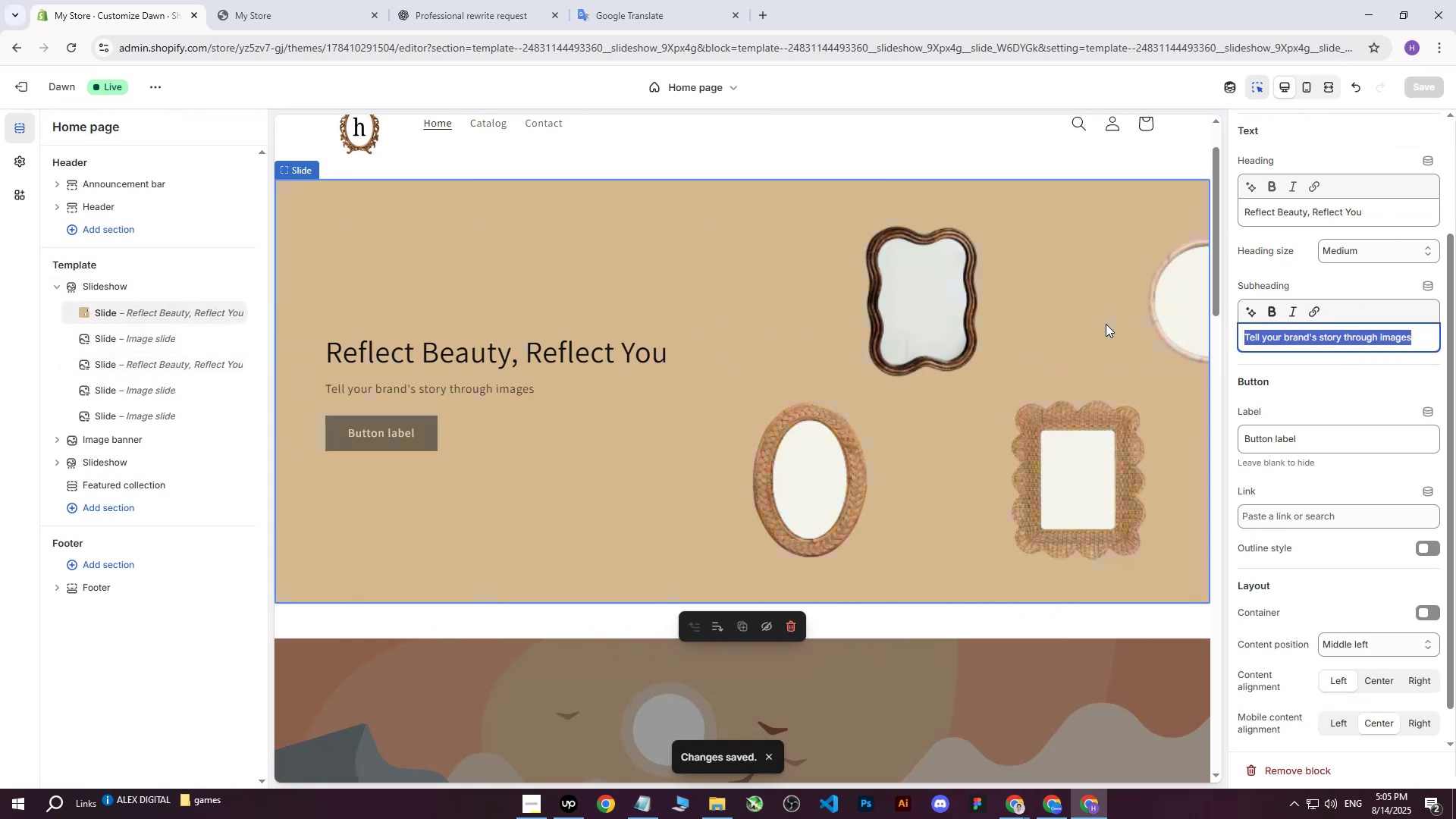 
key(Control+V)
 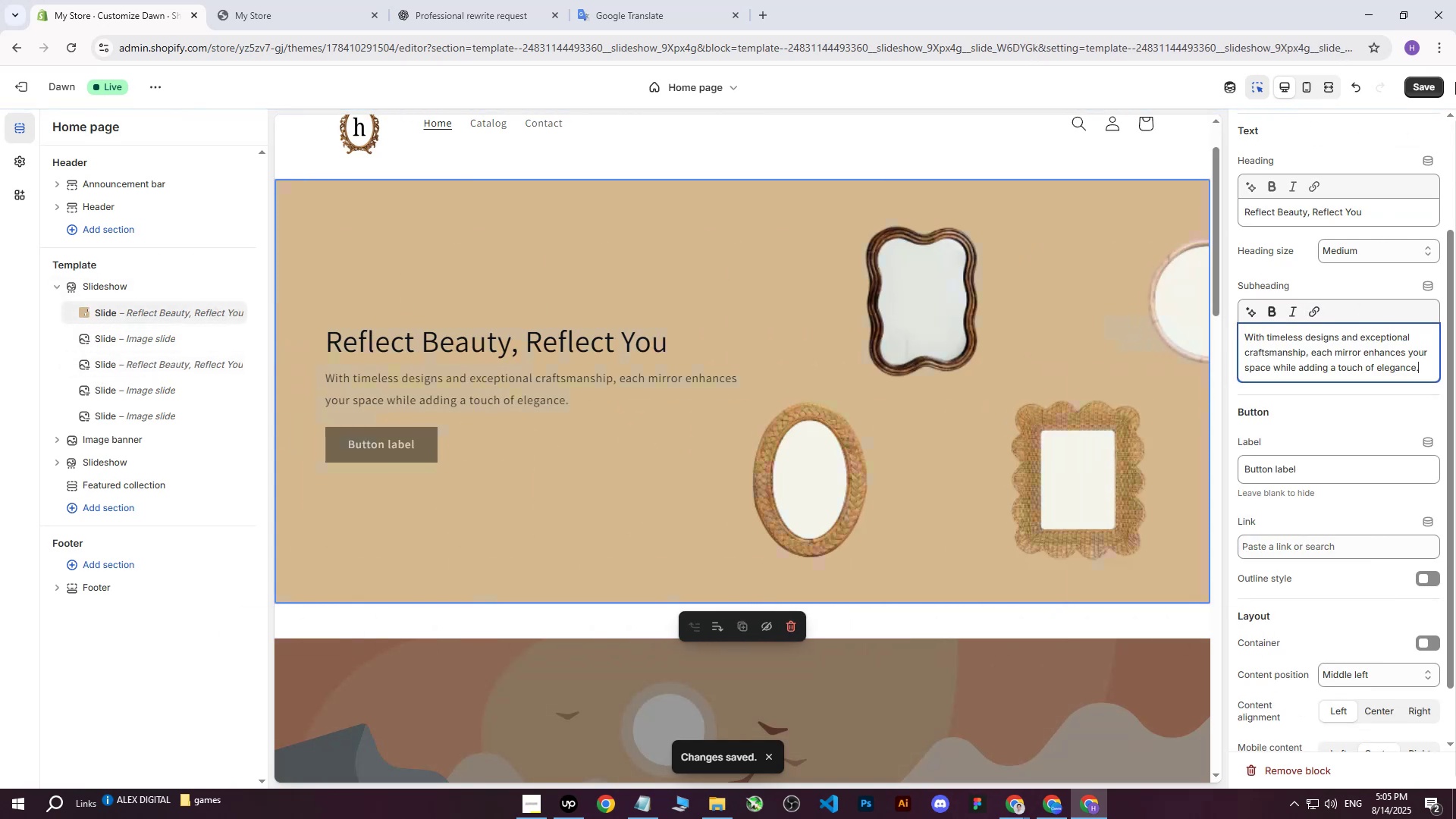 
left_click([1431, 82])
 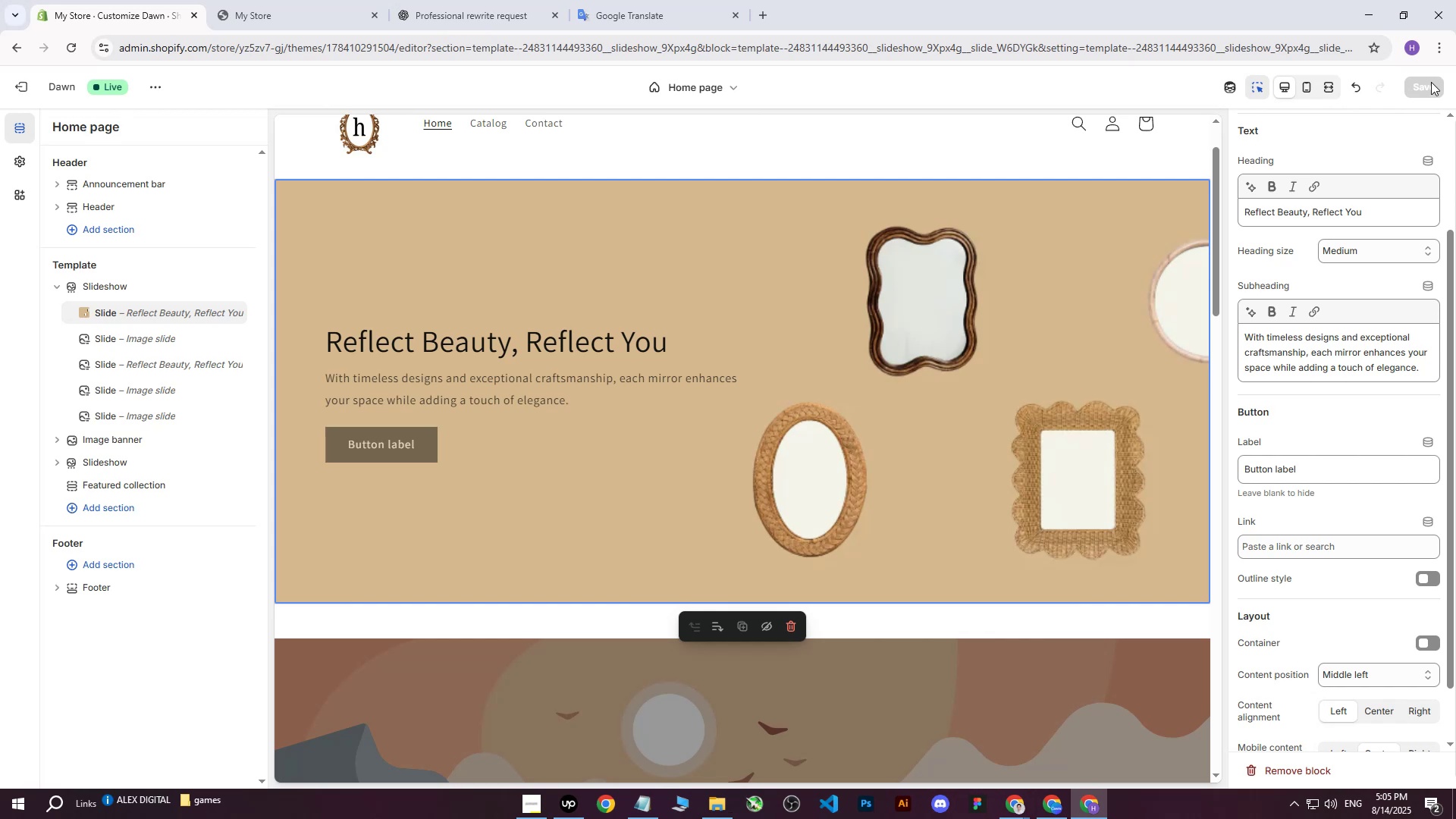 
wait(17.75)
 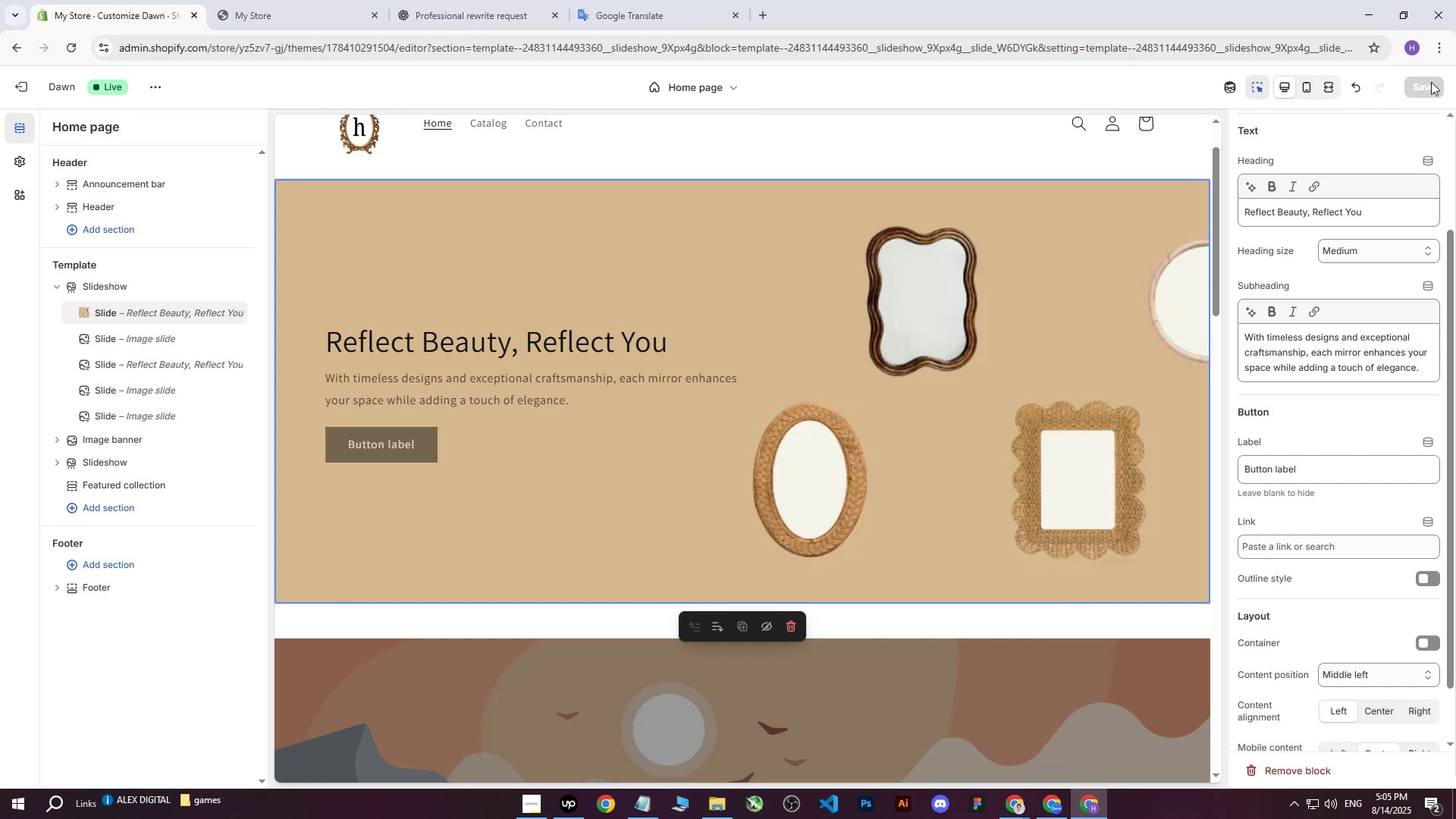 
scroll: coordinate [1358, 671], scroll_direction: down, amount: 4.0
 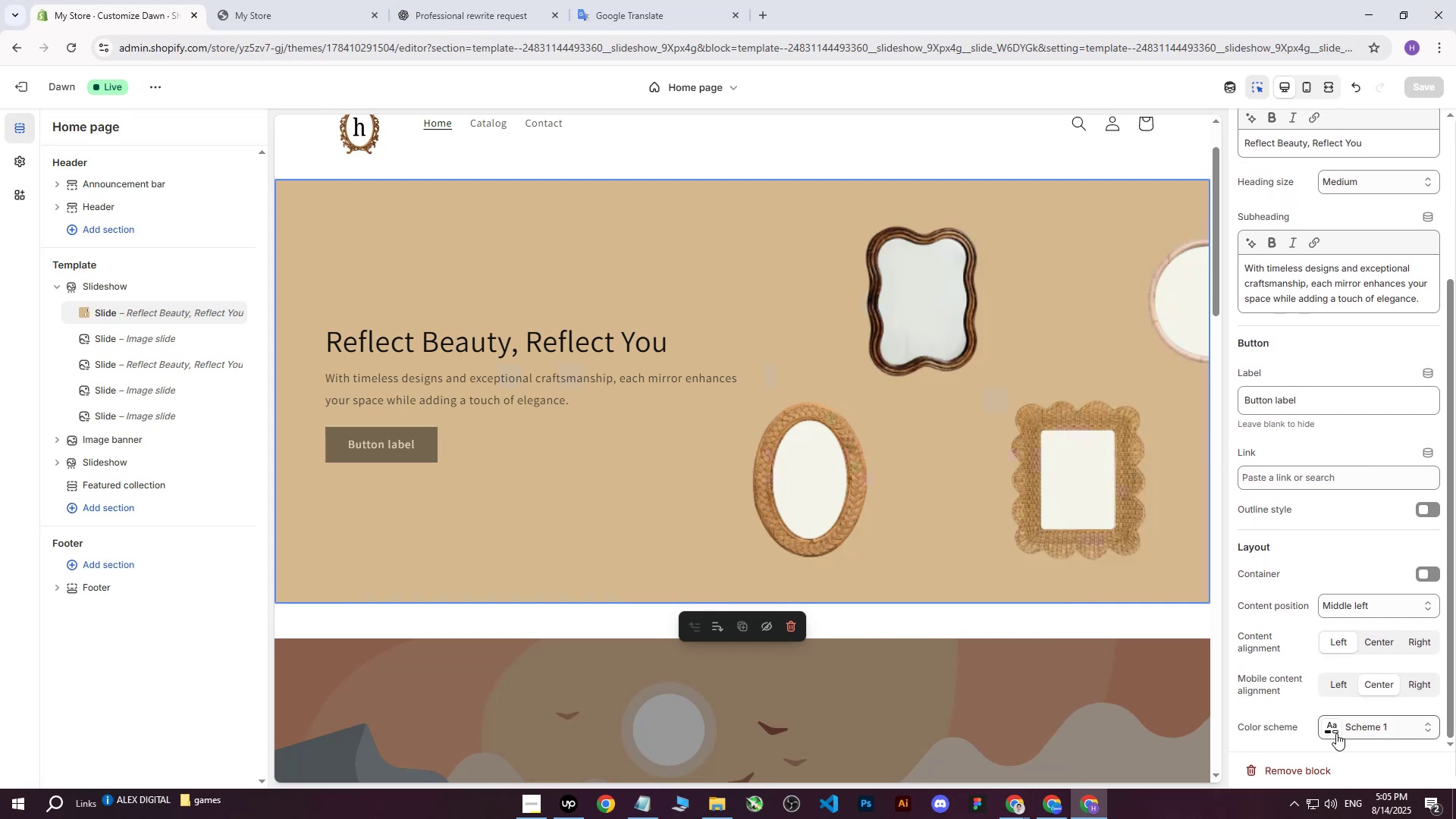 
left_click([1333, 737])
 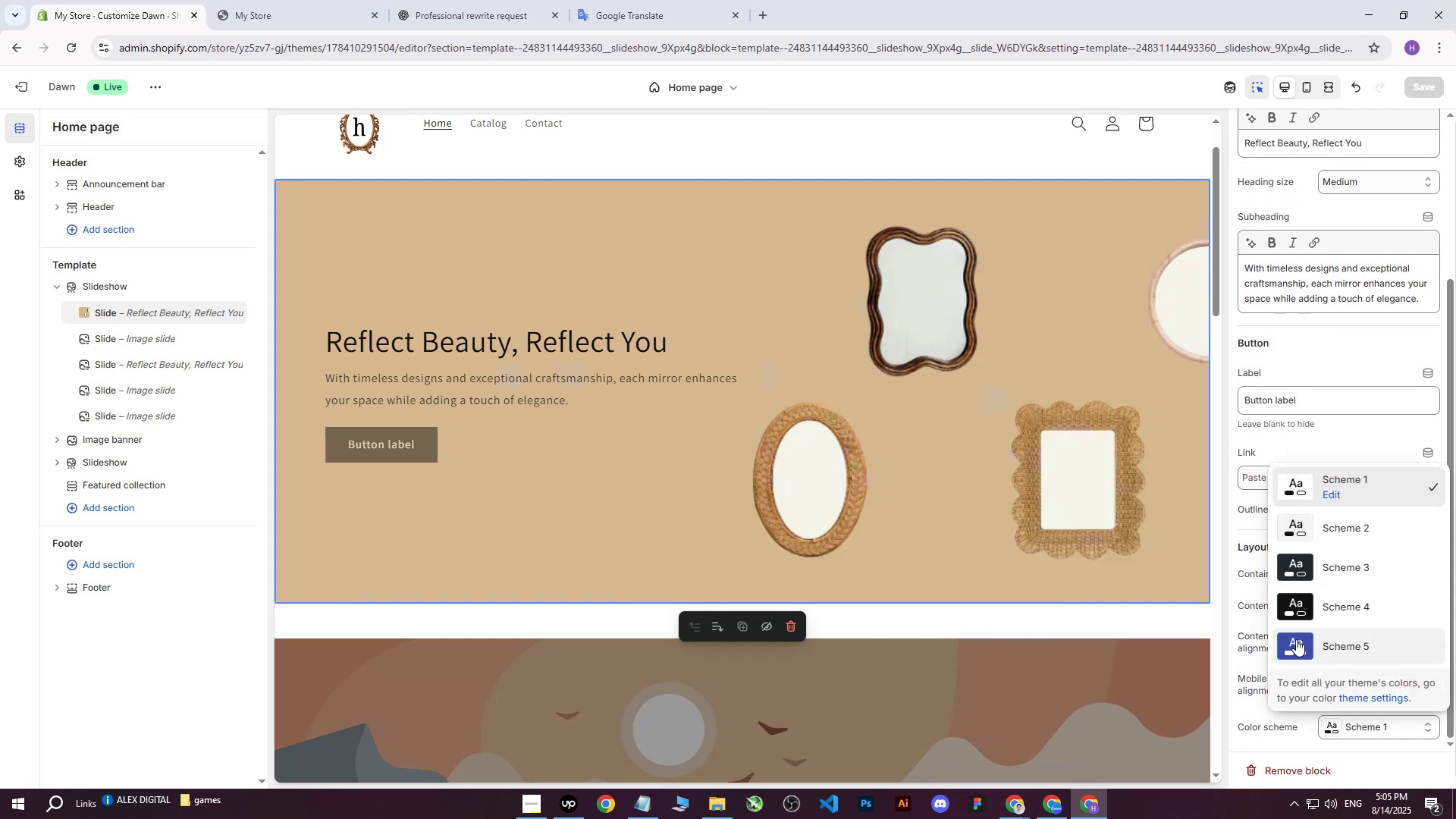 
left_click([1298, 611])
 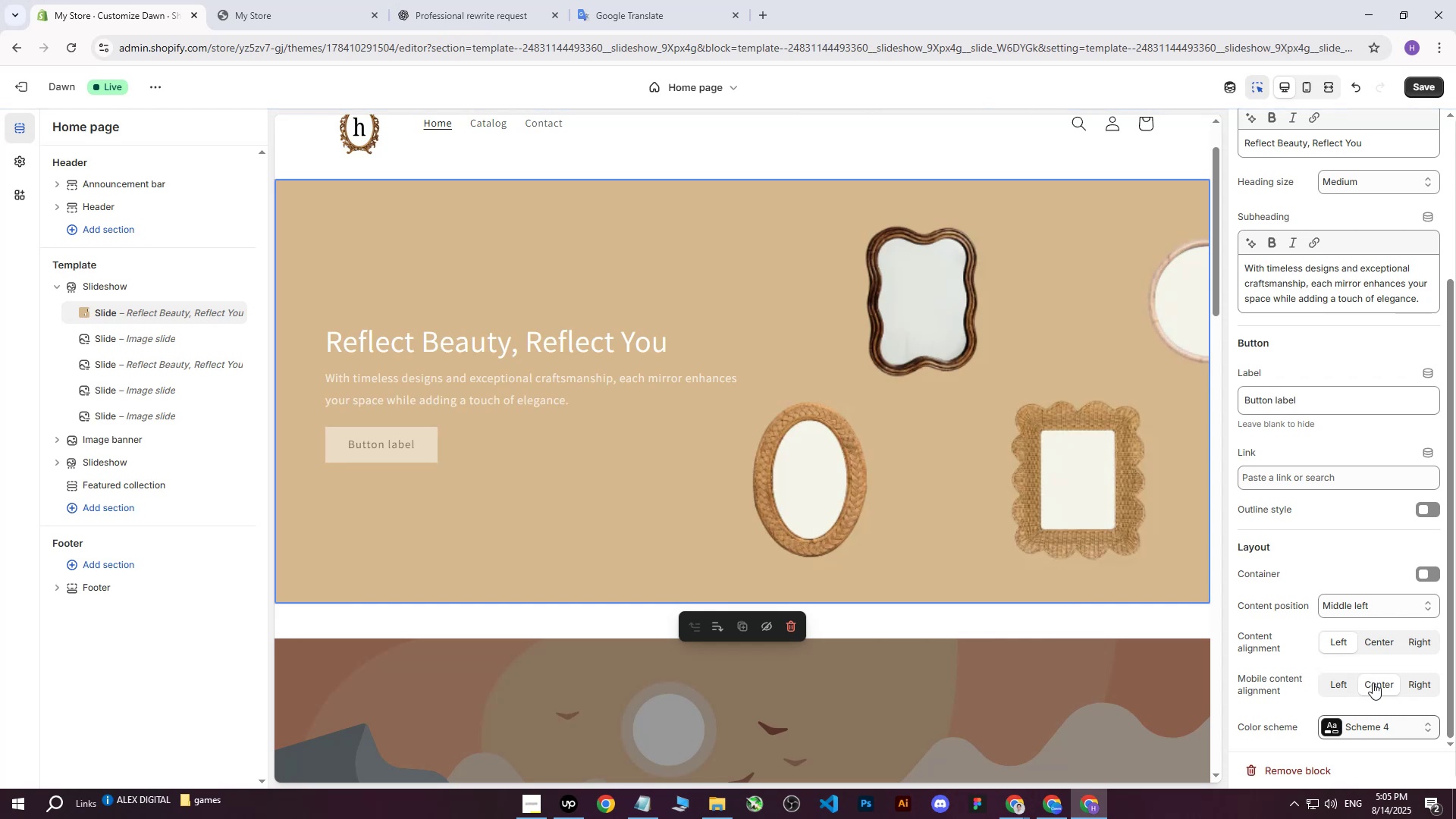 
left_click([1327, 725])
 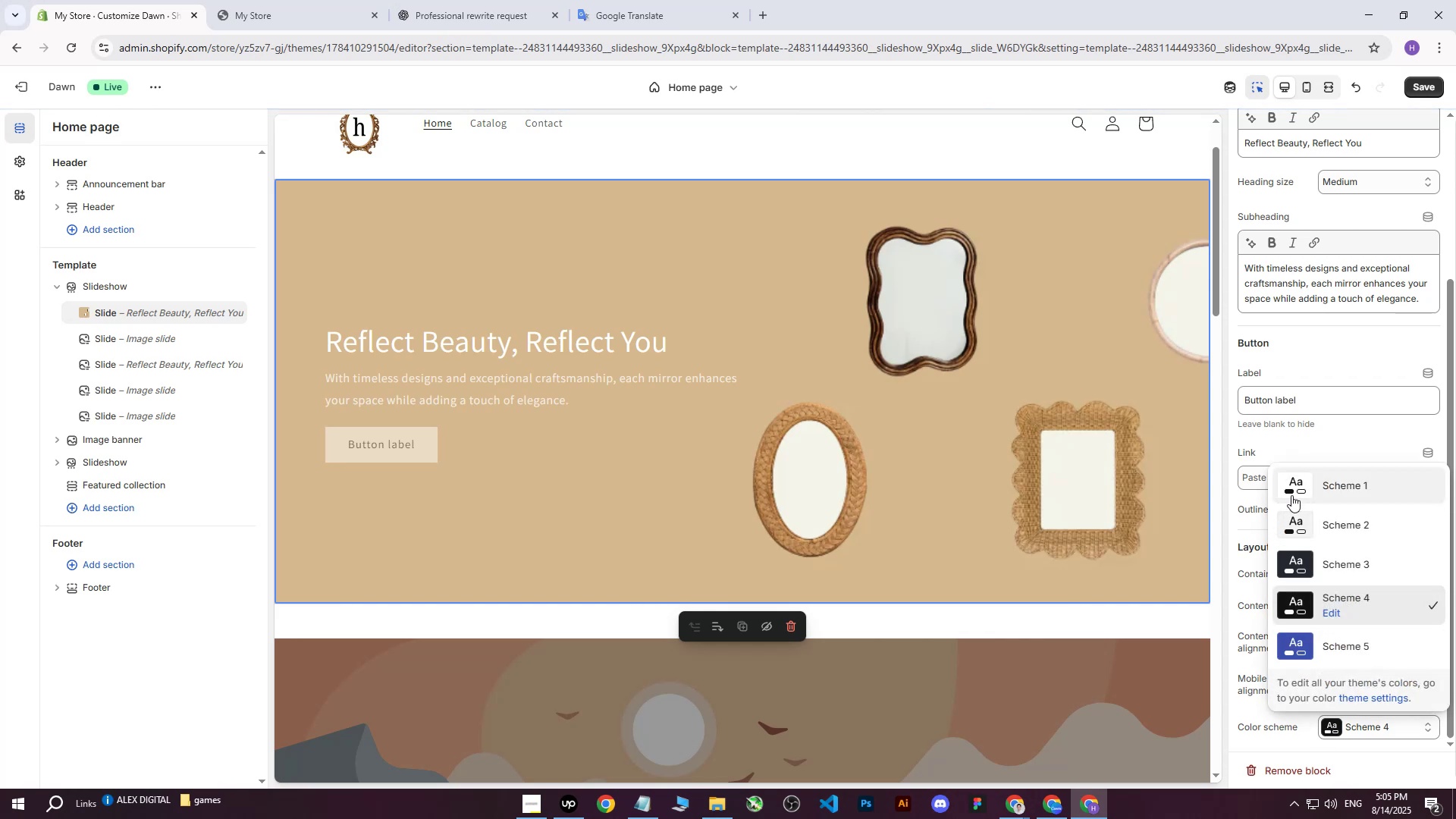 
left_click([1294, 487])
 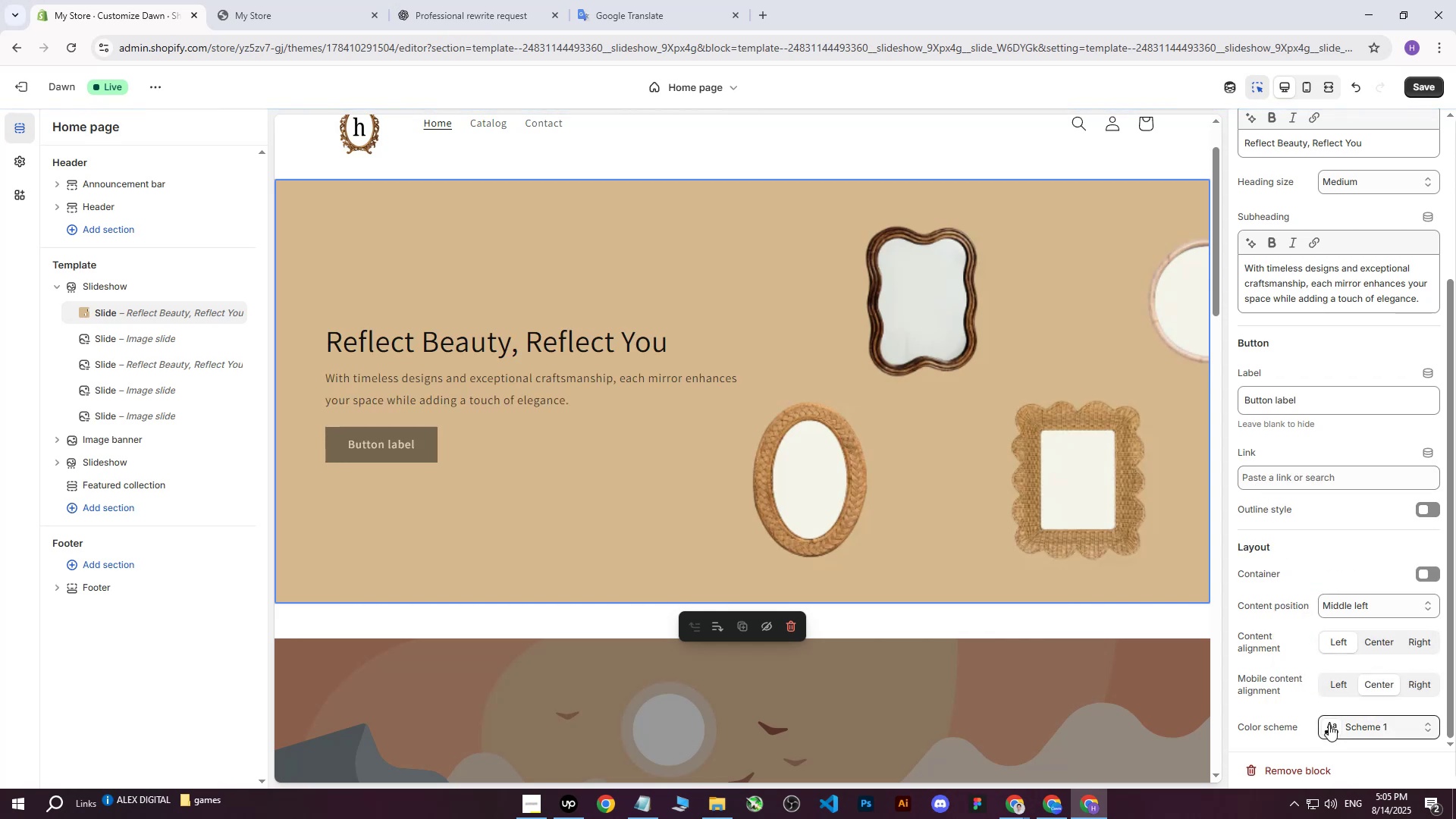 
left_click([1298, 604])
 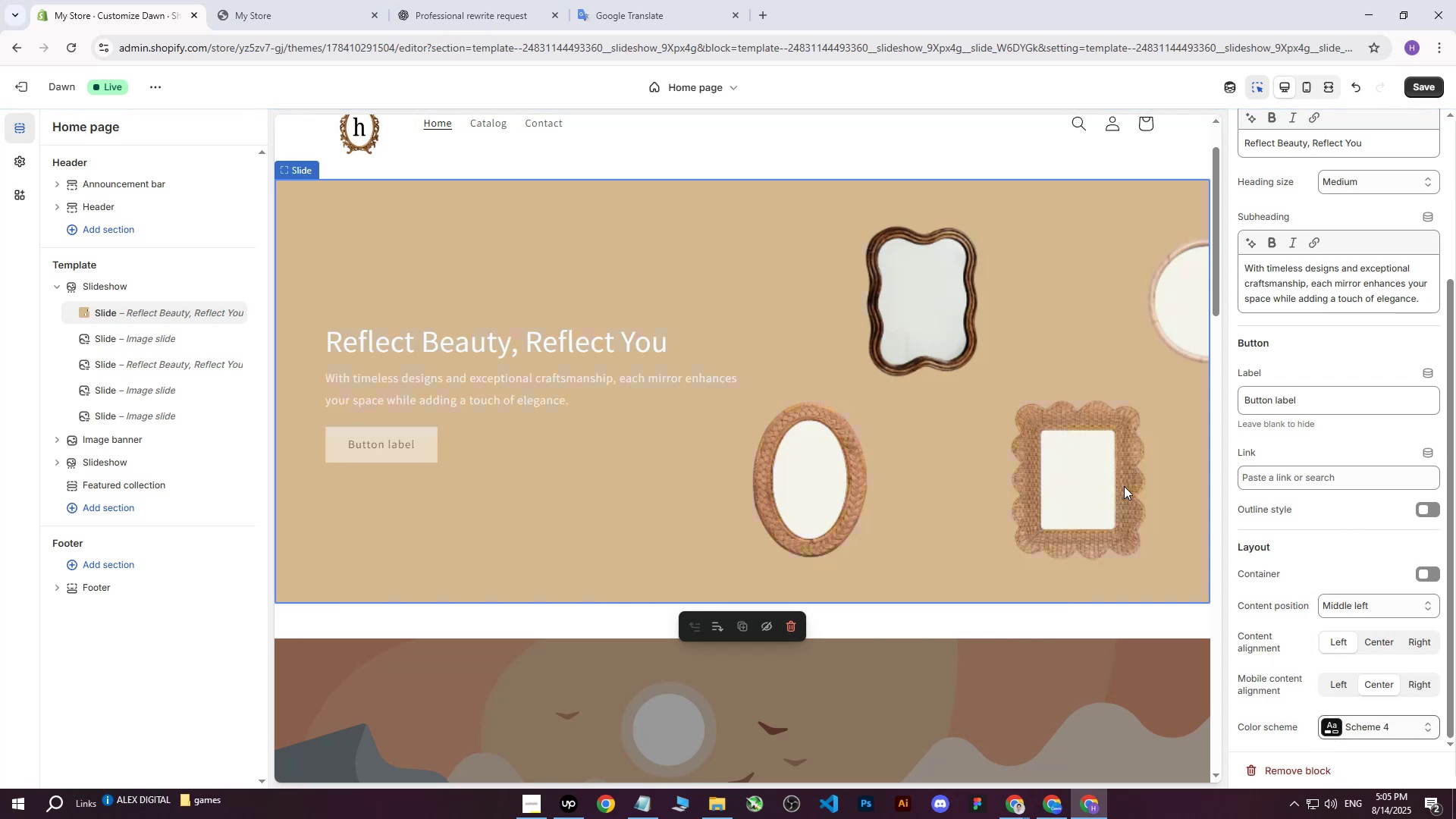 
left_click([1426, 92])
 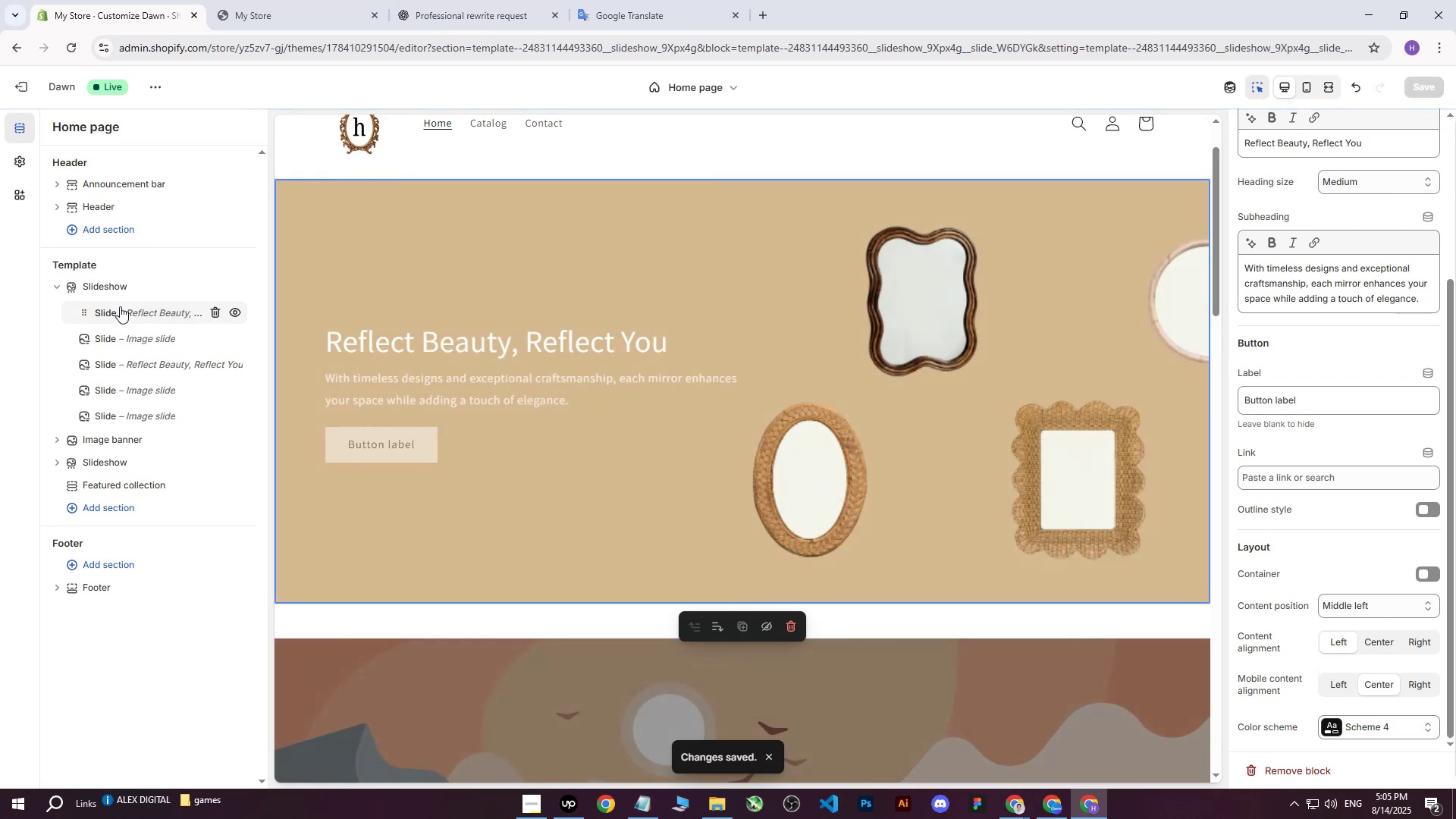 
left_click([15, 159])
 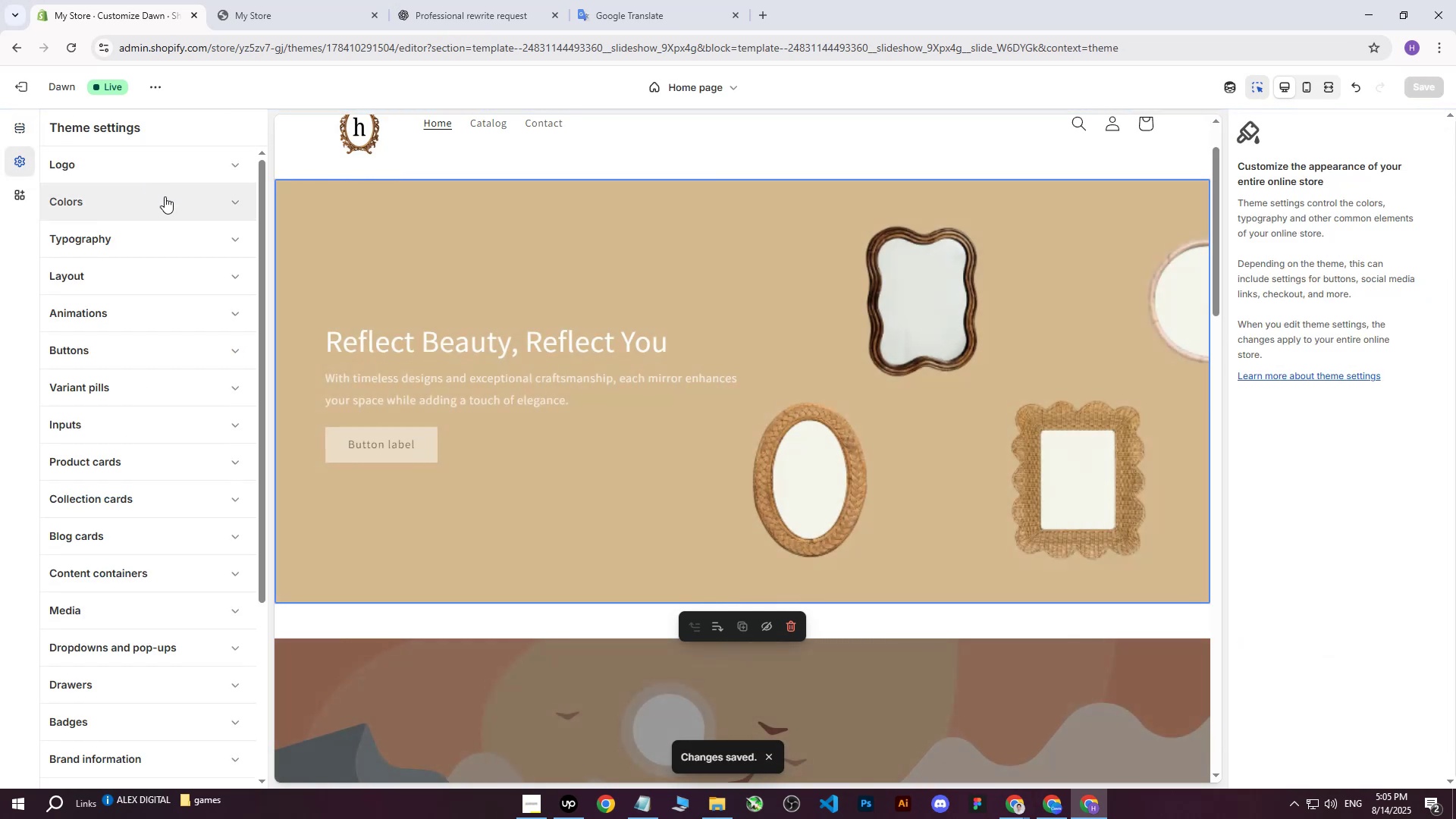 
left_click([195, 196])
 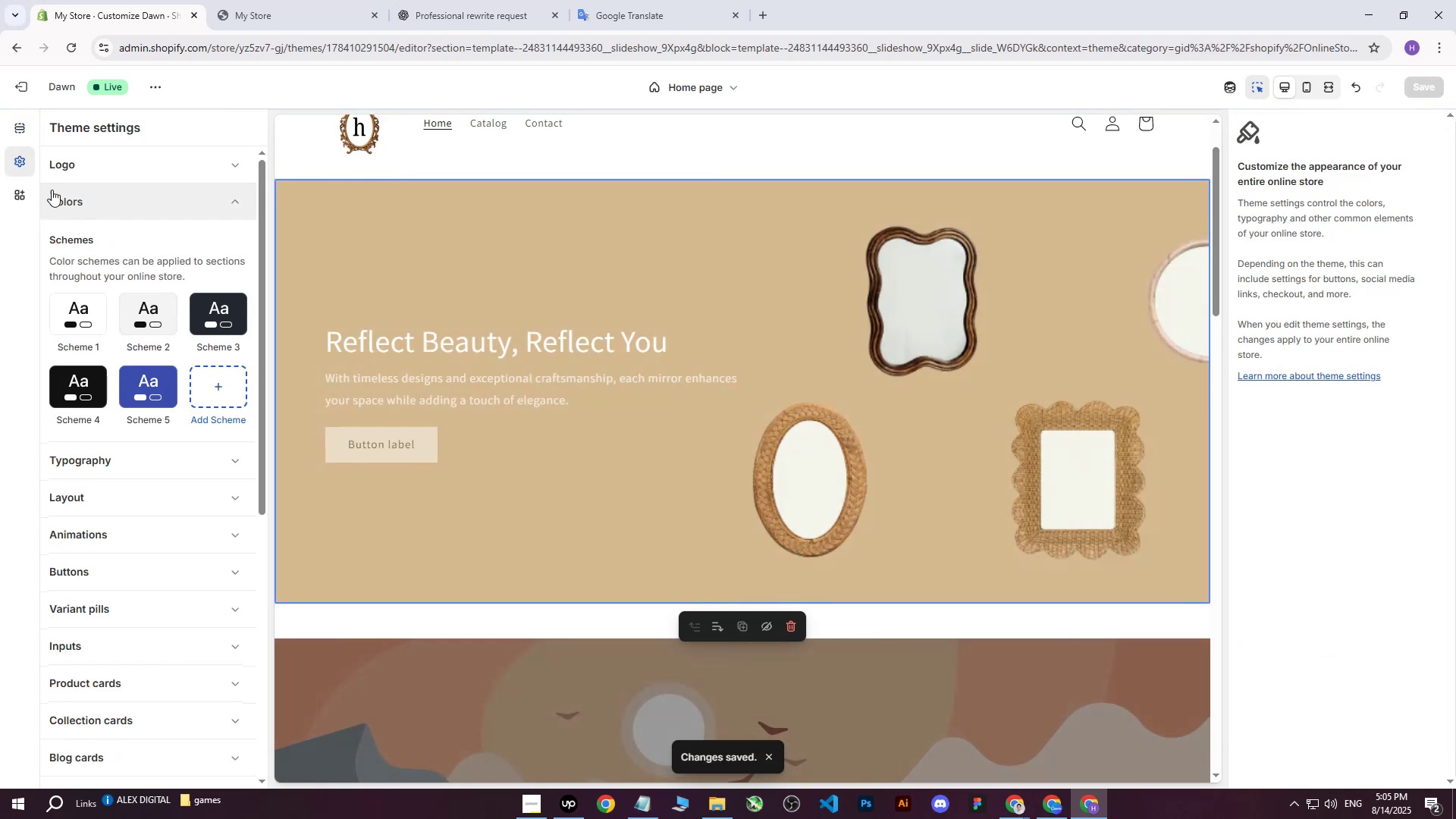 
left_click([21, 157])
 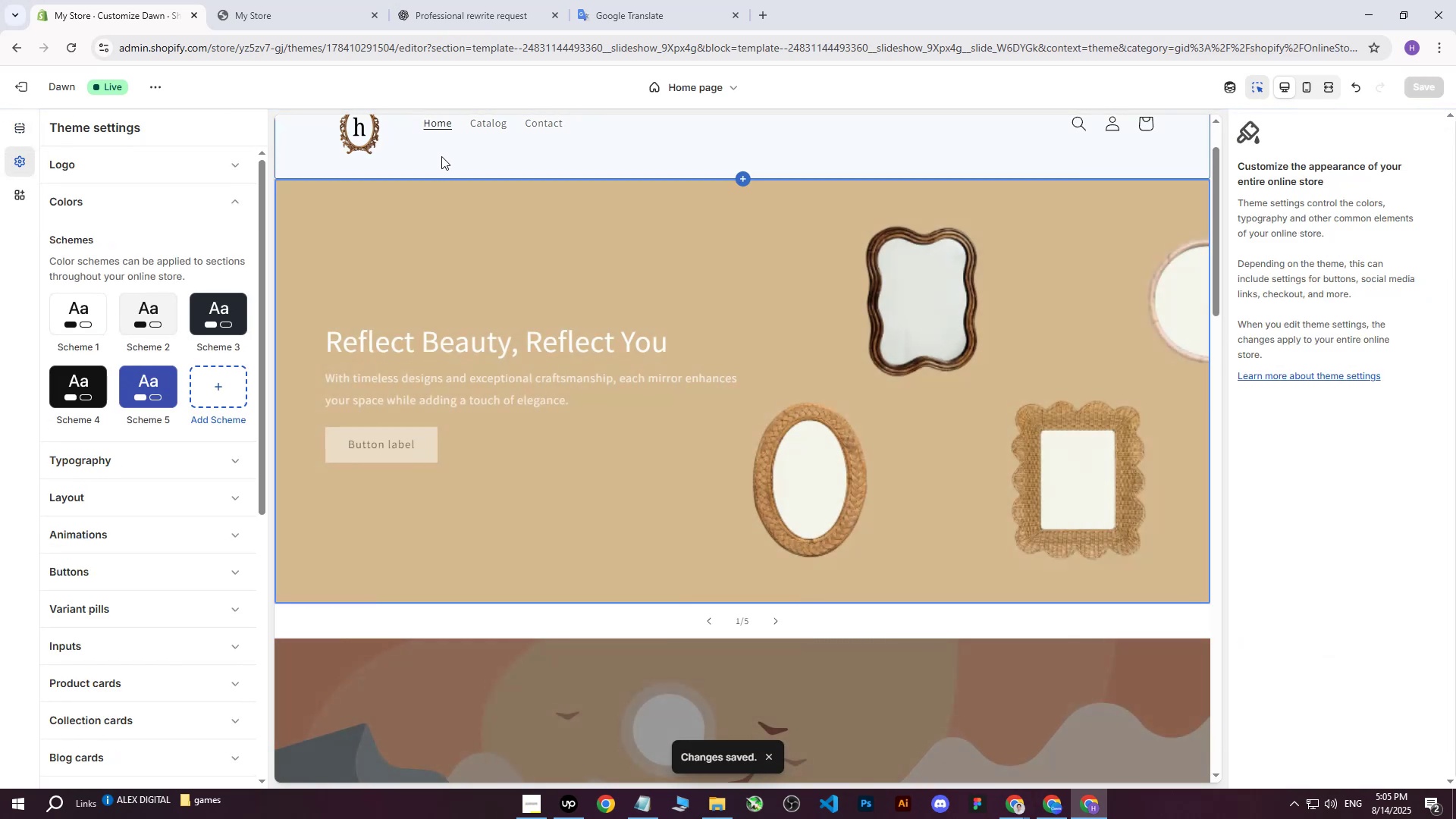 
left_click([198, 210])
 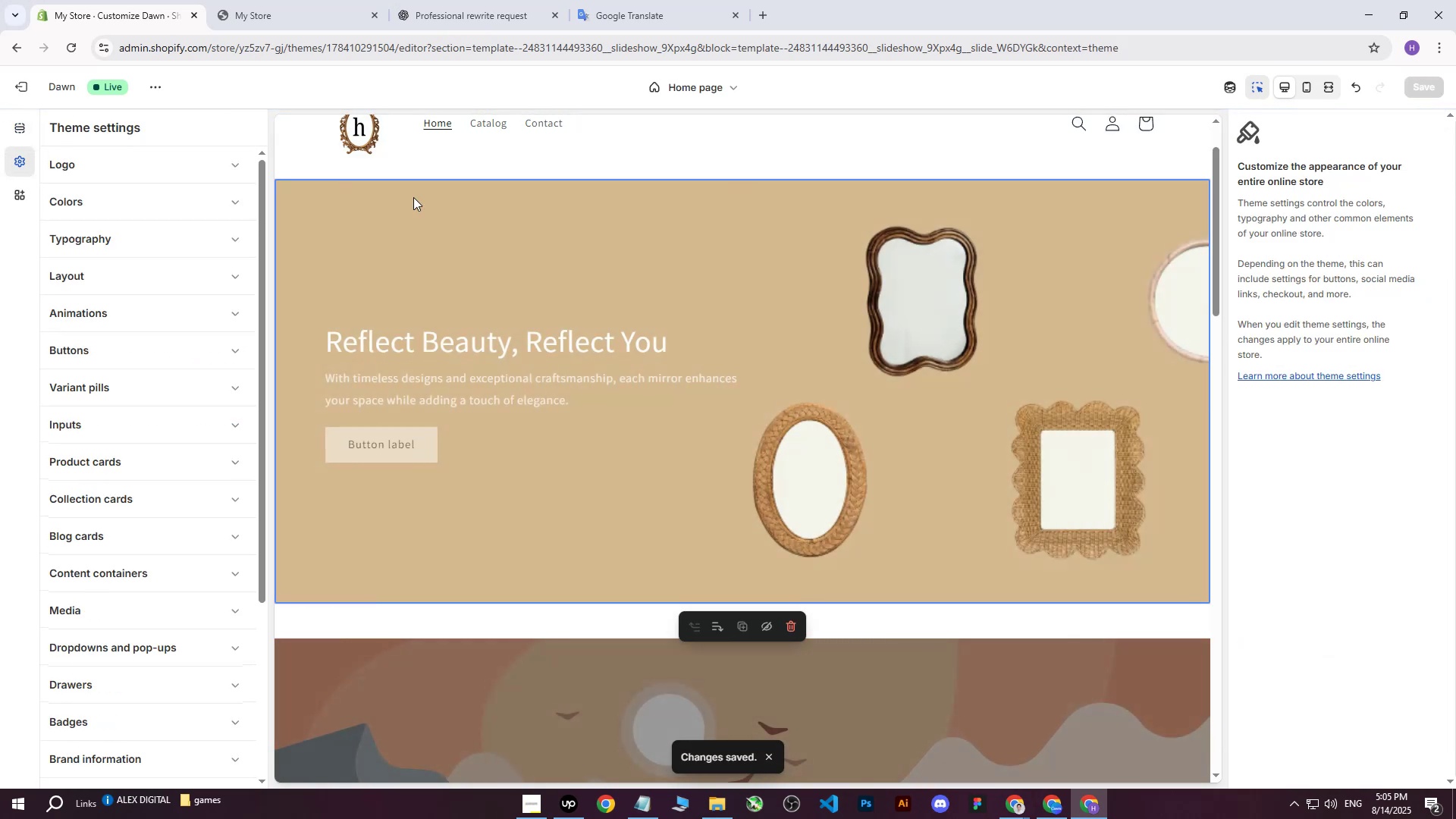 
scroll: coordinate [512, 221], scroll_direction: up, amount: 4.0
 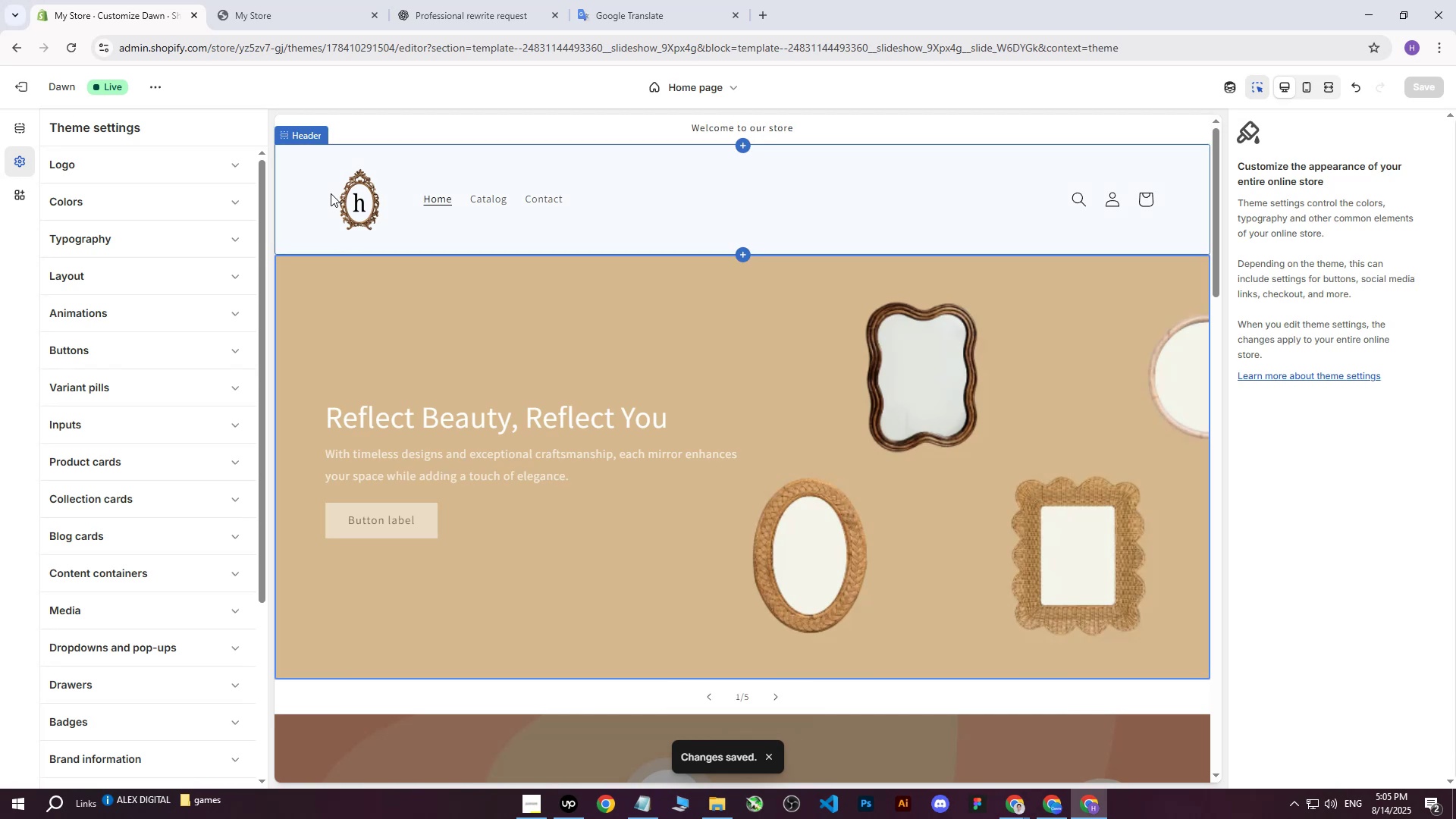 
scroll: coordinate [661, 348], scroll_direction: down, amount: 4.0
 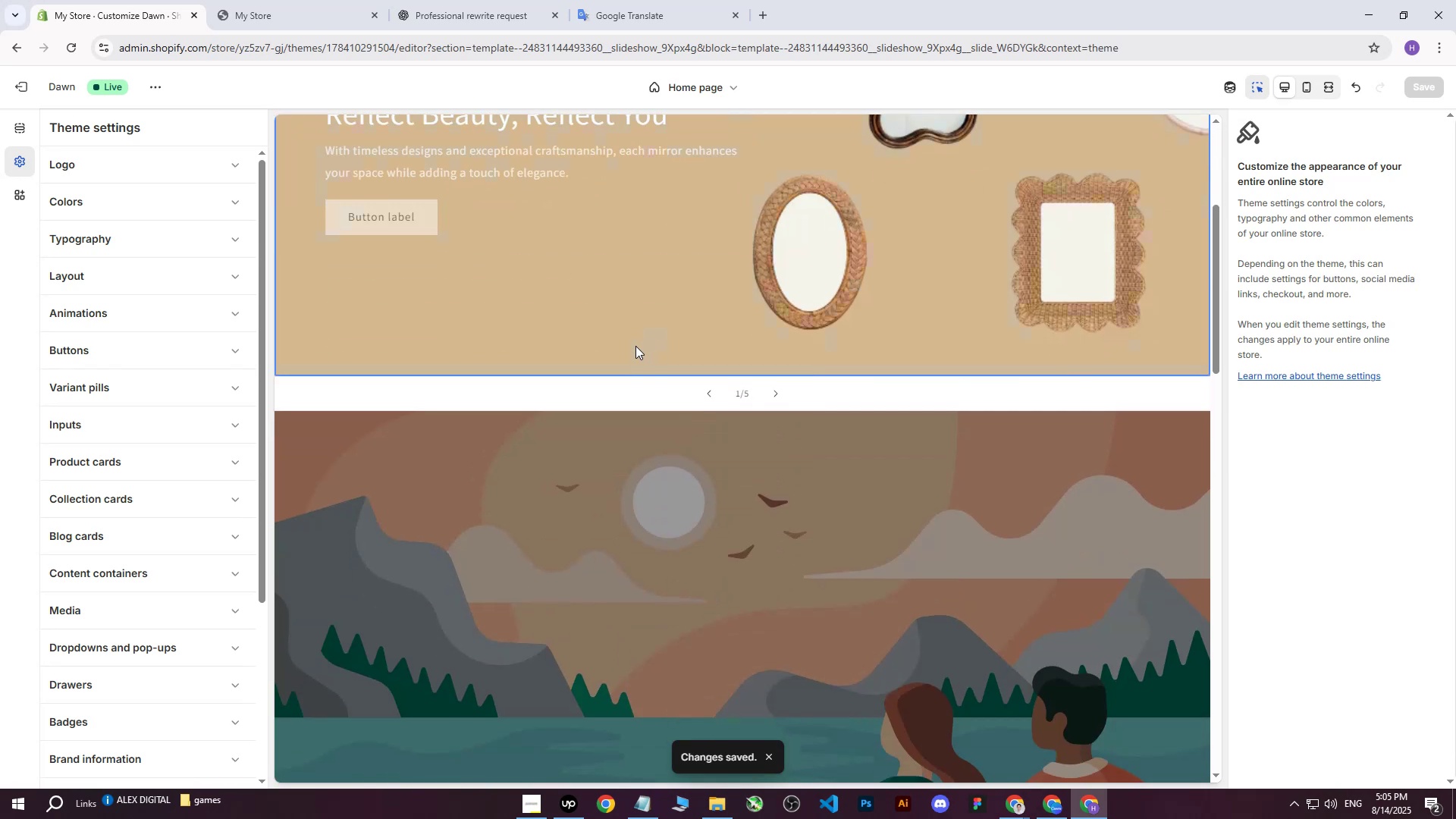 
scroll: coordinate [627, 362], scroll_direction: up, amount: 6.0
 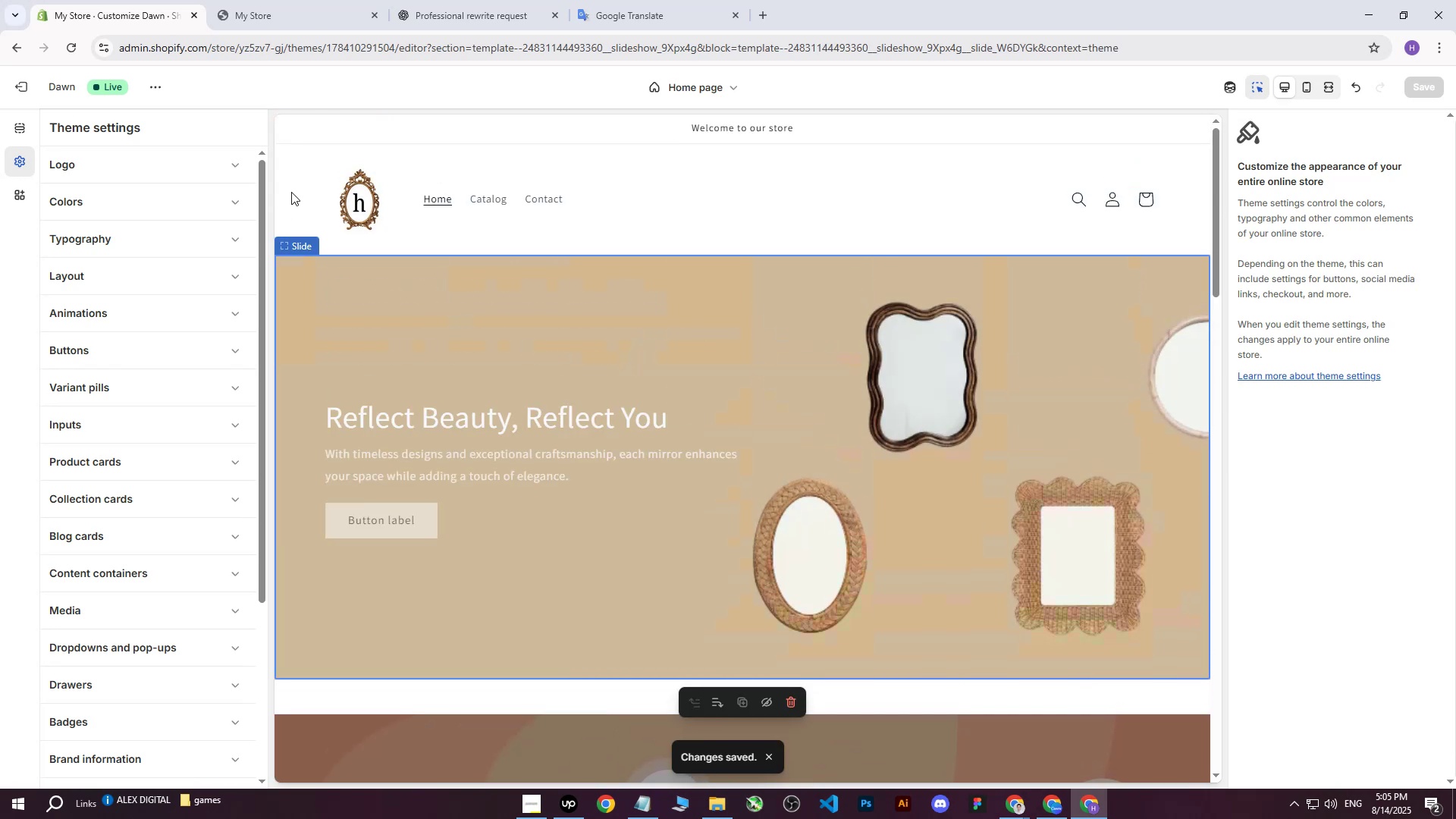 
left_click([300, 190])
 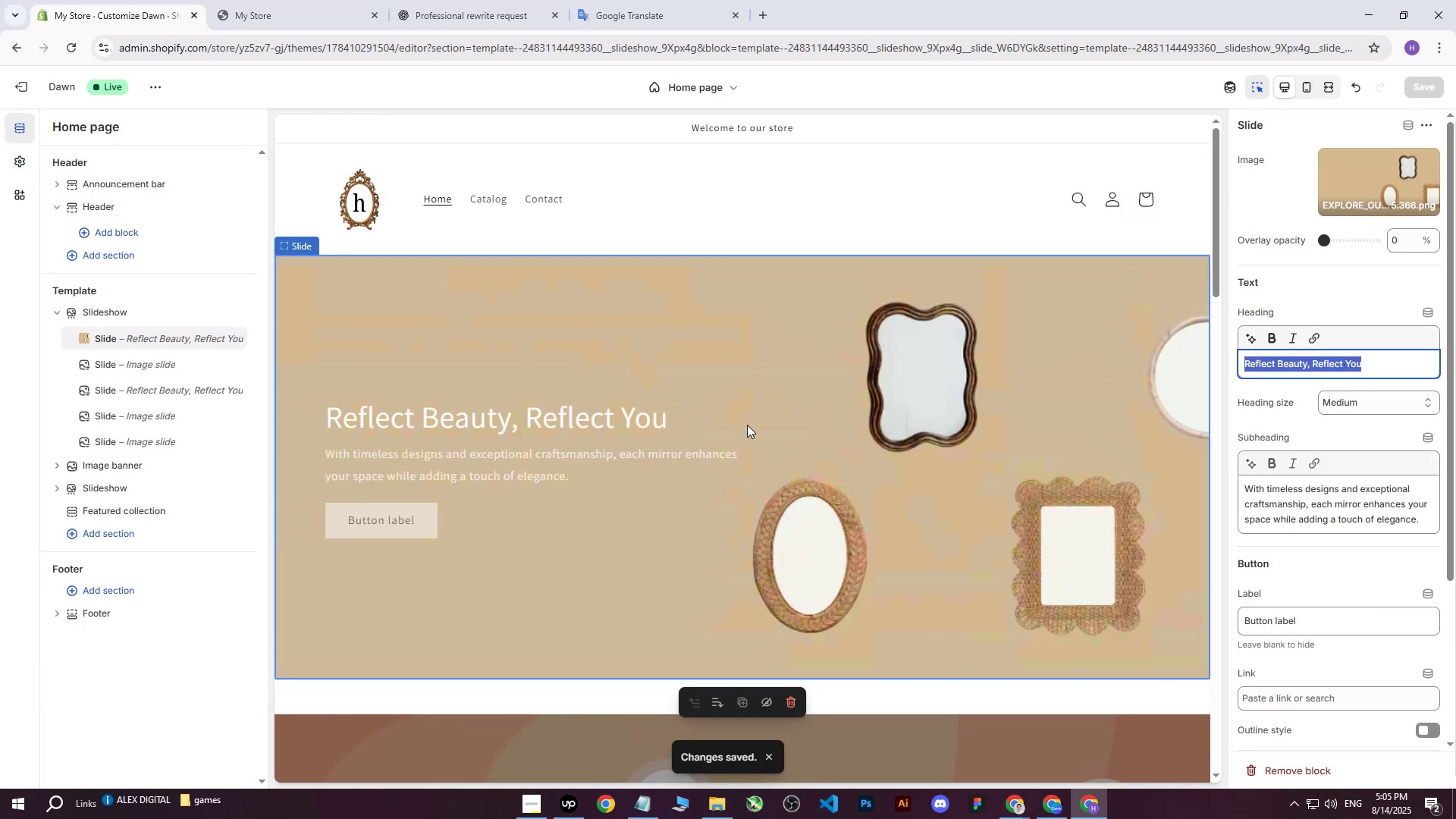 
wait(7.34)
 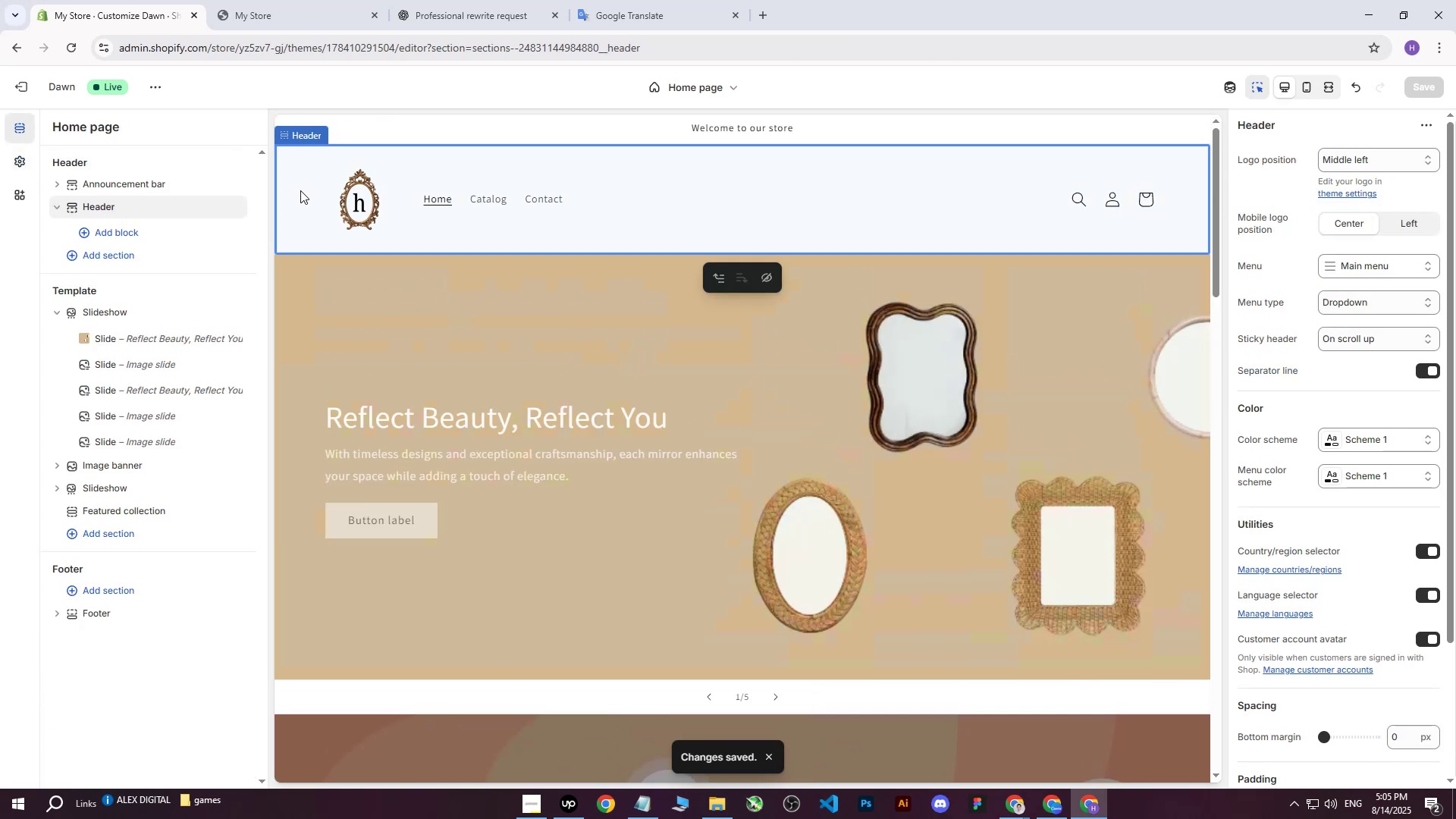 
left_click([278, 0])
 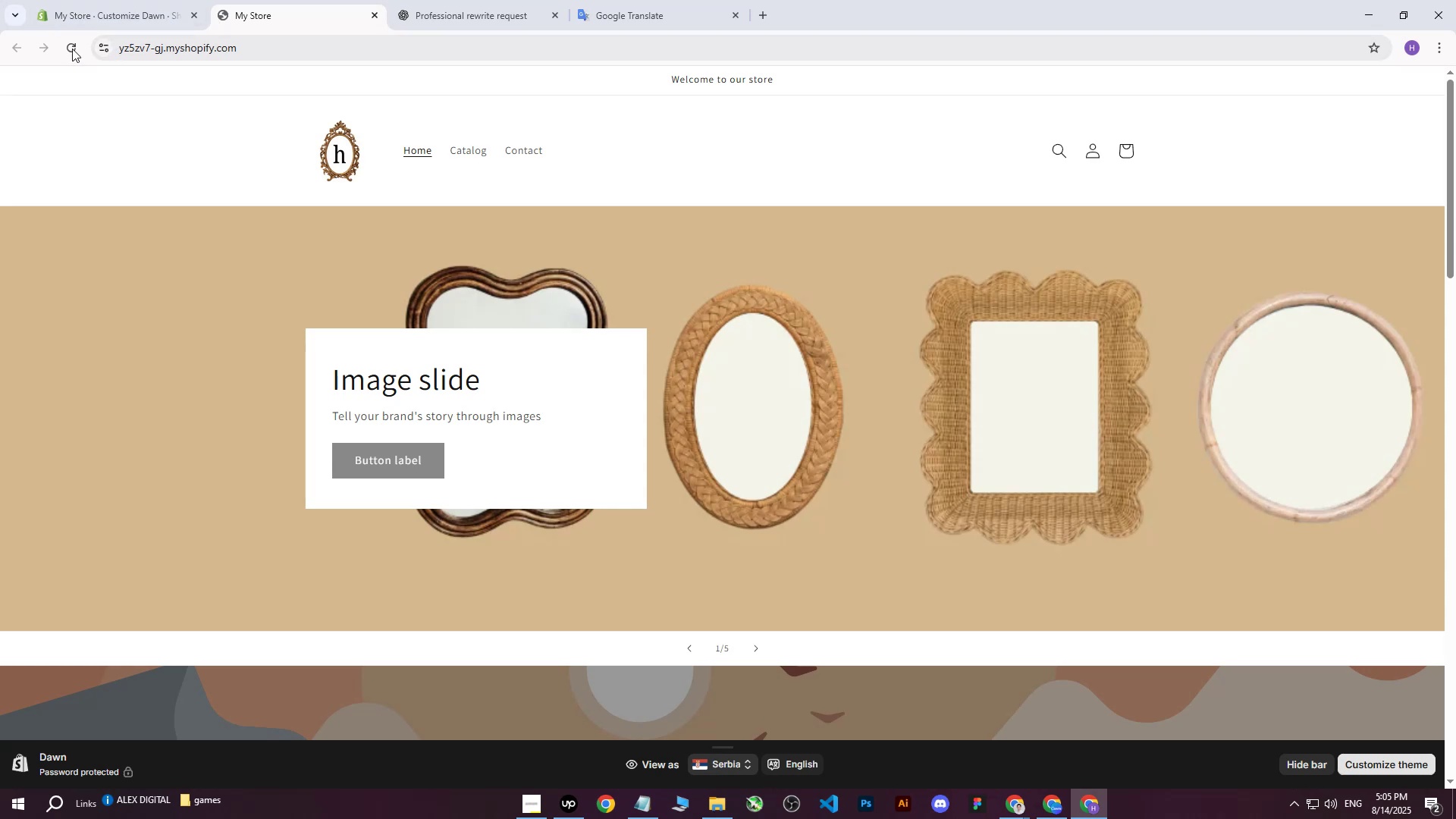 
double_click([71, 49])
 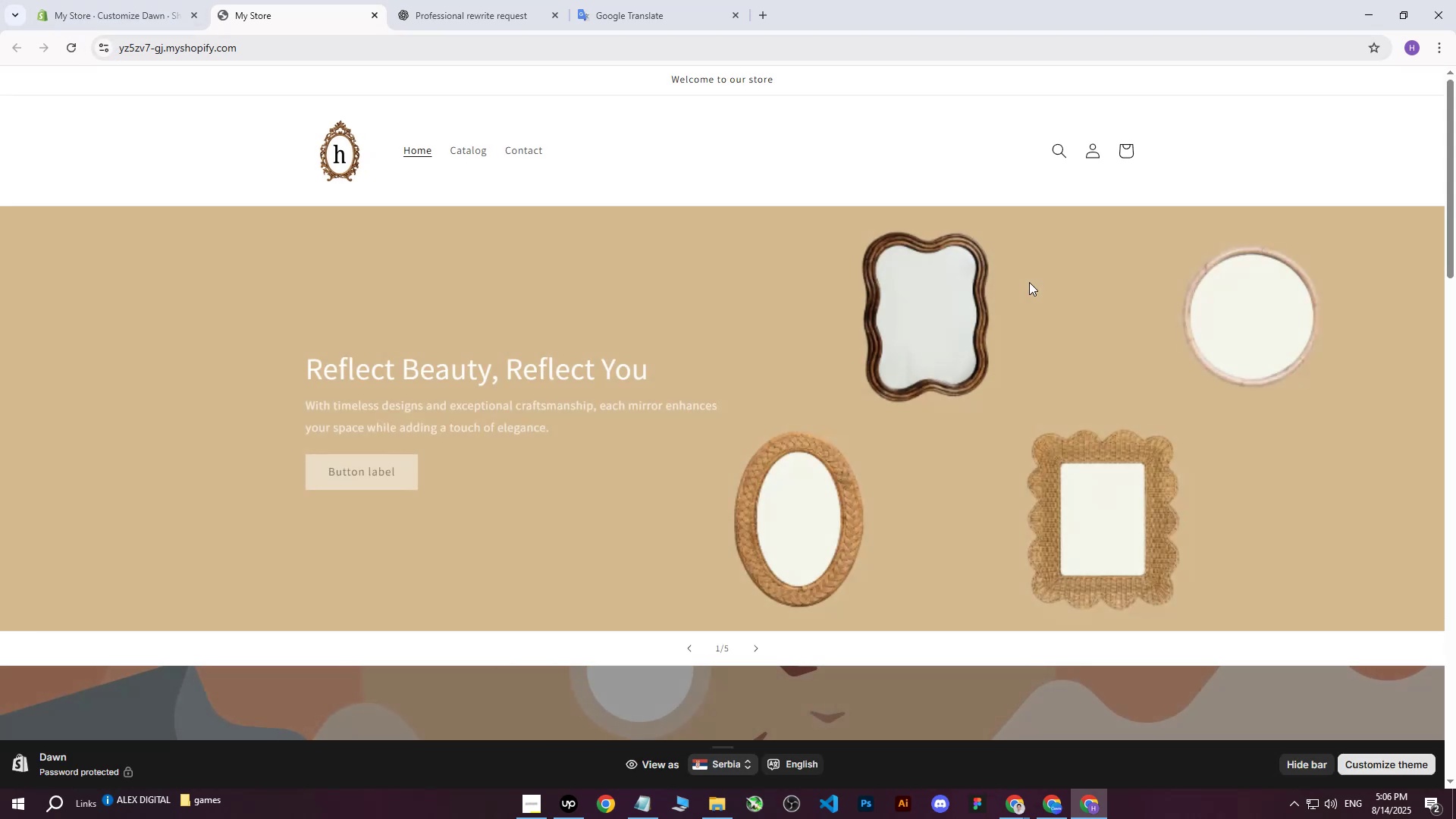 
left_click_drag(start_coordinate=[1050, 809], to_coordinate=[1050, 814])
 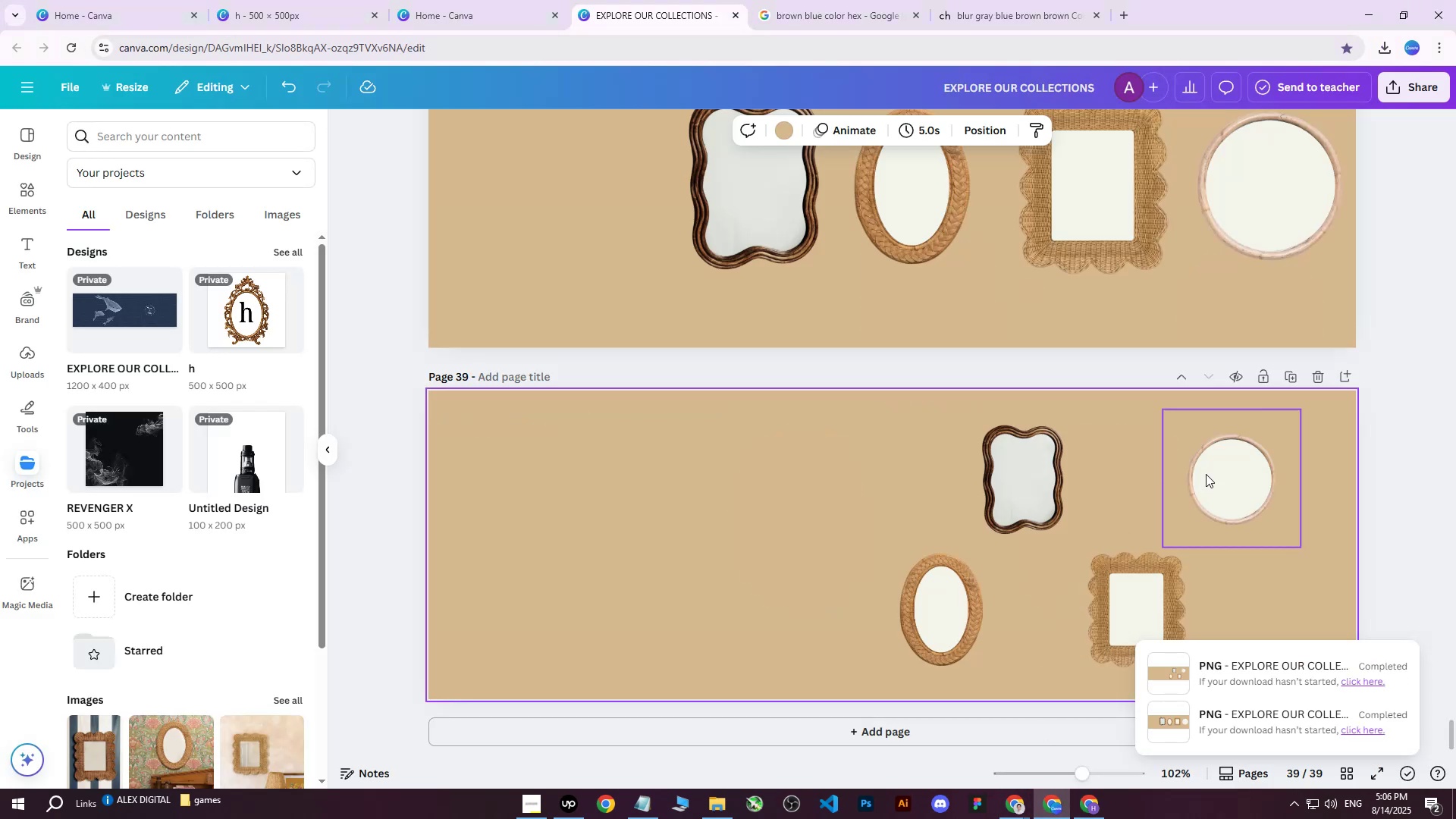 
scroll: coordinate [1376, 460], scroll_direction: down, amount: 2.0
 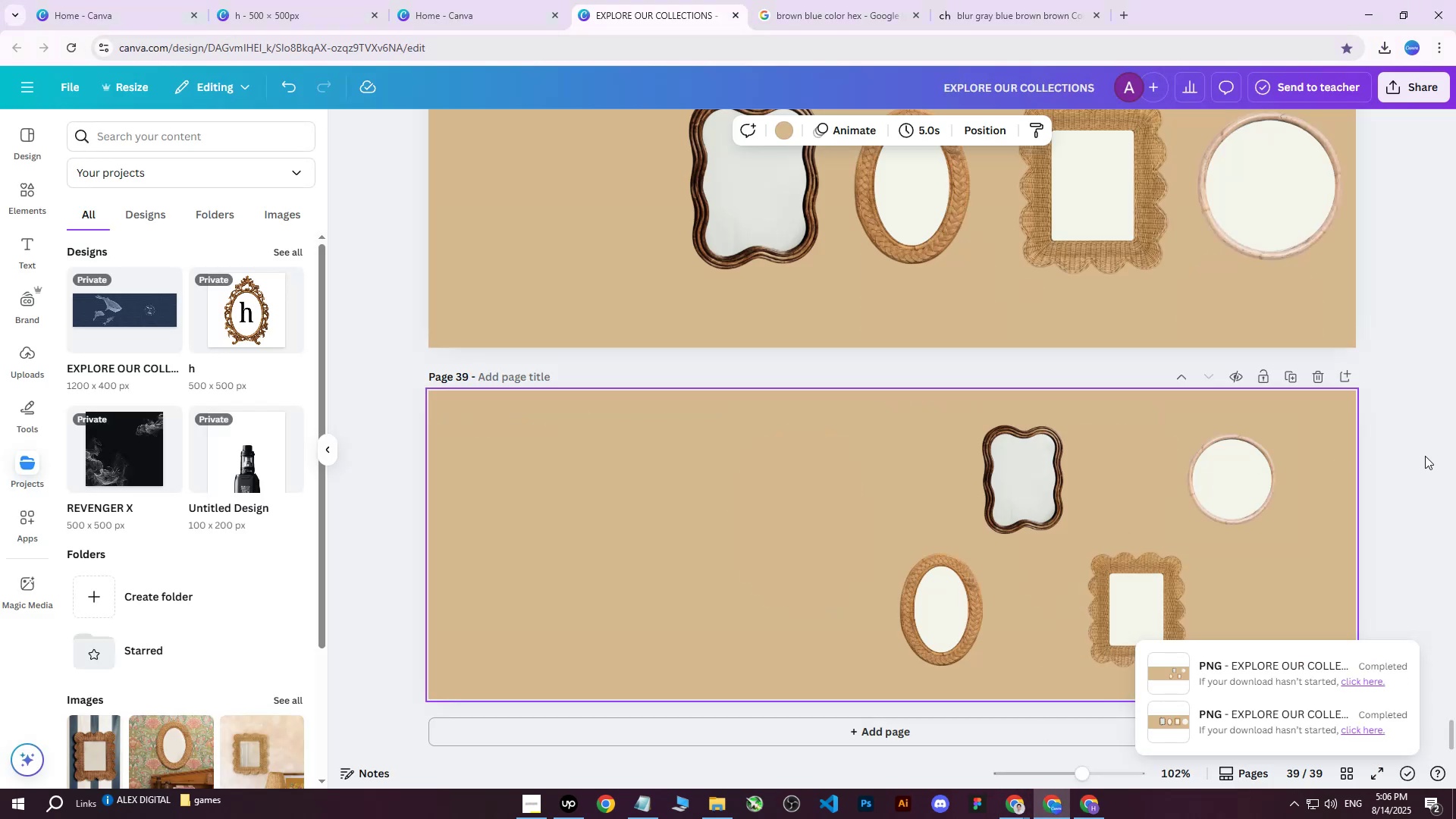 
left_click([1425, 456])
 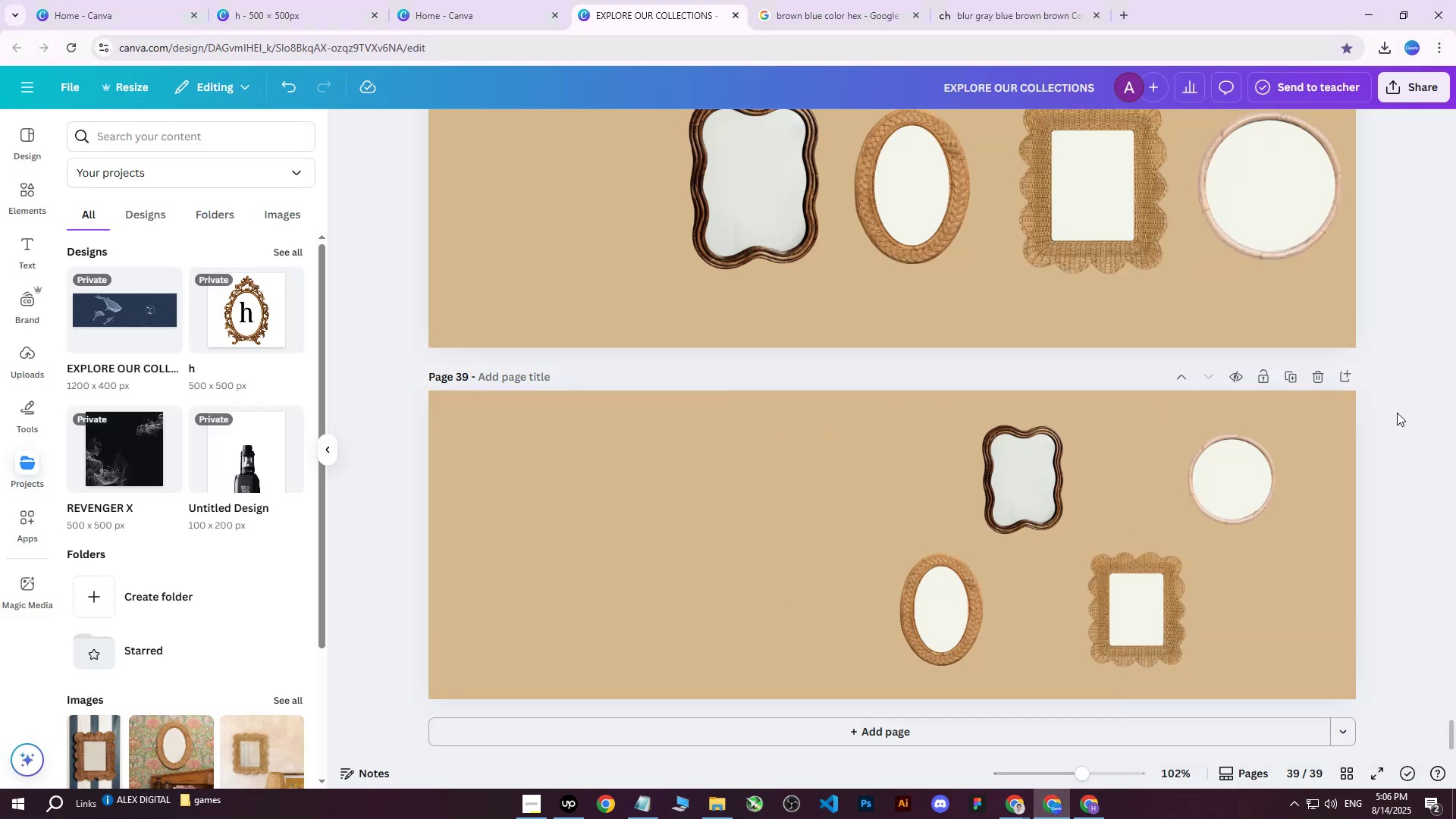 
left_click_drag(start_coordinate=[1397, 408], to_coordinate=[898, 666])
 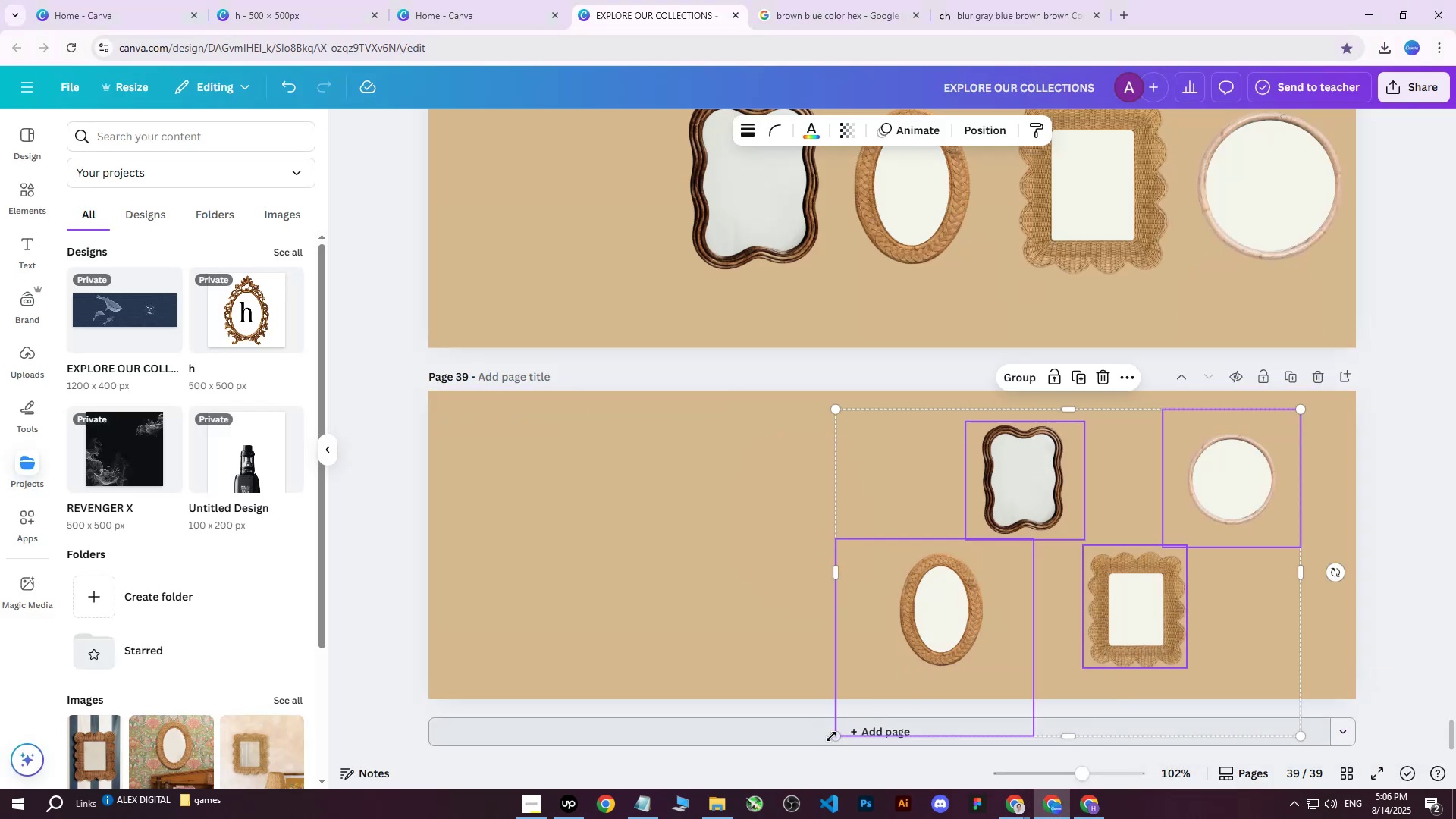 
left_click_drag(start_coordinate=[833, 735], to_coordinate=[936, 661])
 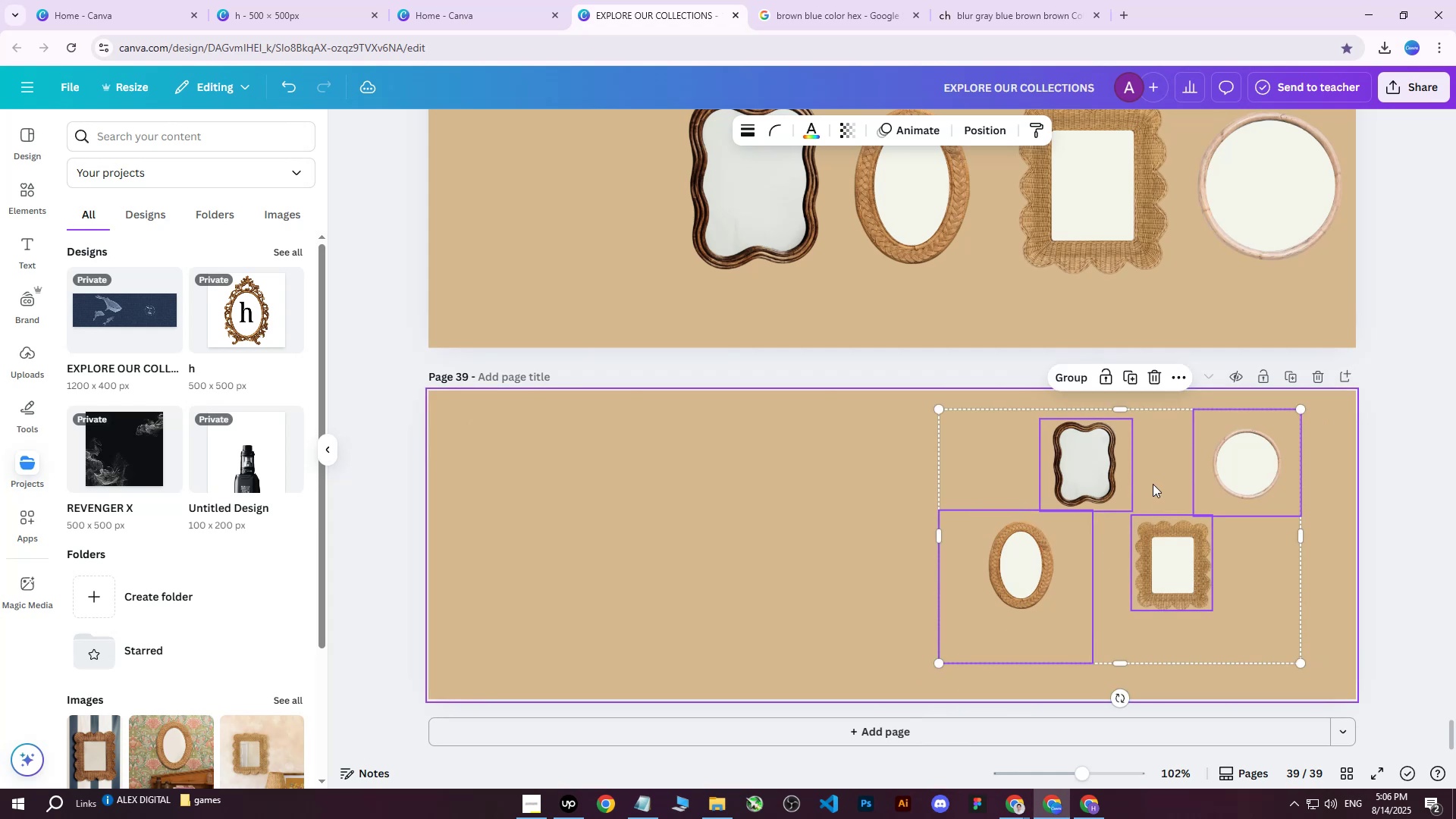 
left_click_drag(start_coordinate=[1166, 469], to_coordinate=[1153, 491])
 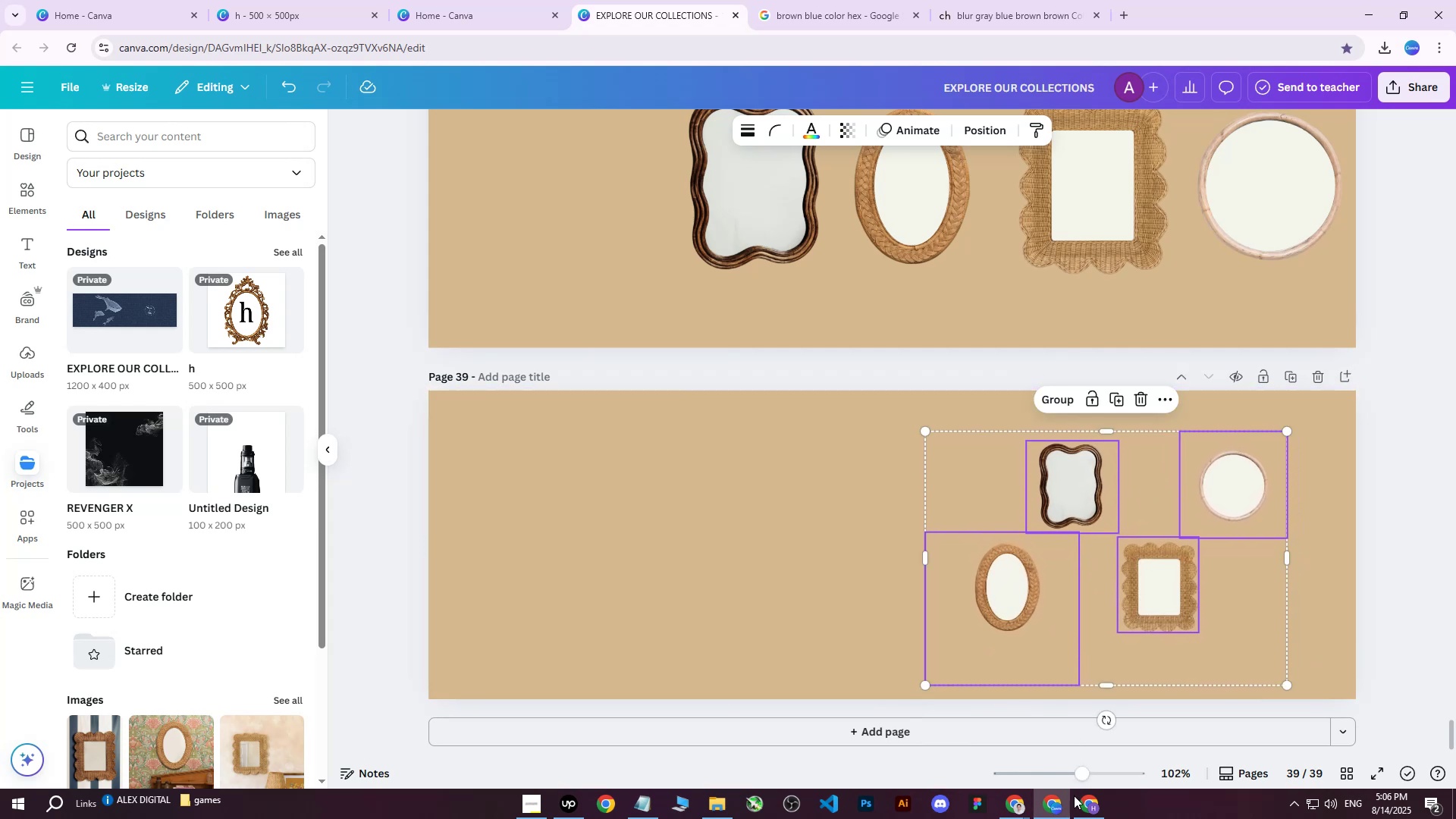 
left_click([1079, 808])
 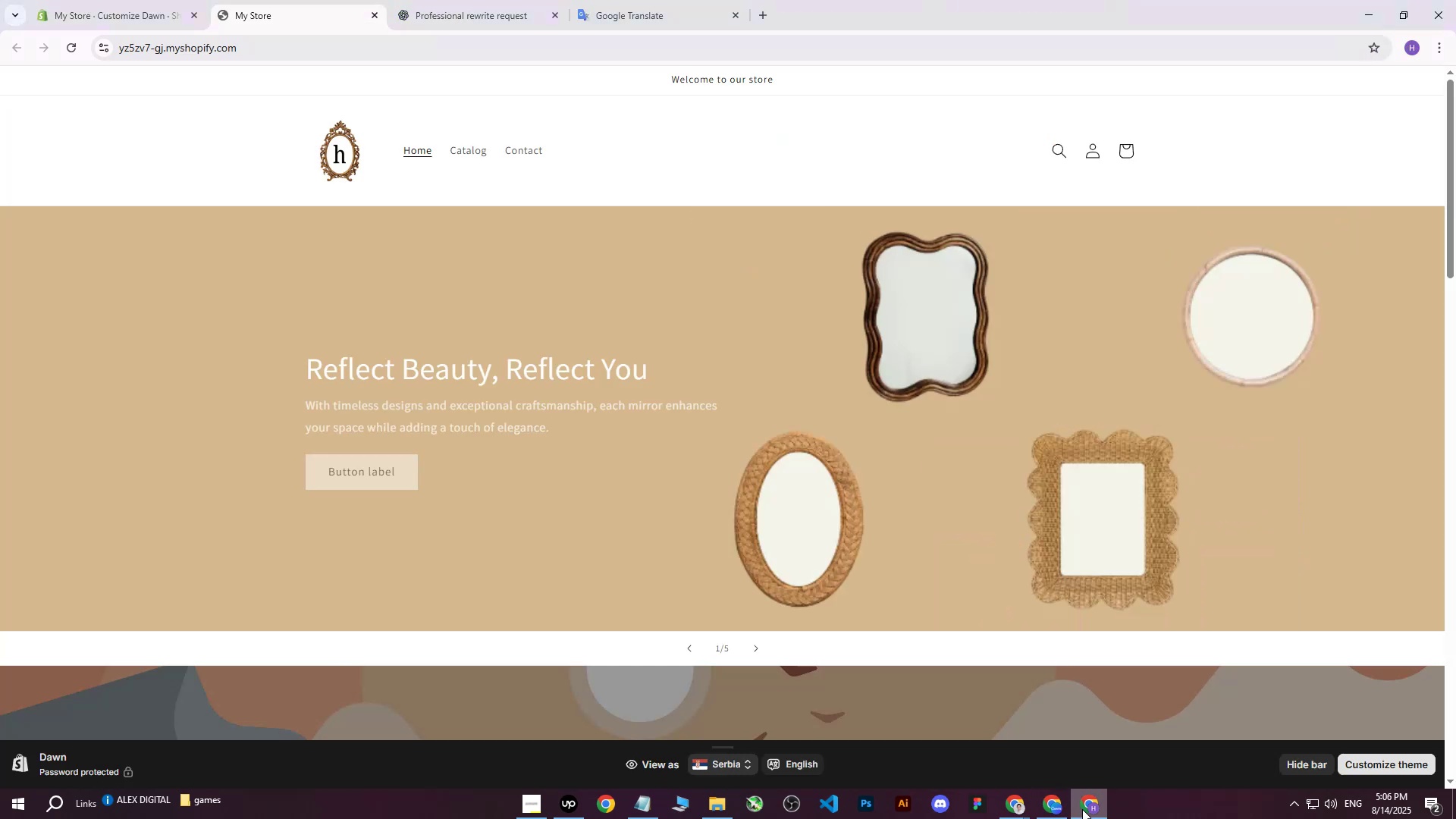 
left_click([1082, 809])
 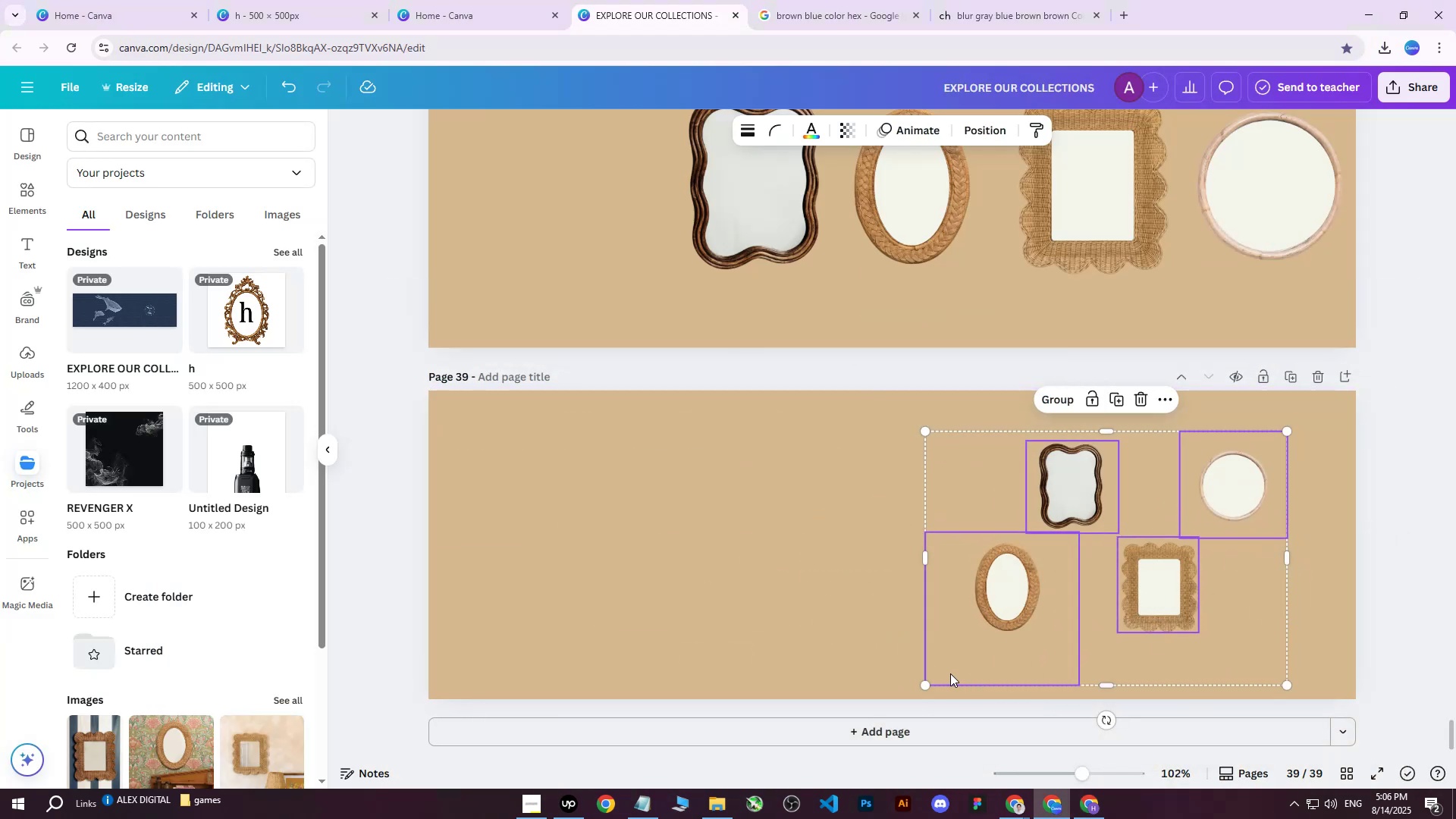 
left_click_drag(start_coordinate=[926, 689], to_coordinate=[973, 662])
 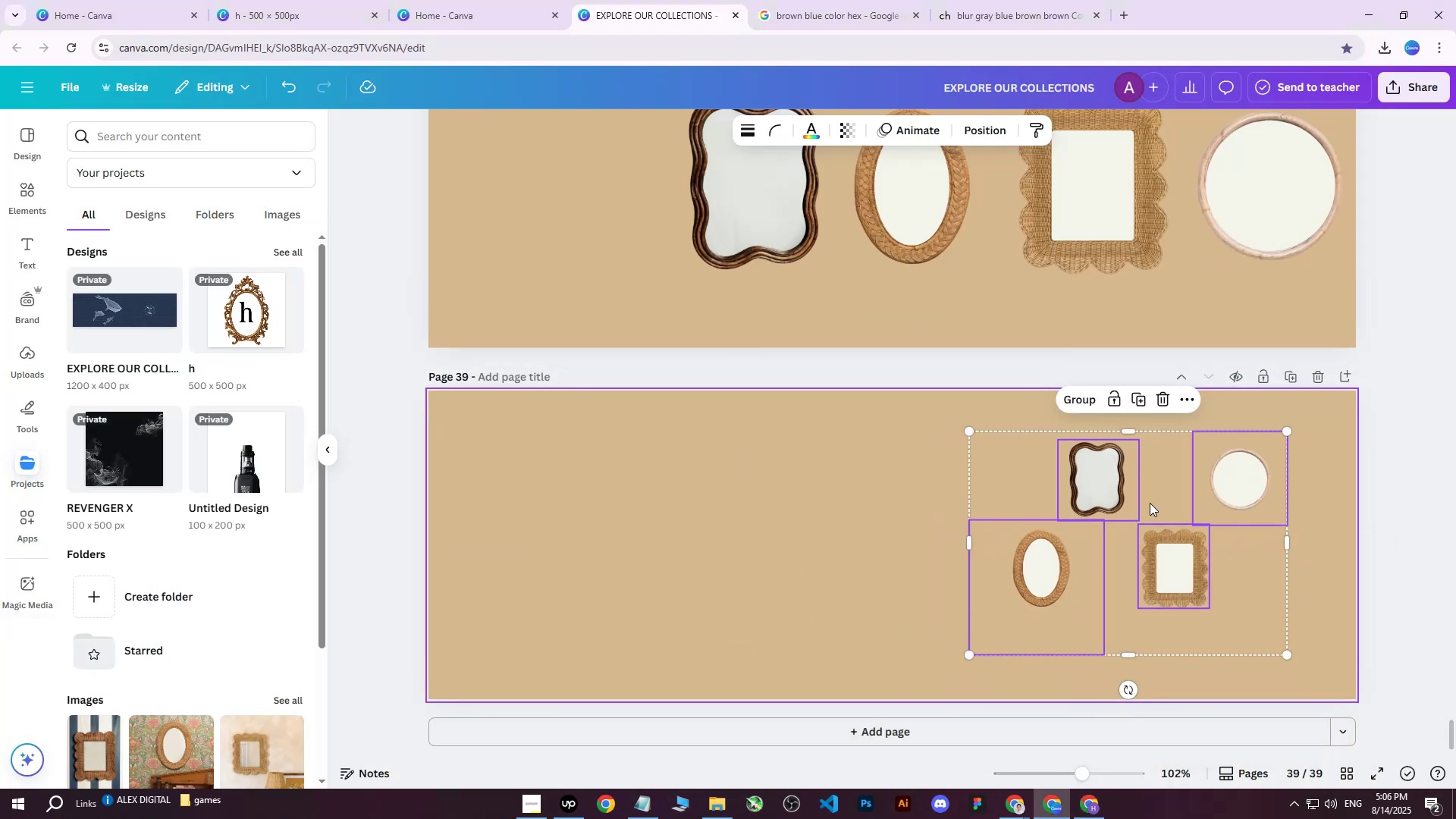 
left_click_drag(start_coordinate=[1162, 493], to_coordinate=[1138, 503])
 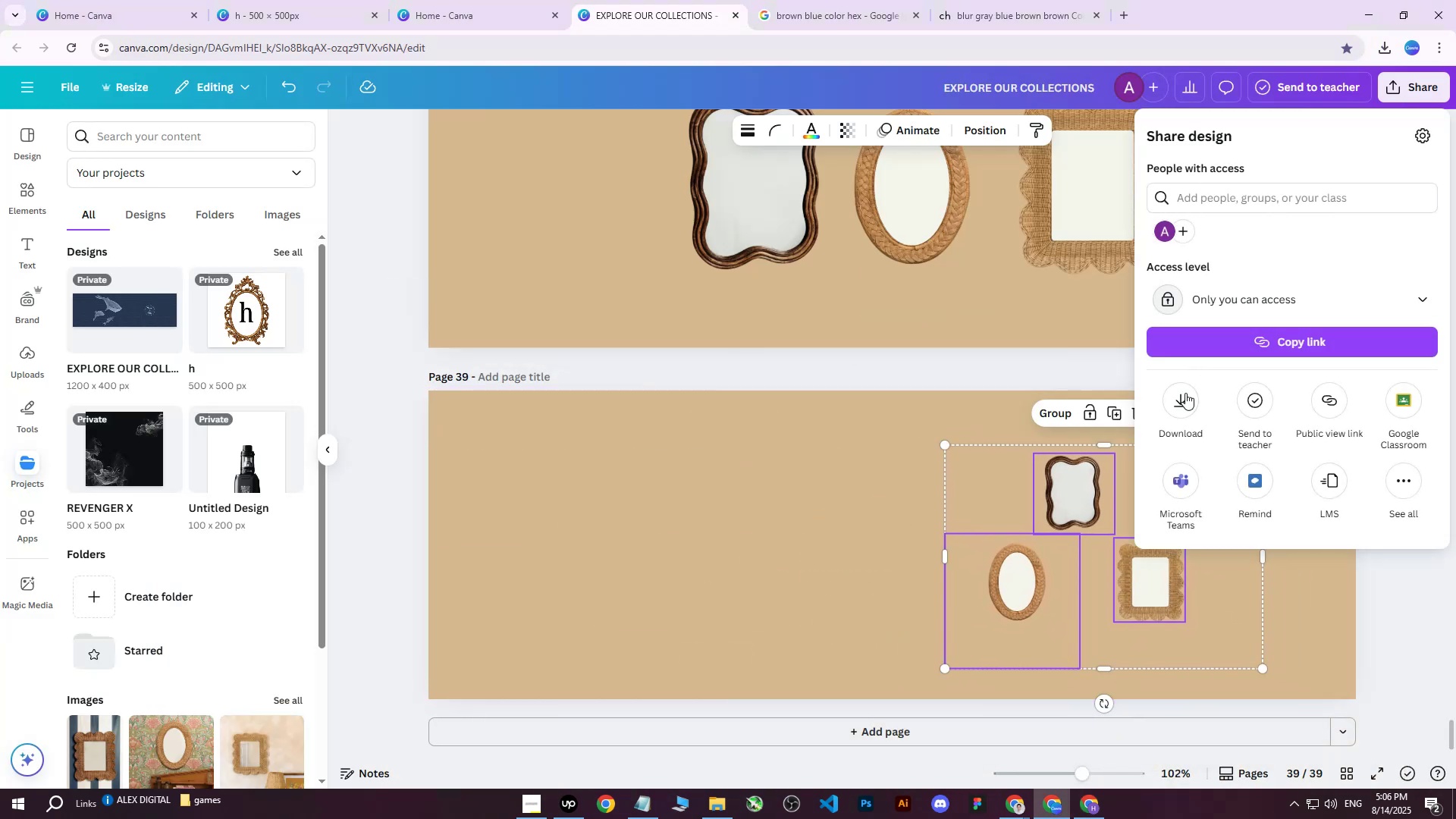 
double_click([1199, 418])
 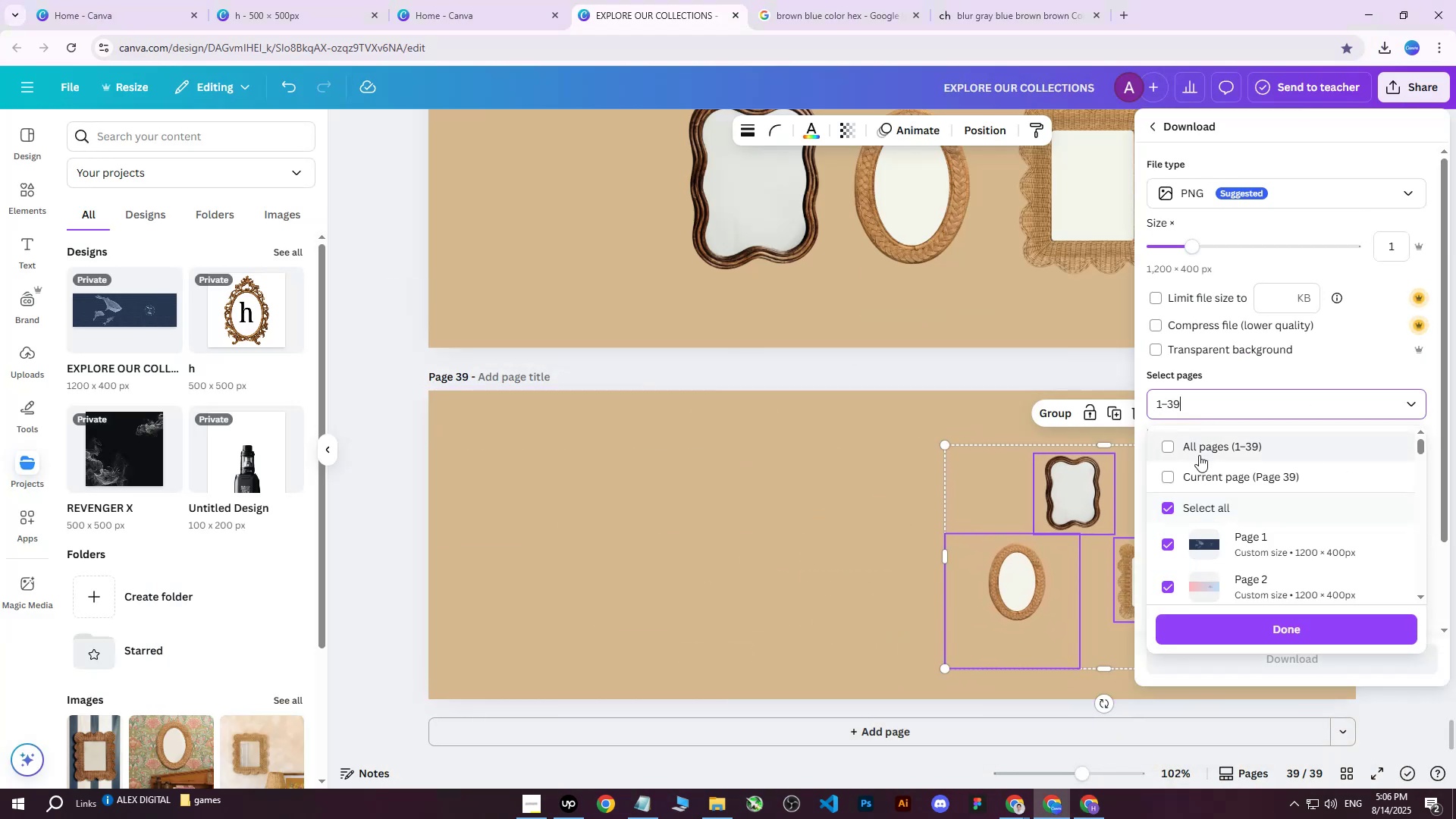 
triple_click([1199, 455])
 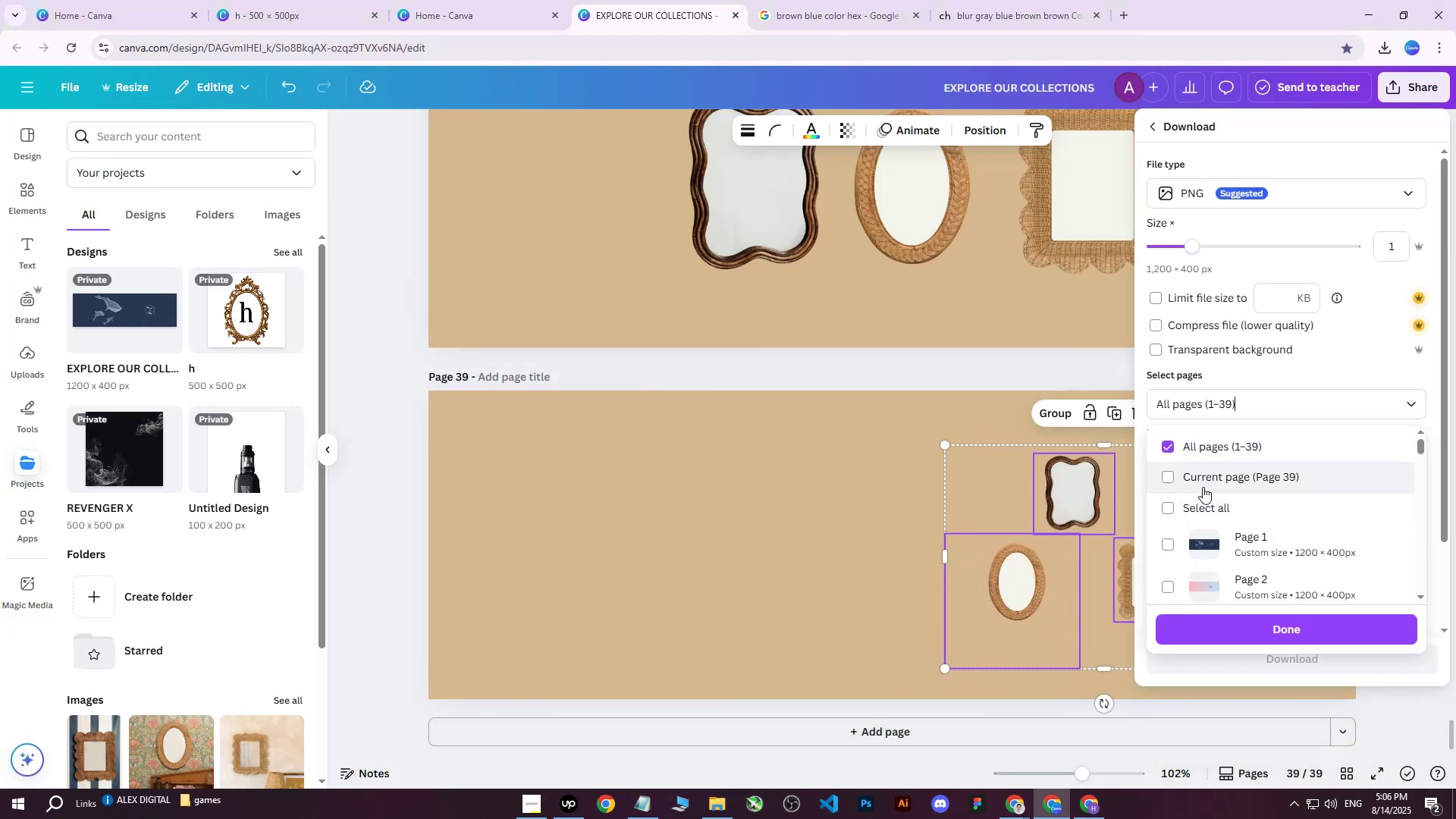 
triple_click([1203, 487])
 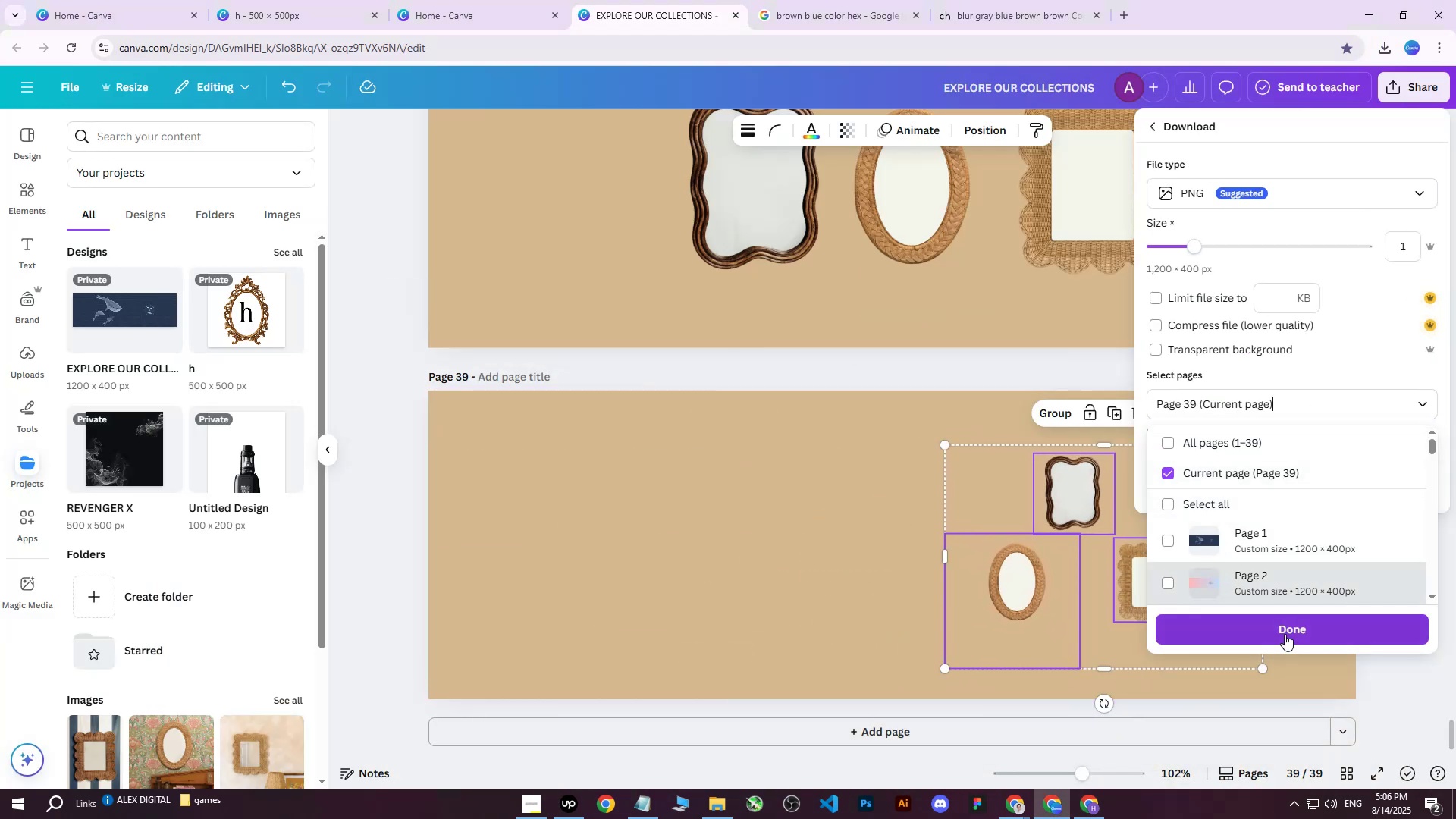 
triple_click([1285, 632])
 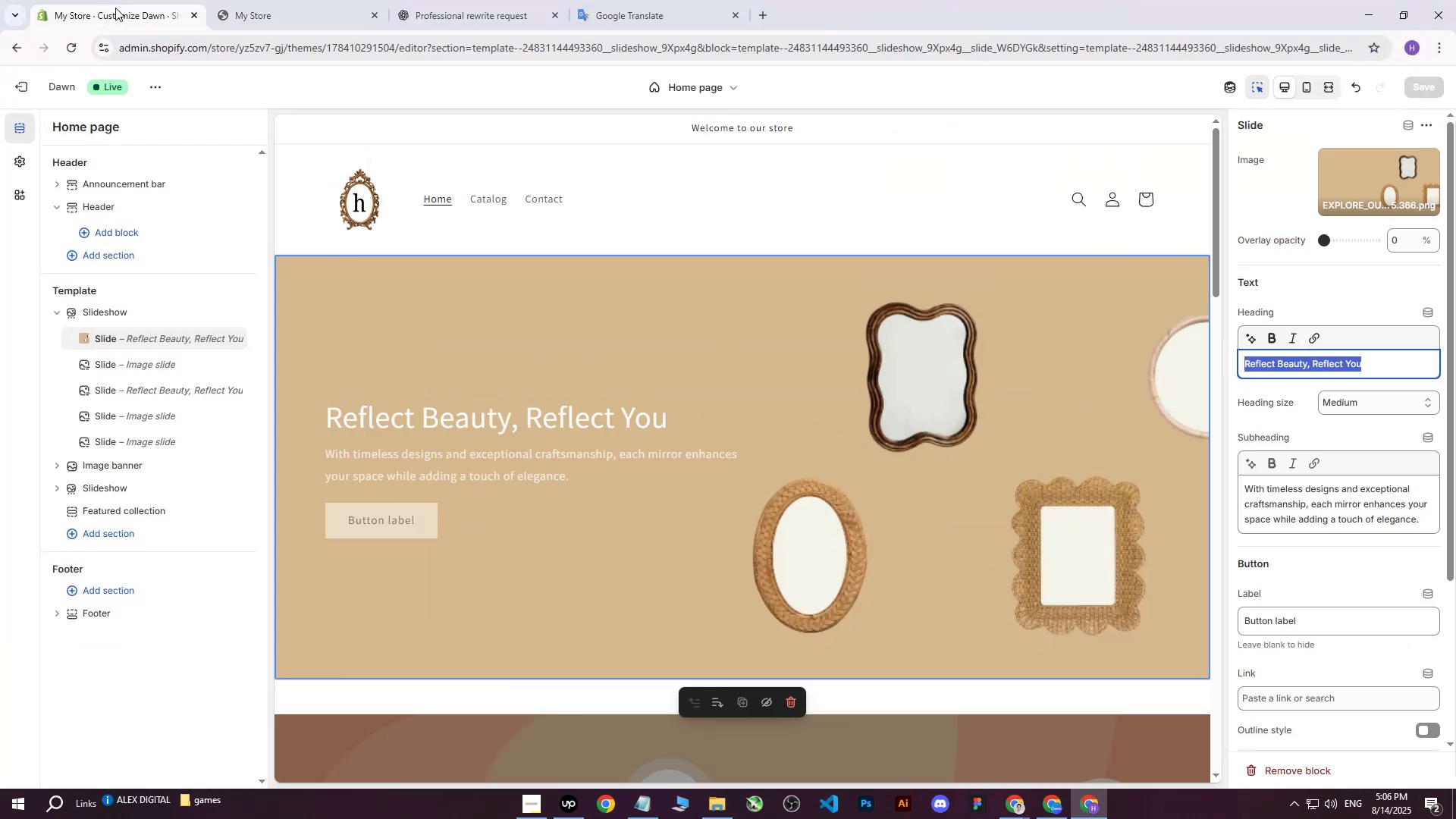 
left_click([1381, 178])
 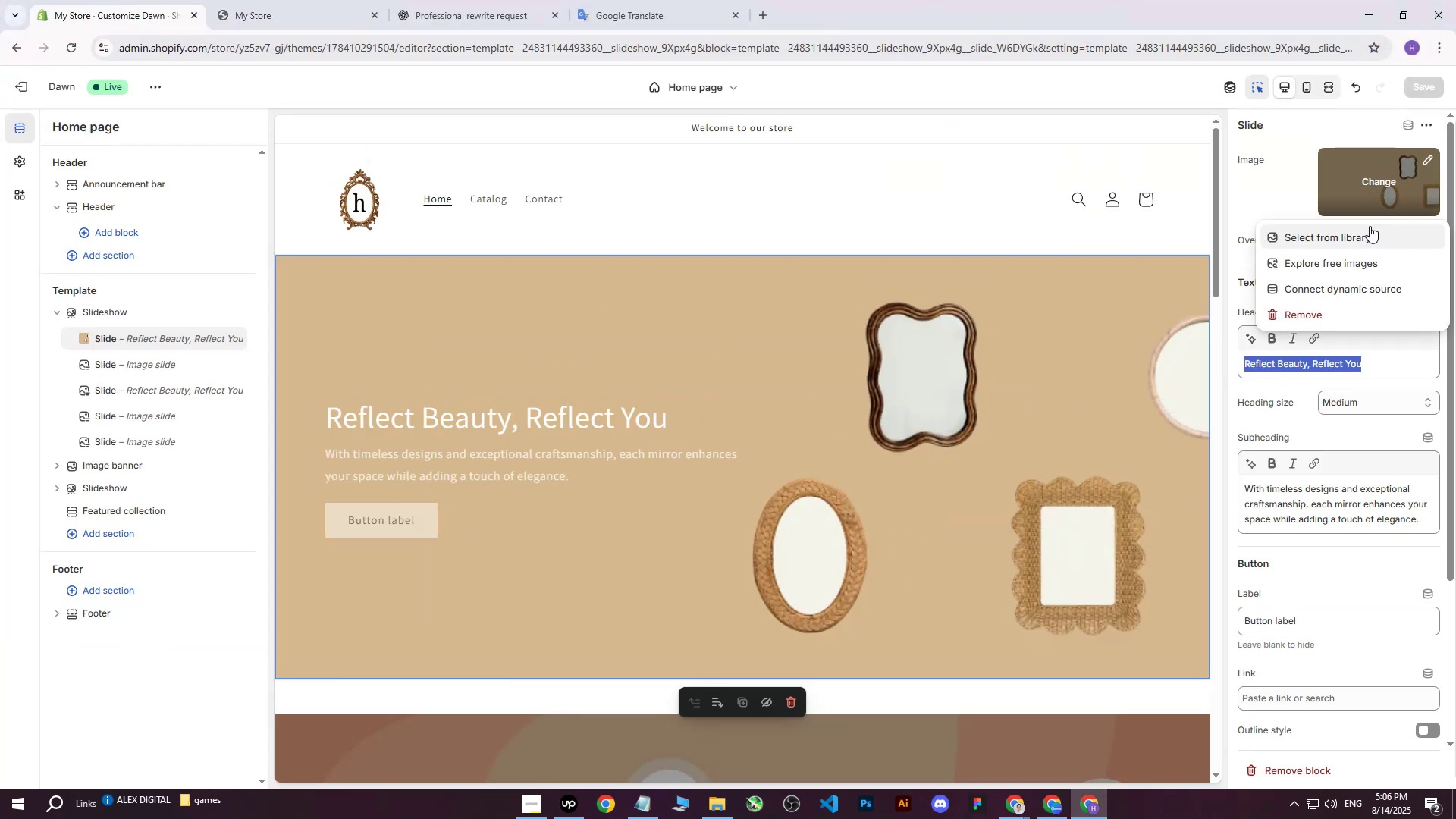 
left_click([1348, 230])
 